 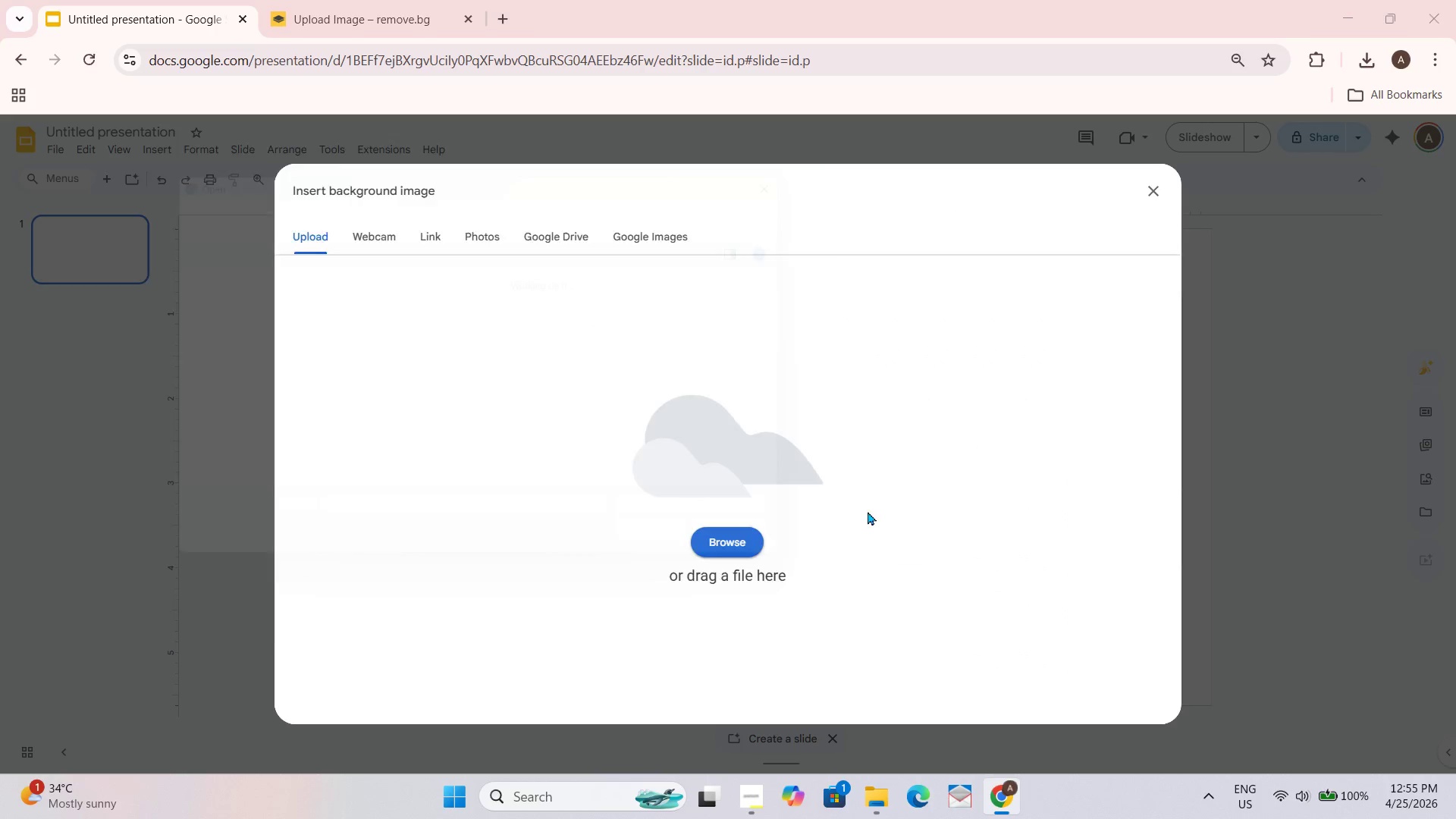 
left_click_drag(start_coordinate=[224, 394], to_coordinate=[224, 391])
 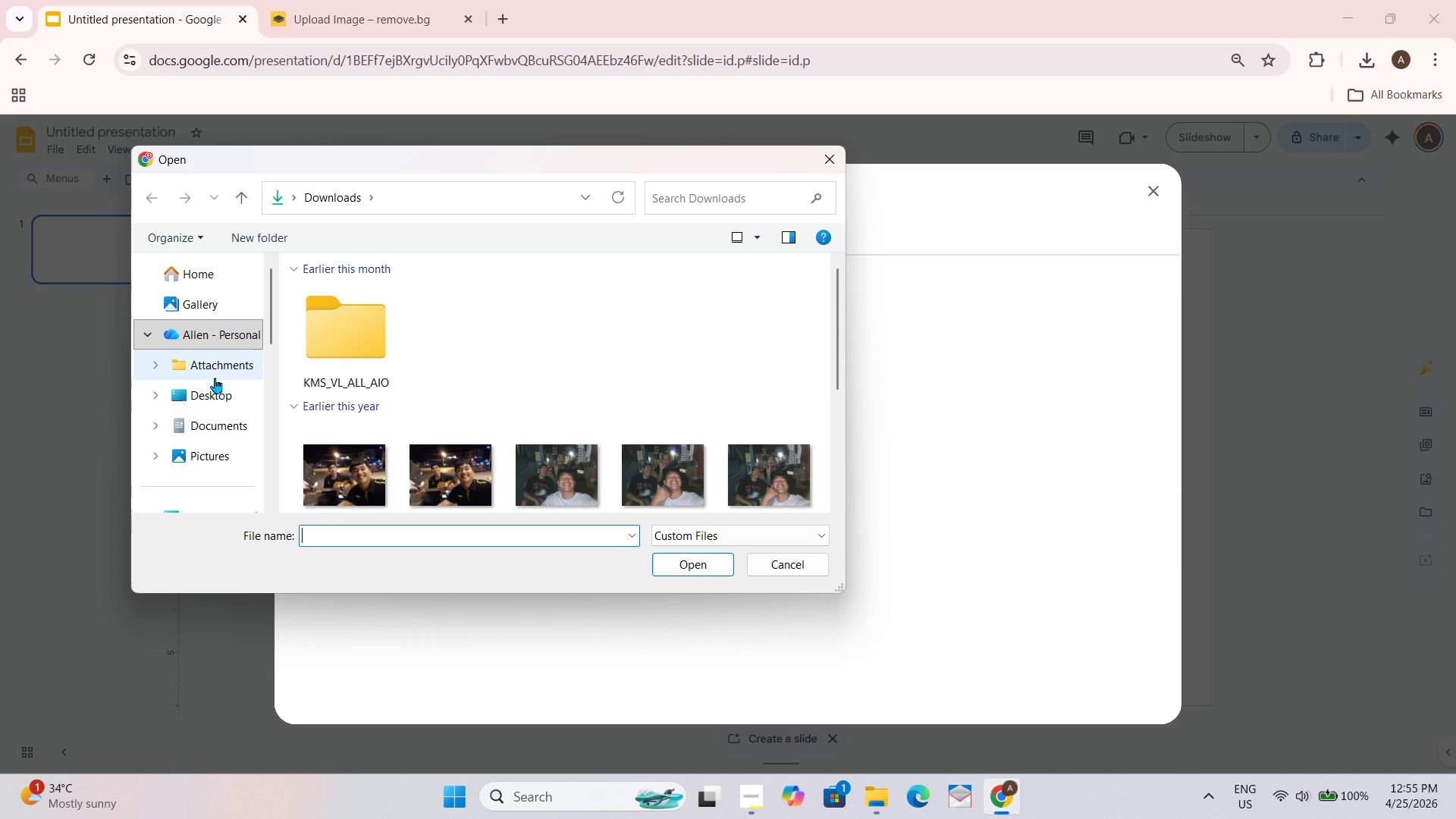 
left_click([231, 405])
 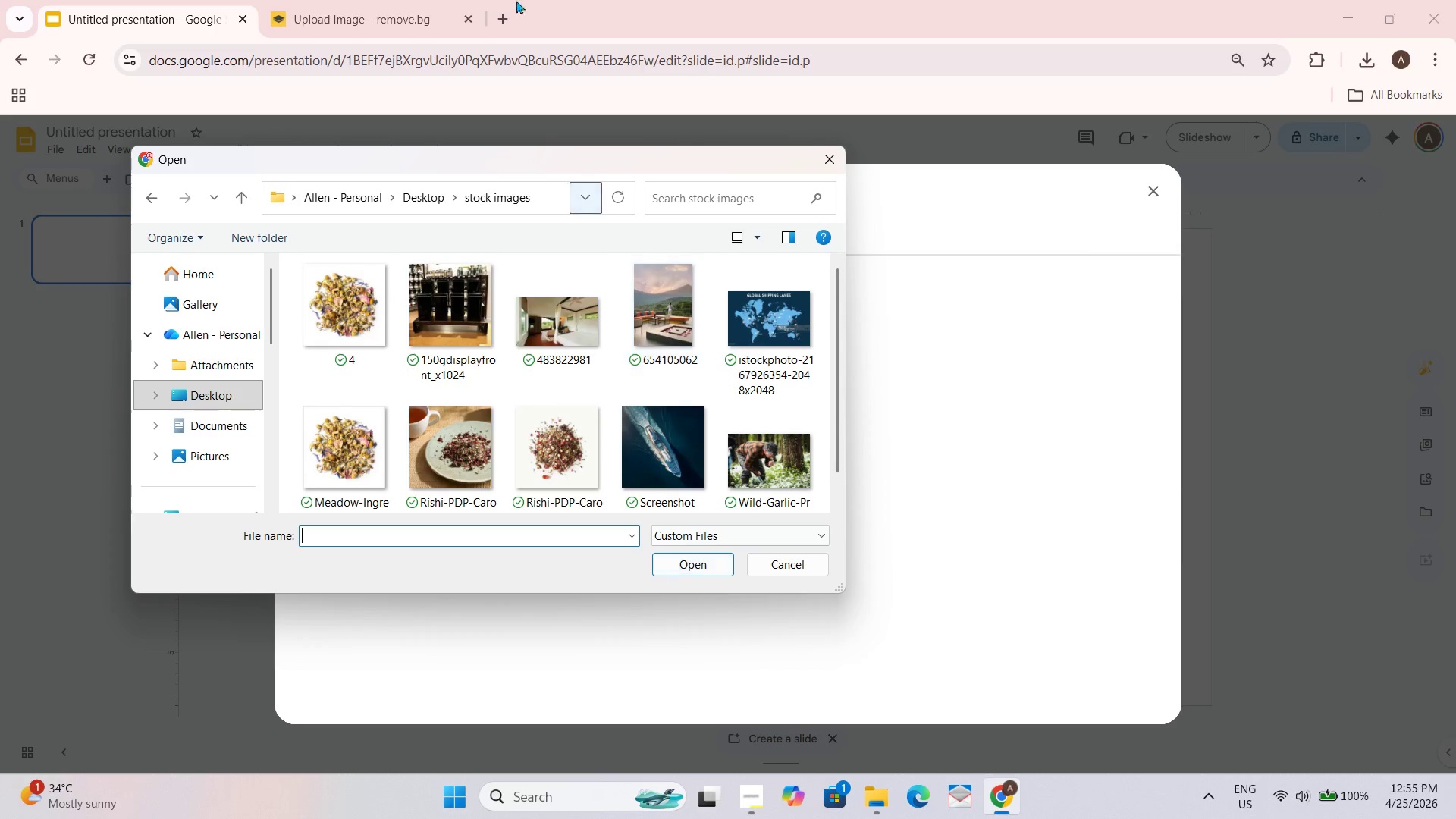 
left_click([701, 437])
 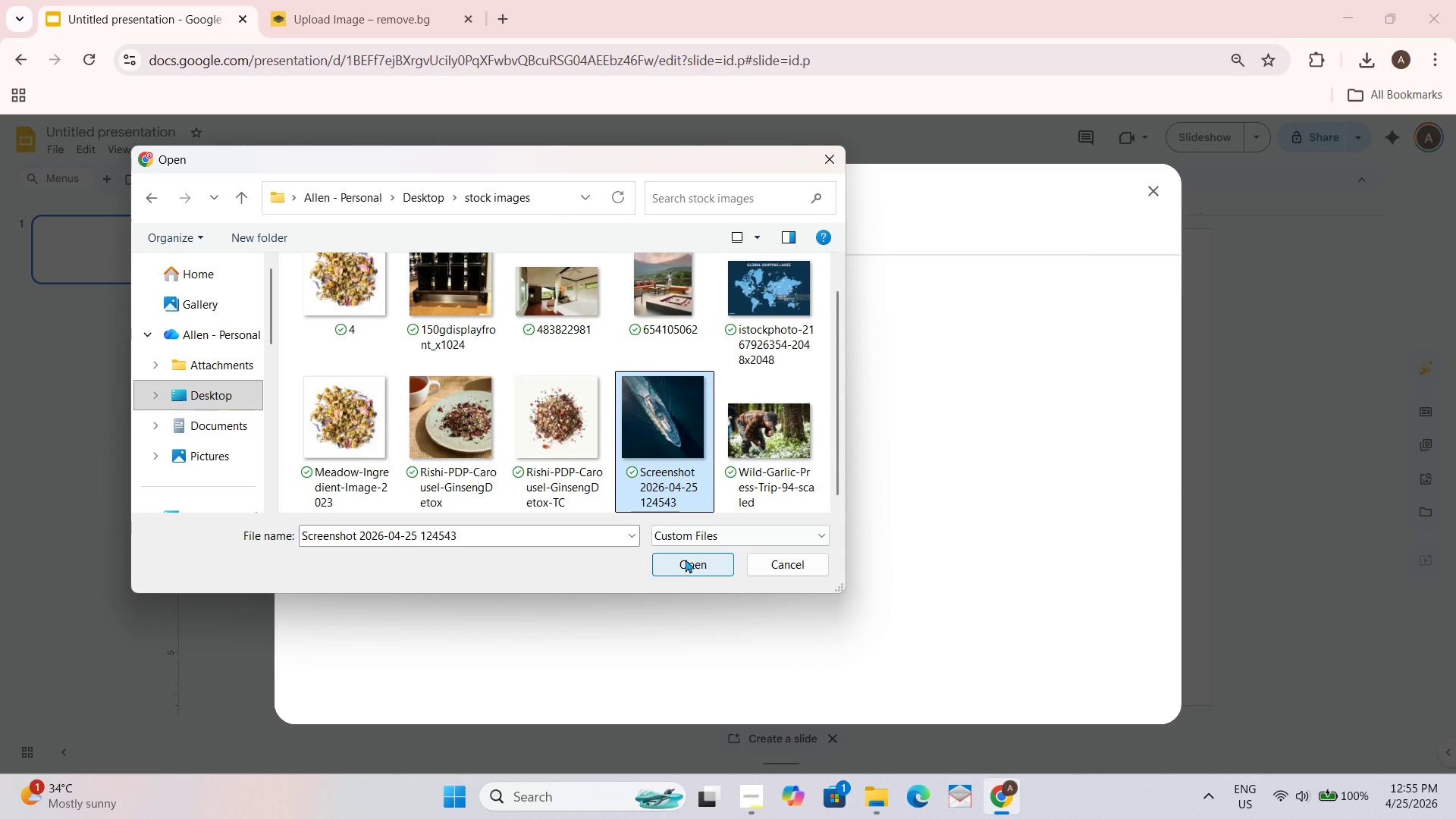 
left_click([681, 568])
 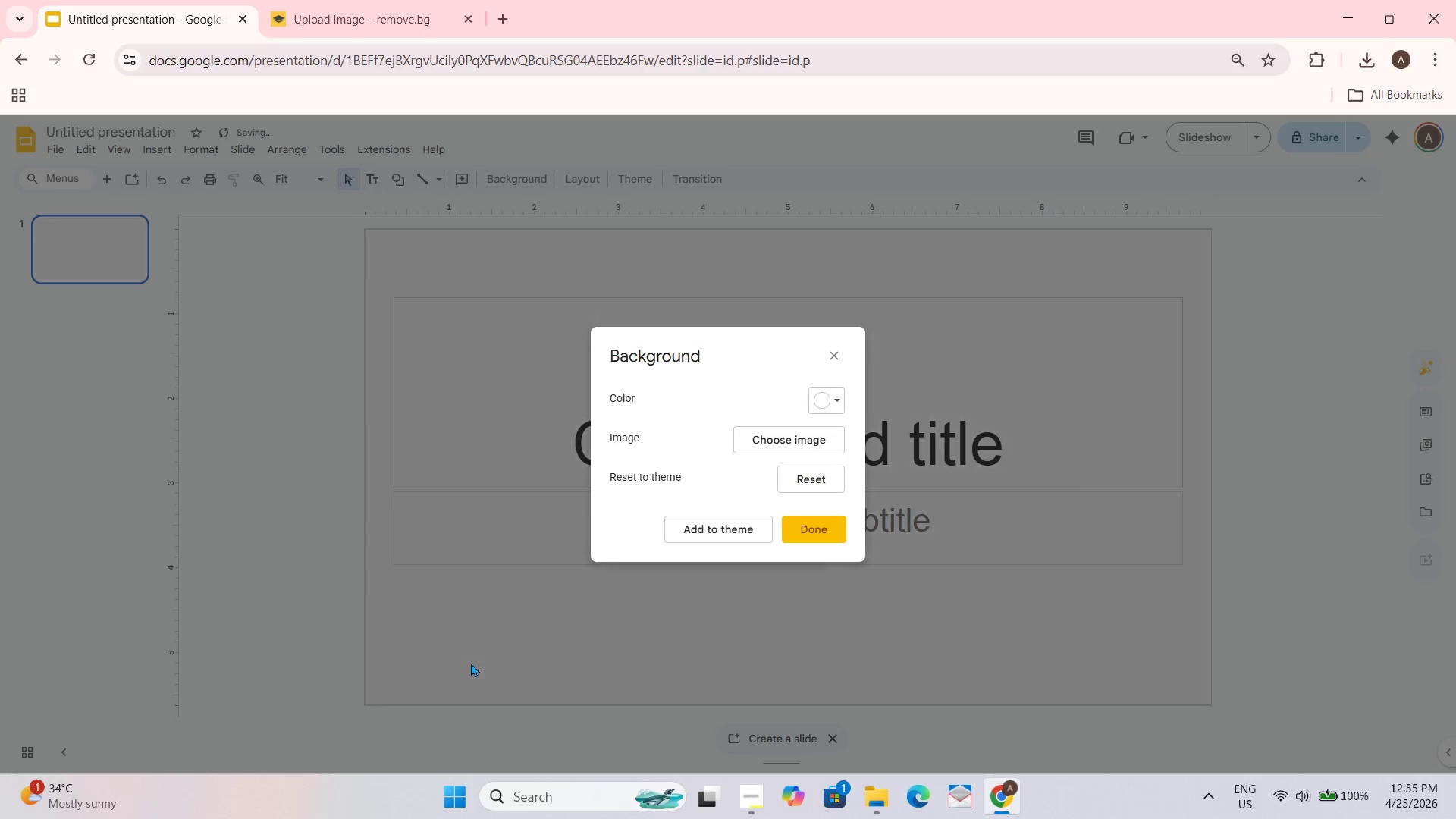 
left_click_drag(start_coordinate=[823, 526], to_coordinate=[821, 535])
 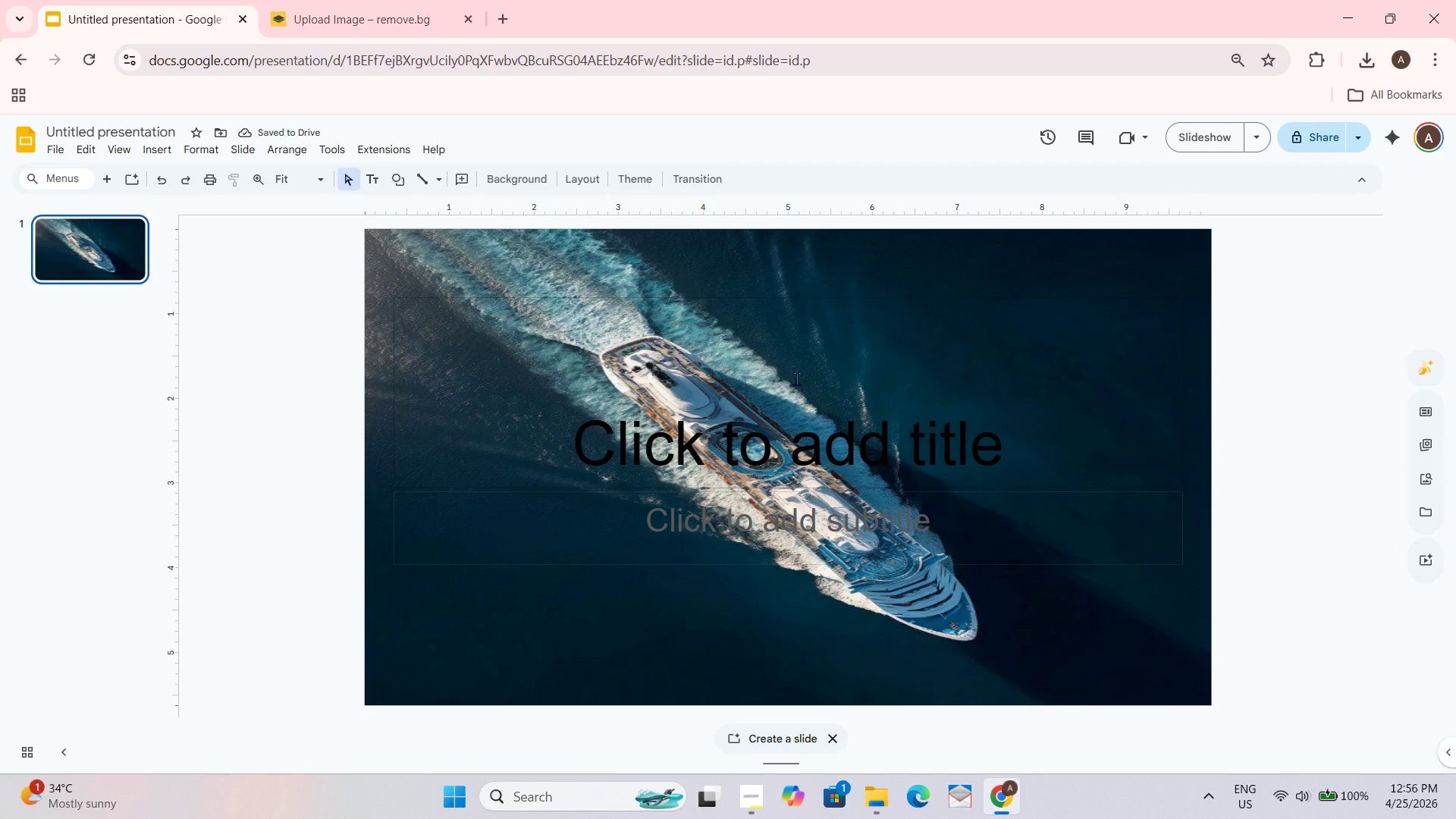 
left_click_drag(start_coordinate=[655, 261], to_coordinate=[748, 599])
 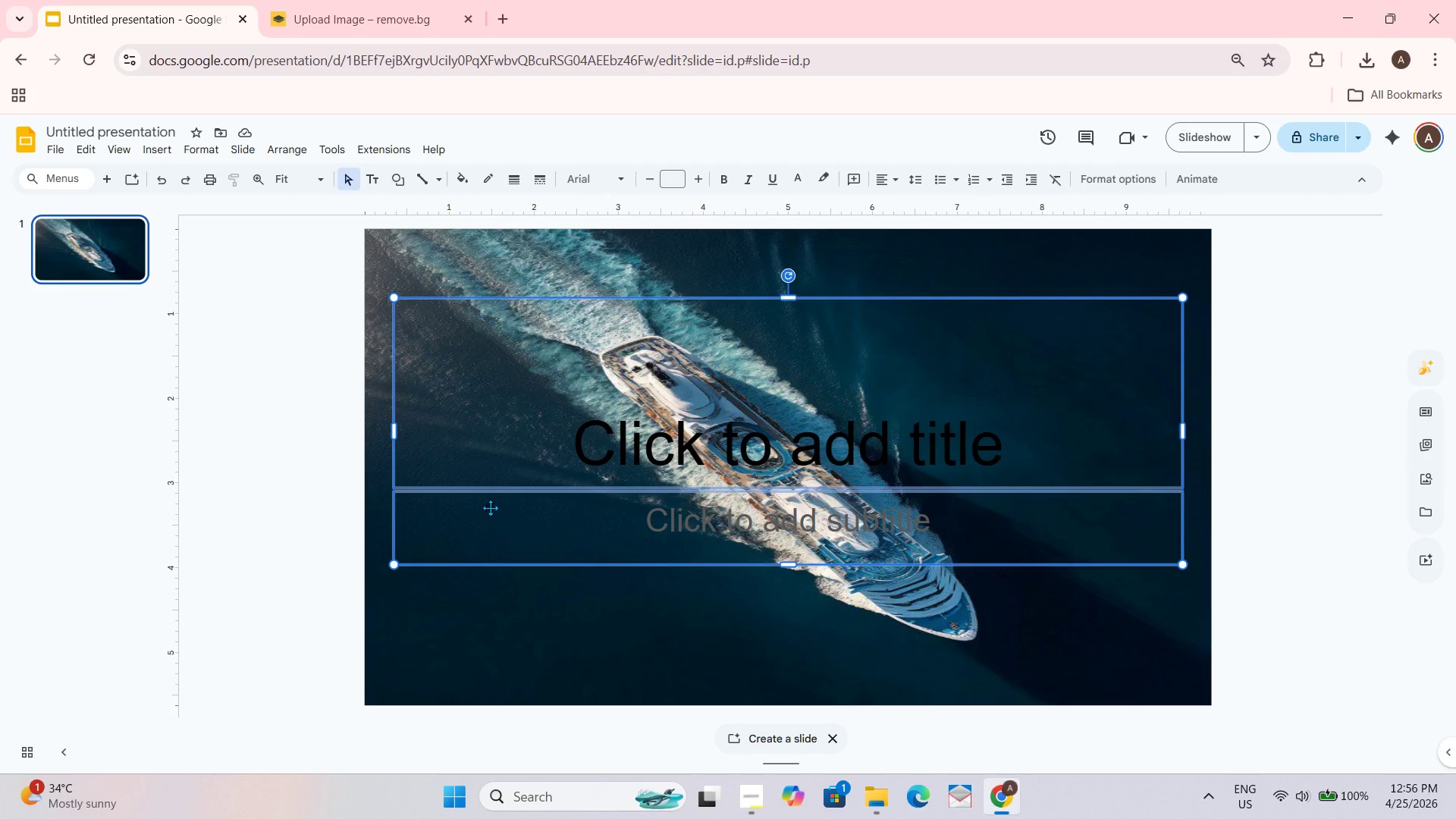 
wait(7.67)
 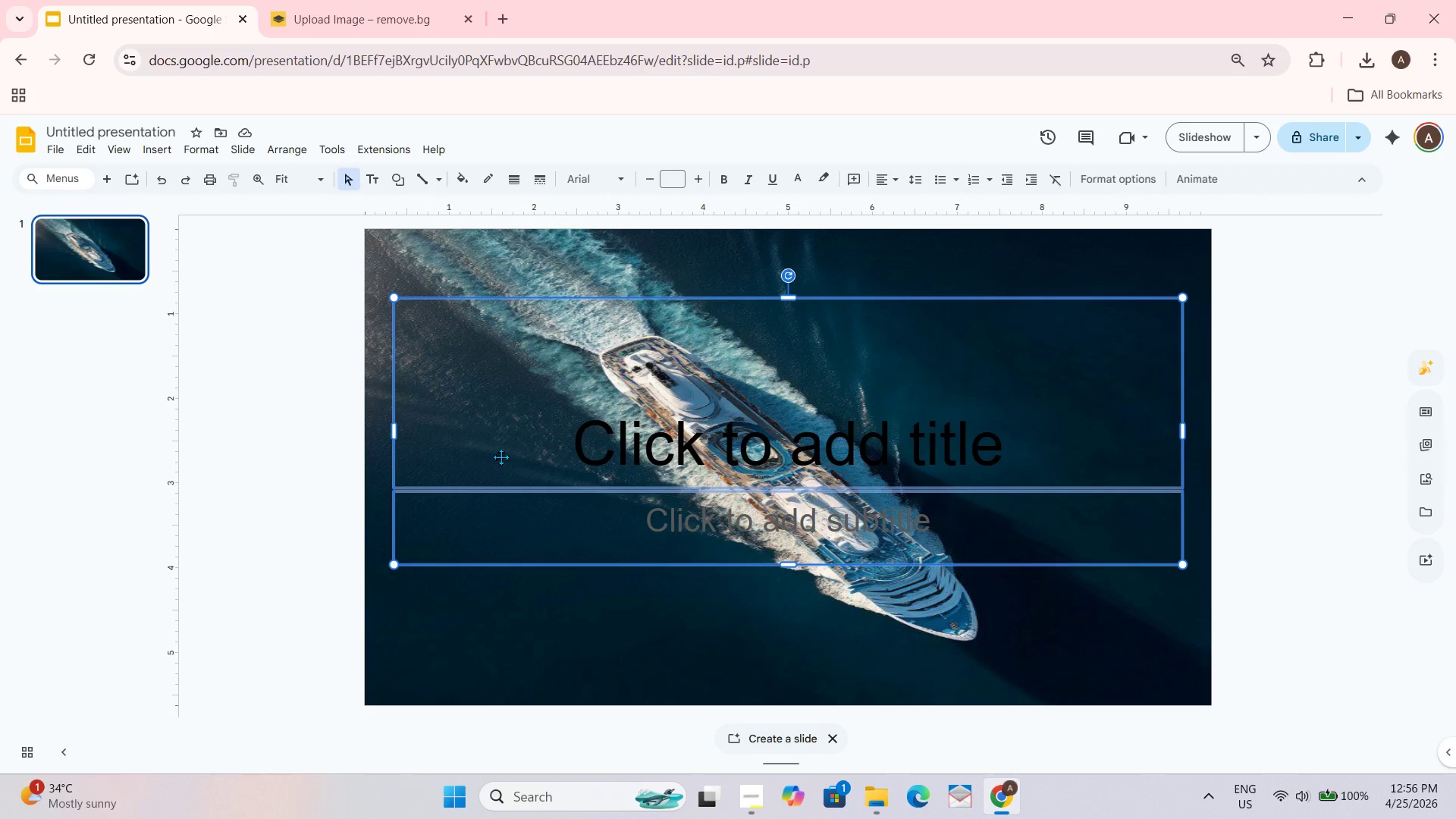 
left_click([1296, 342])
 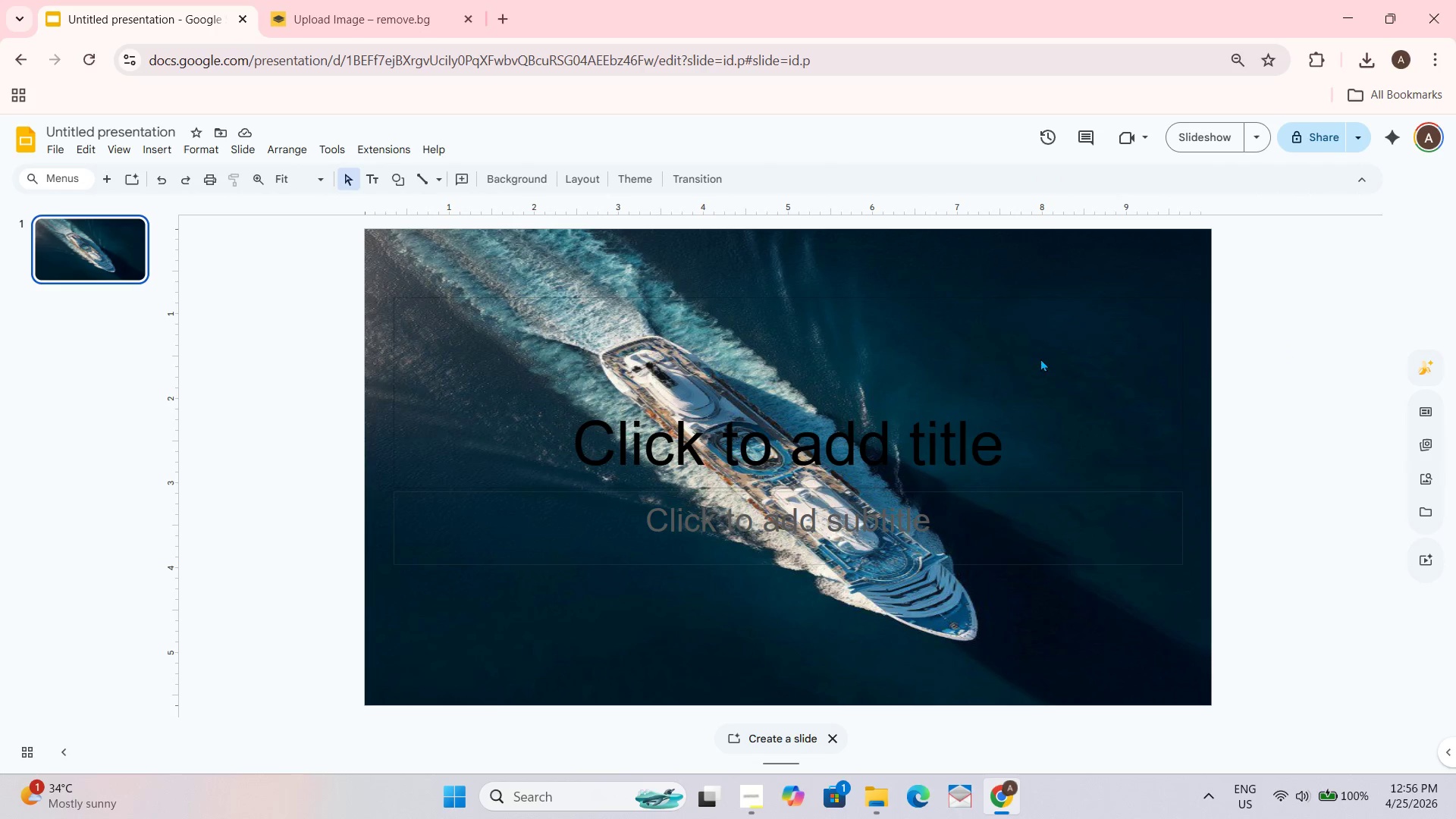 
hold_key(key=AltLeft, duration=0.34)
 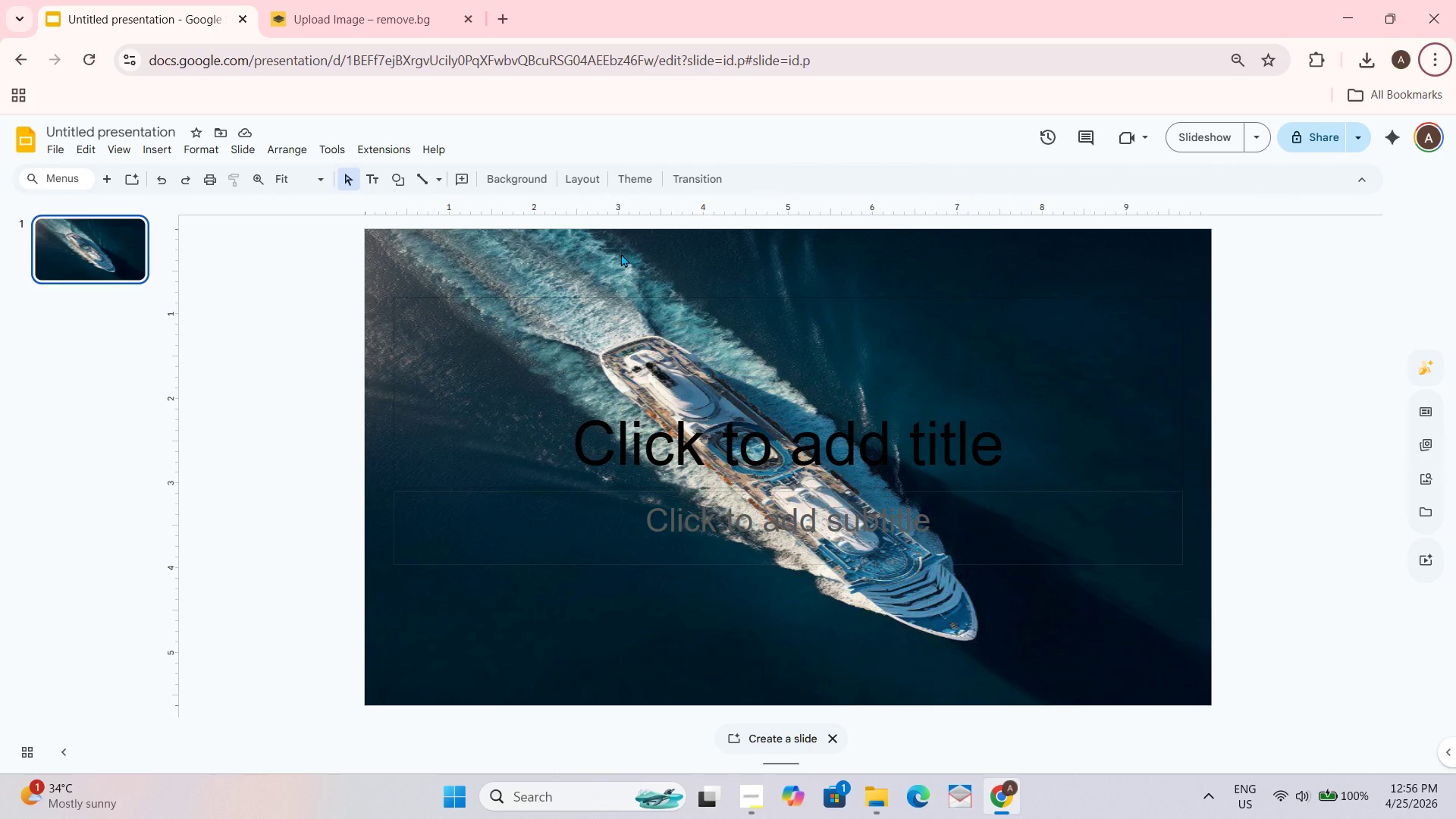 
wait(6.68)
 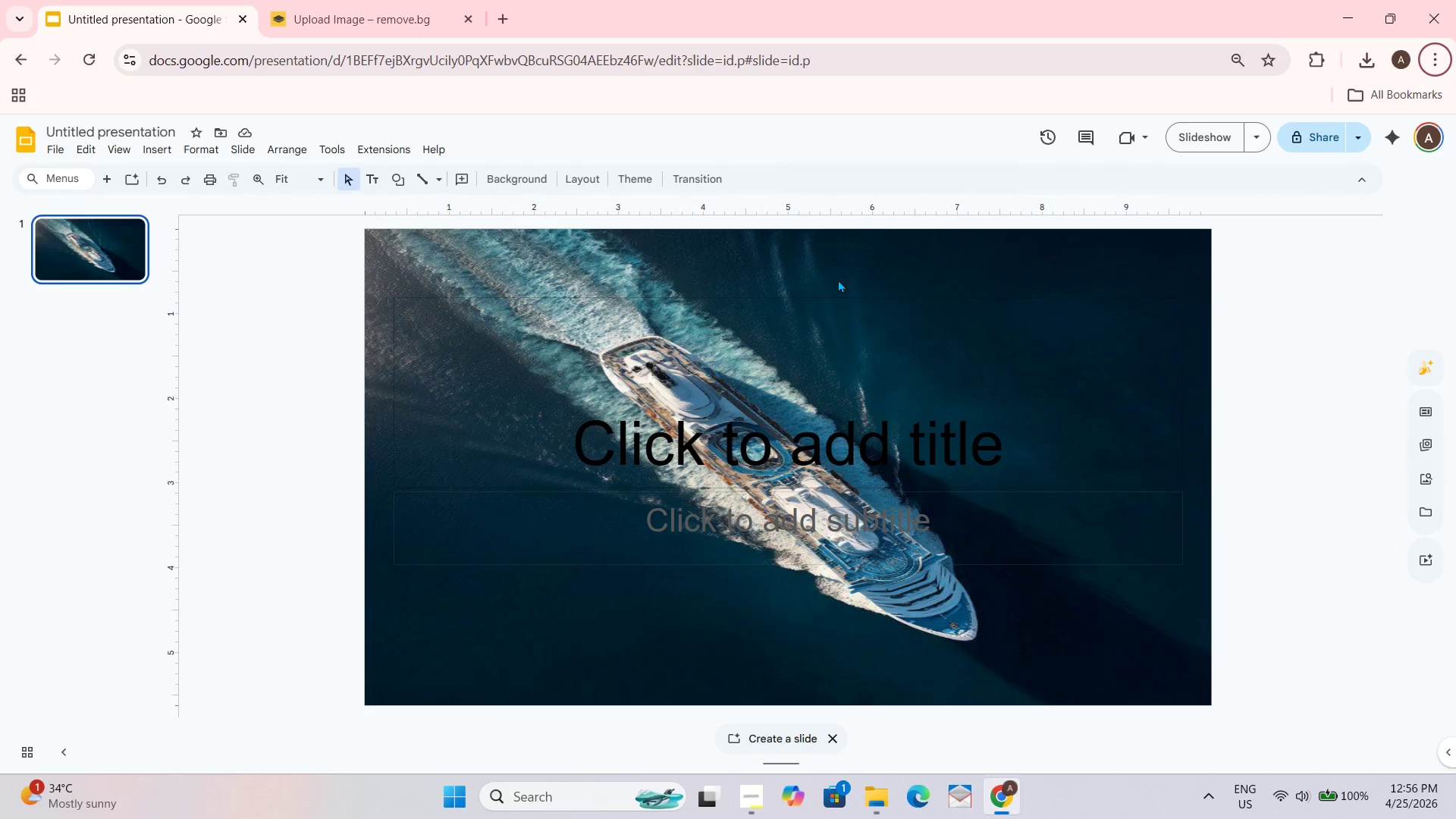 
mouse_move([591, 185])
 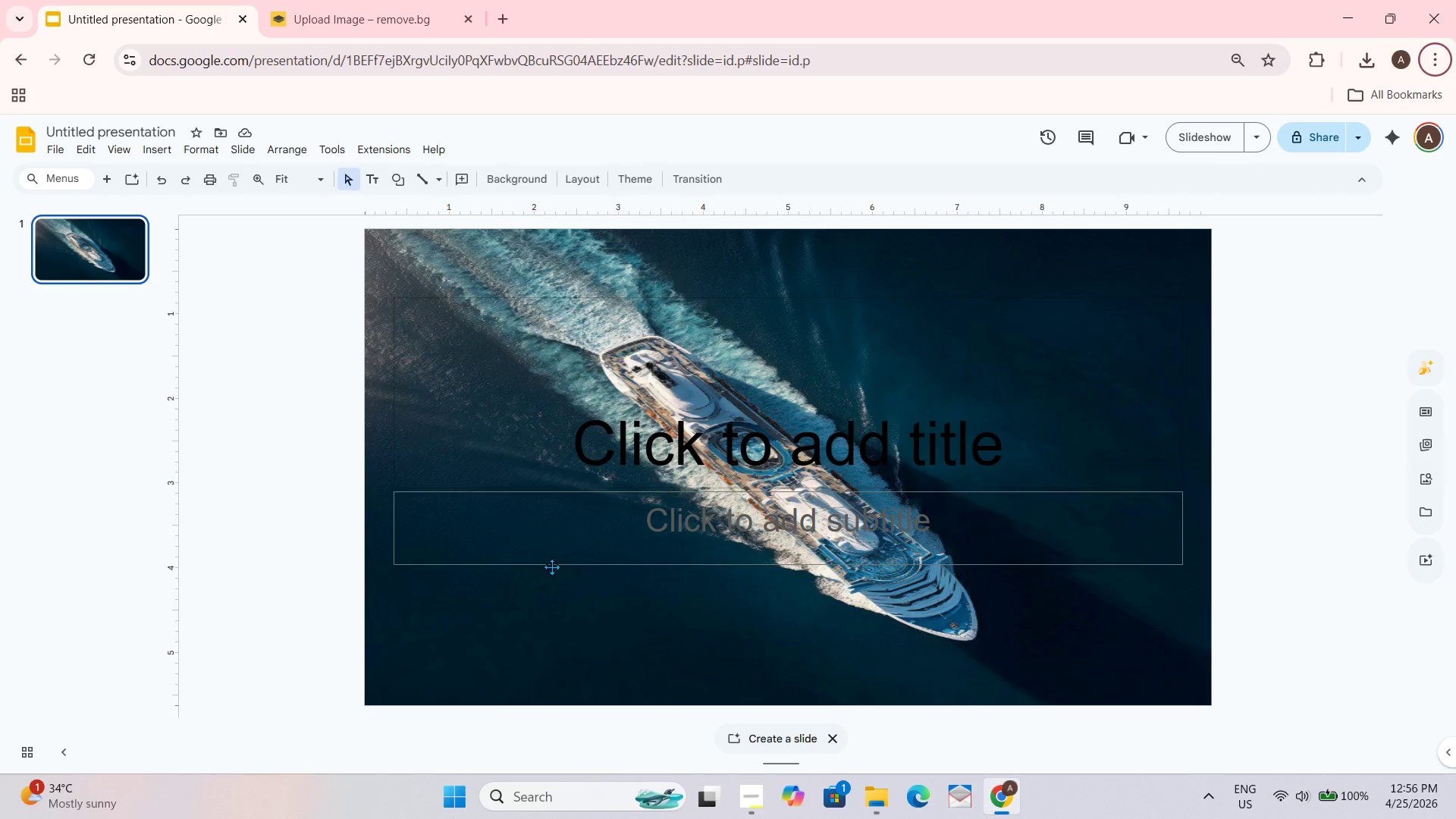 
double_click([556, 560])
 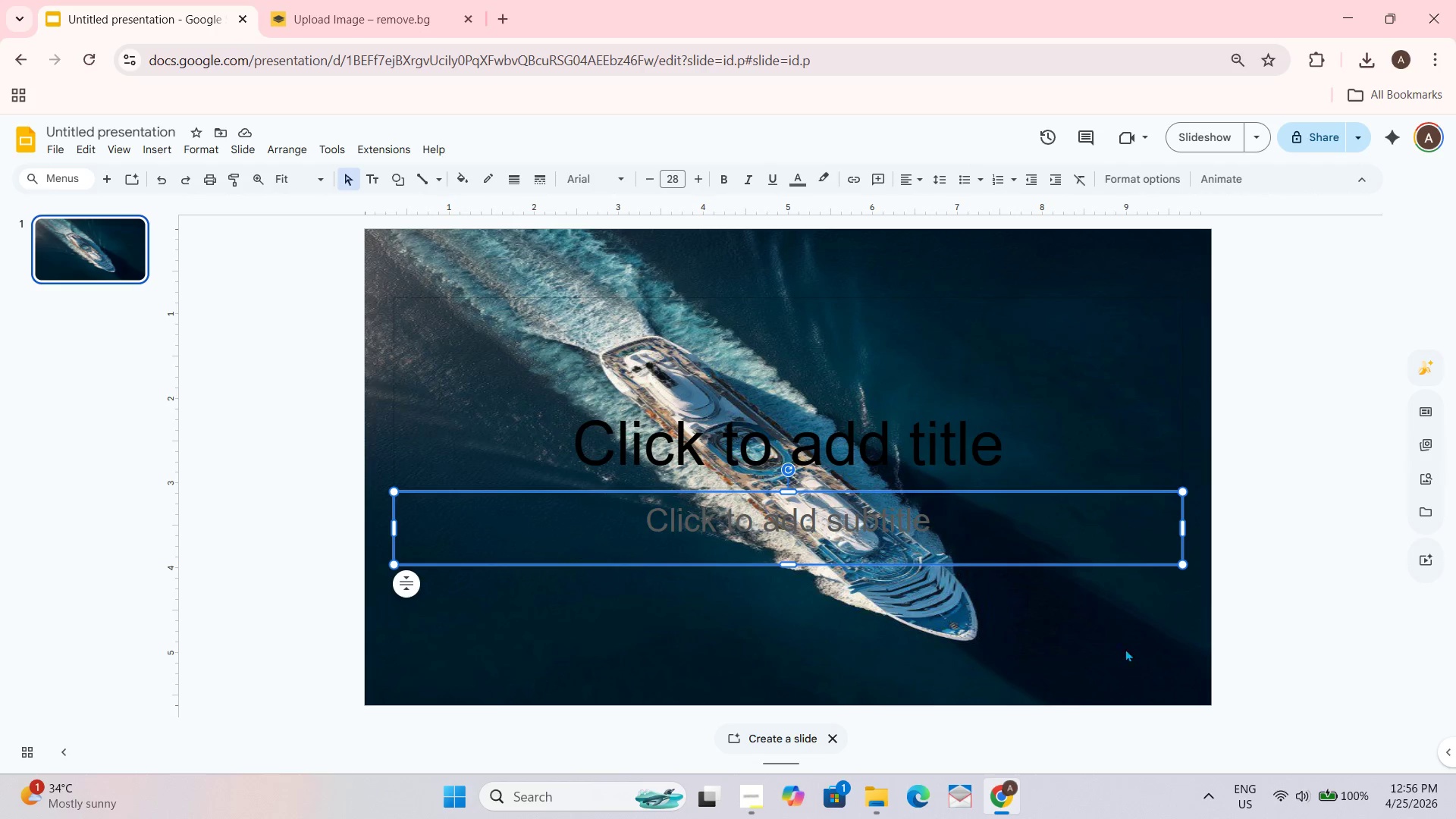 
left_click_drag(start_coordinate=[1032, 714], to_coordinate=[1040, 566])
 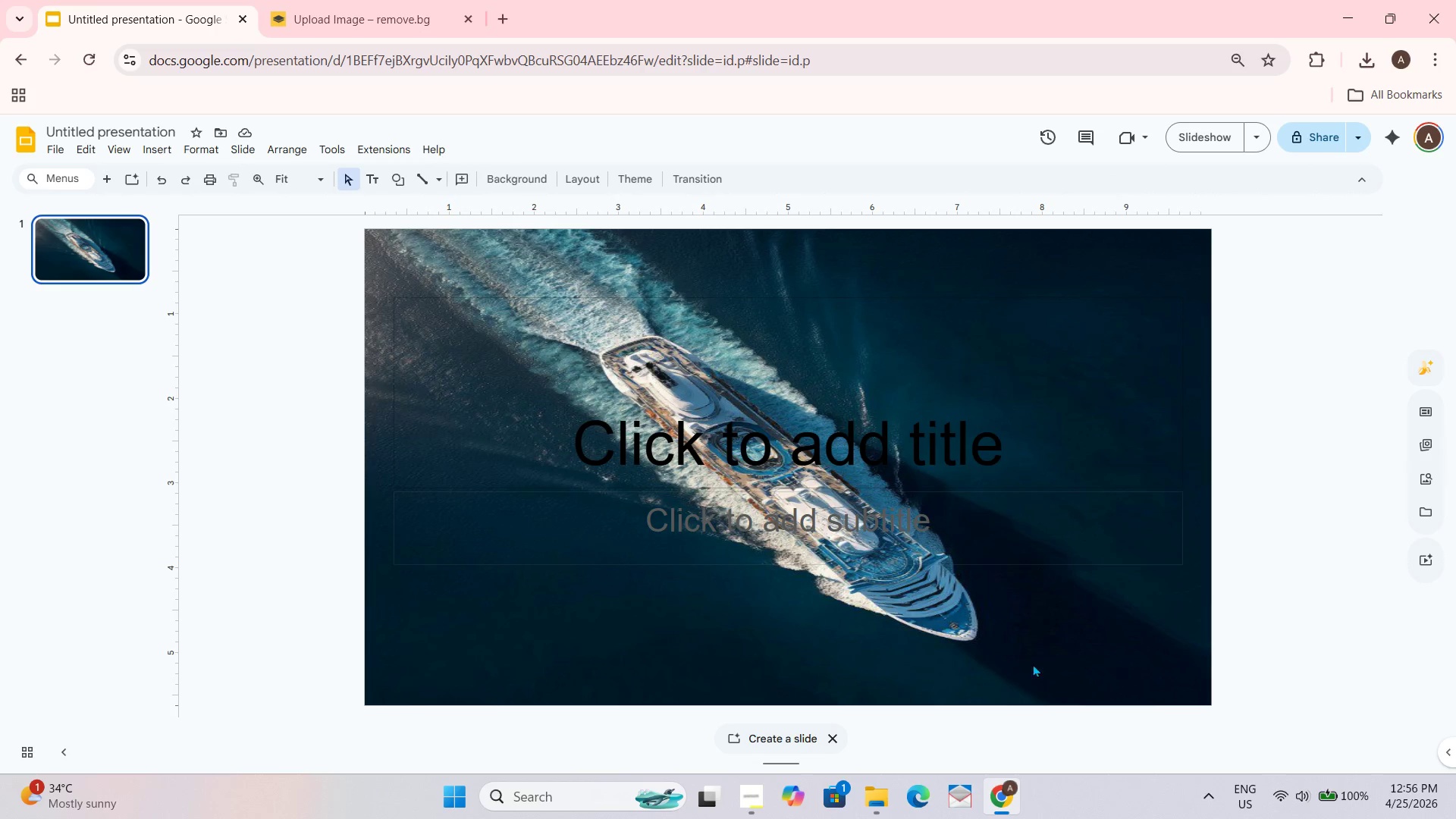 
left_click_drag(start_coordinate=[1026, 684], to_coordinate=[1045, 551])
 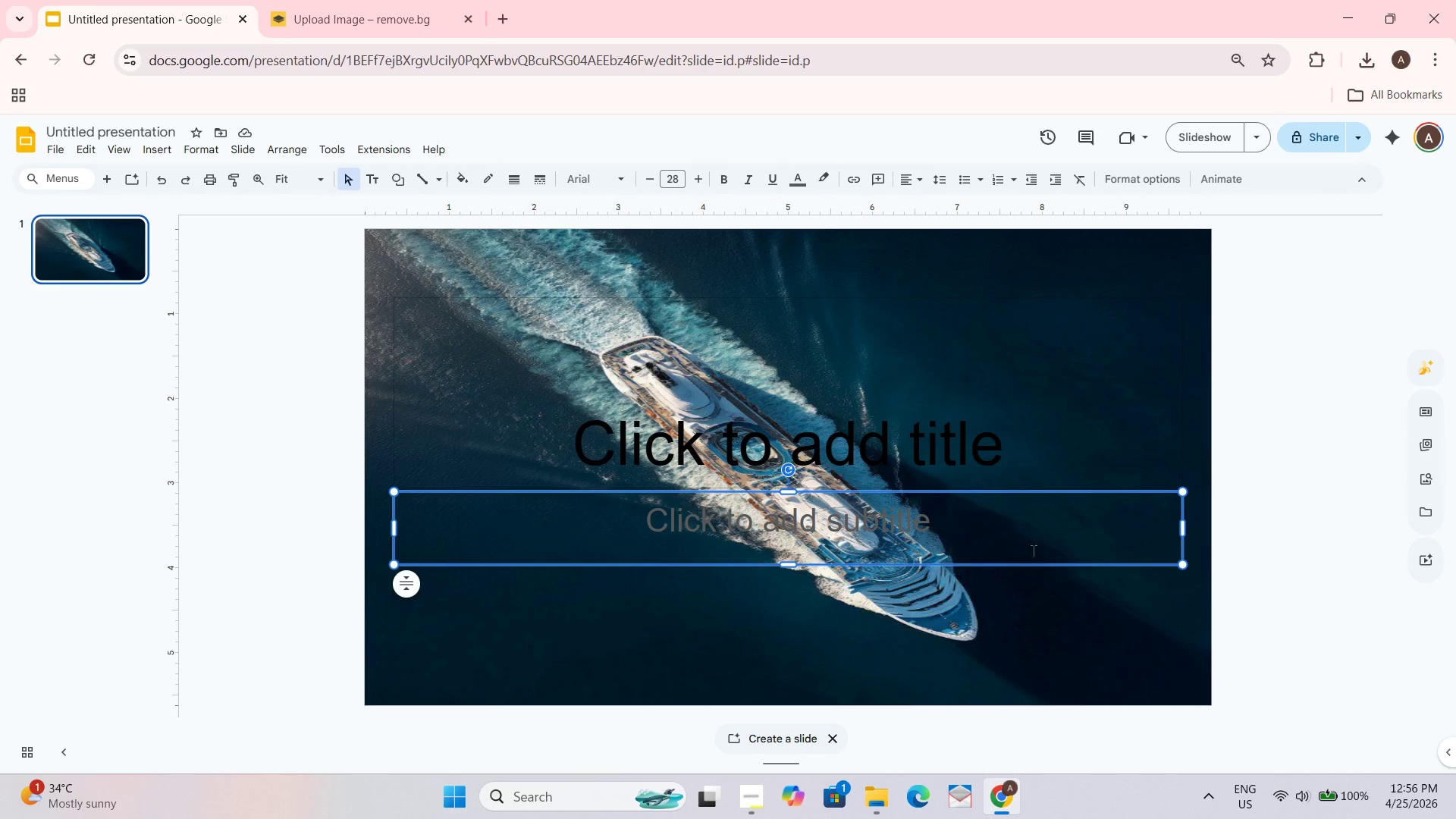 
key(Delete)
 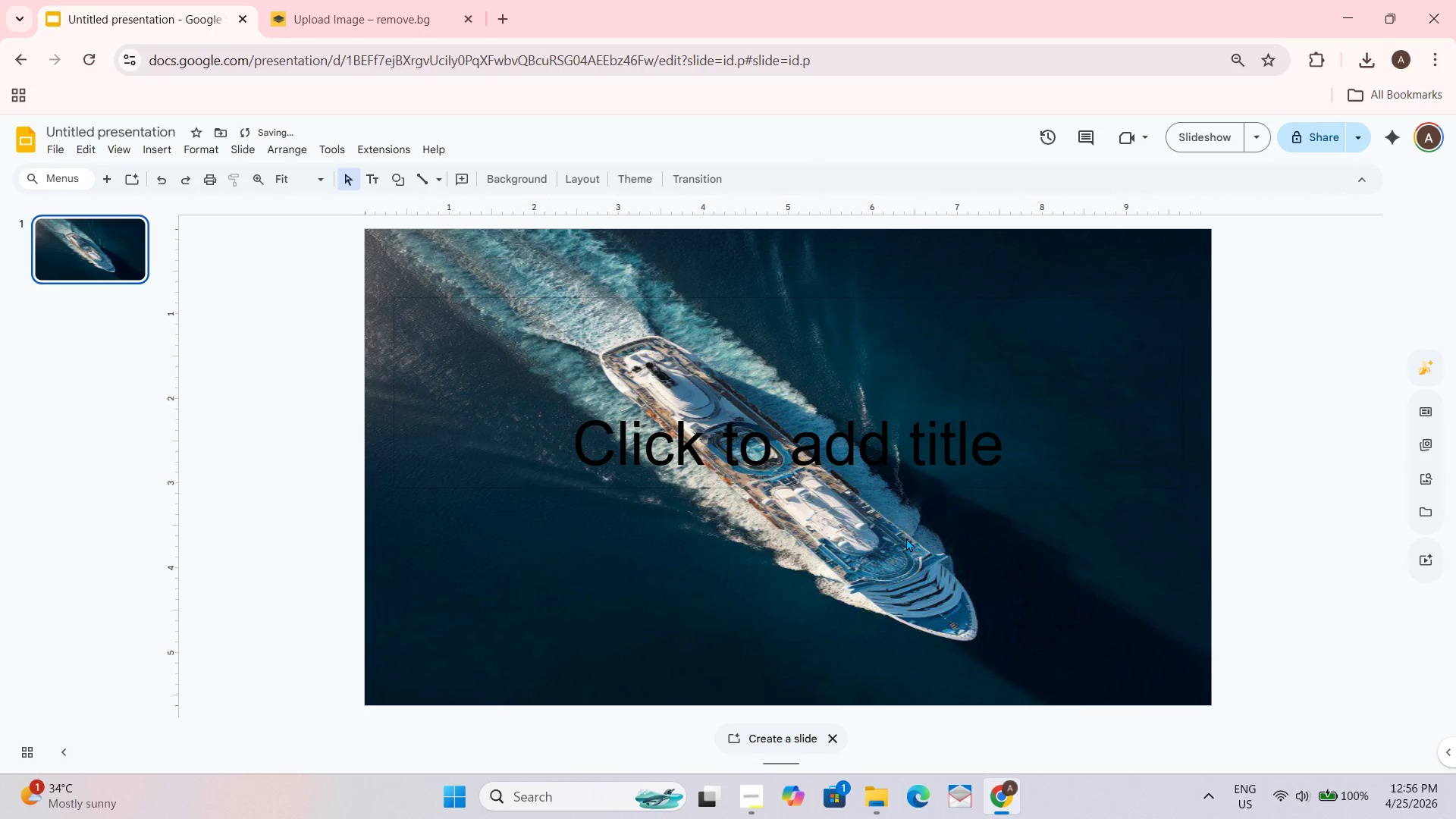 
double_click([711, 336])
 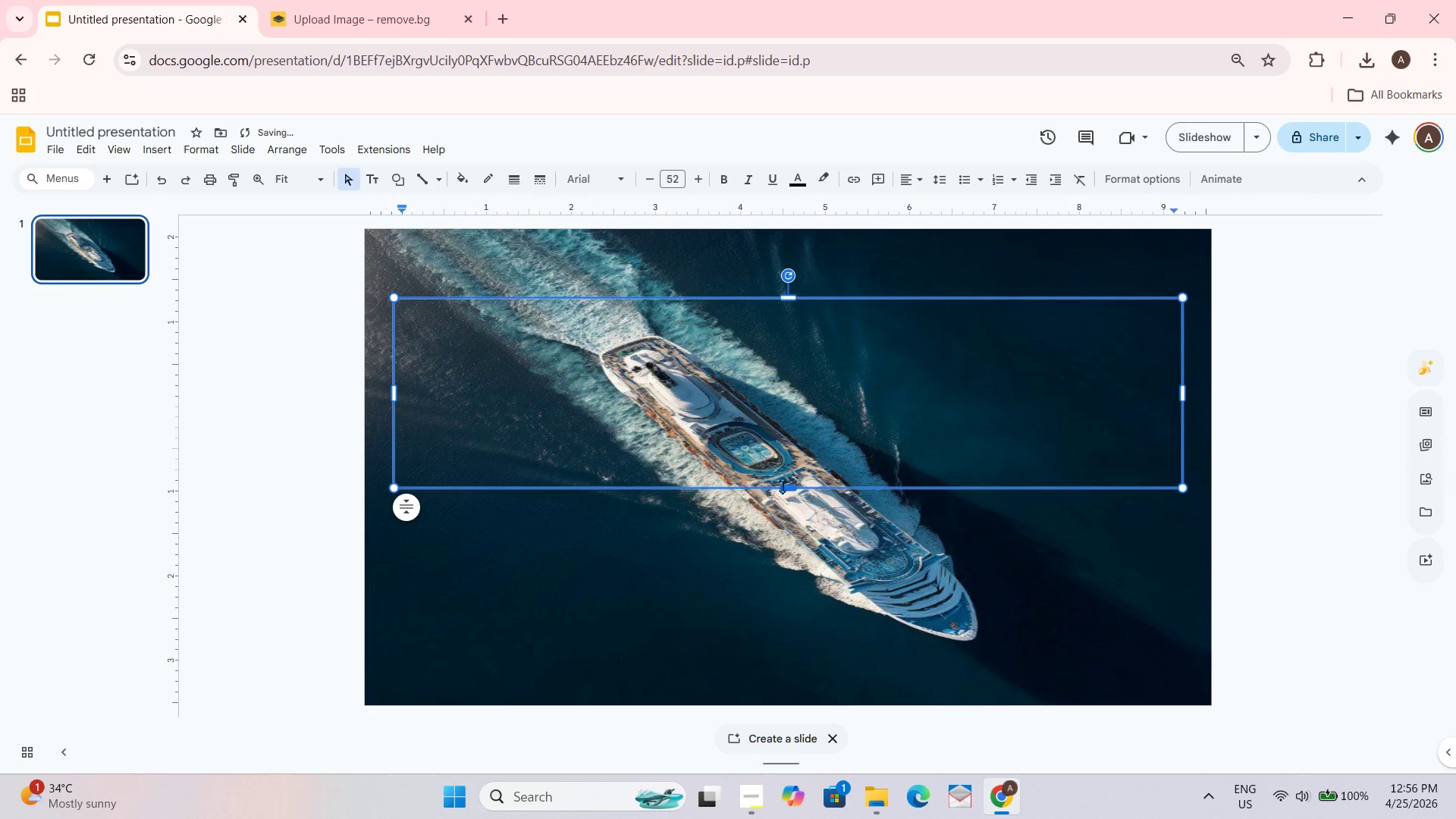 
left_click_drag(start_coordinate=[783, 485], to_coordinate=[773, 648])
 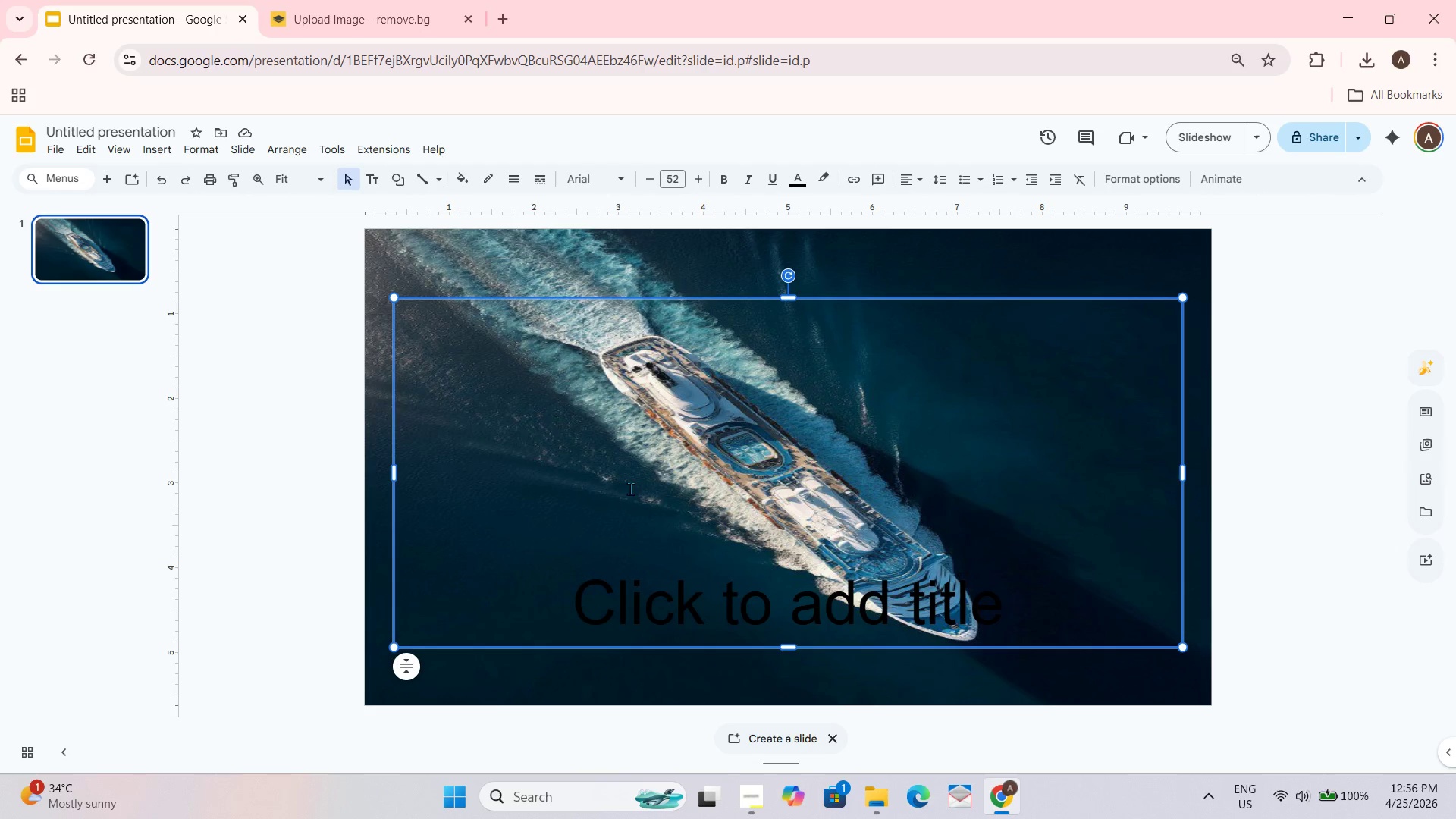 
wait(17.59)
 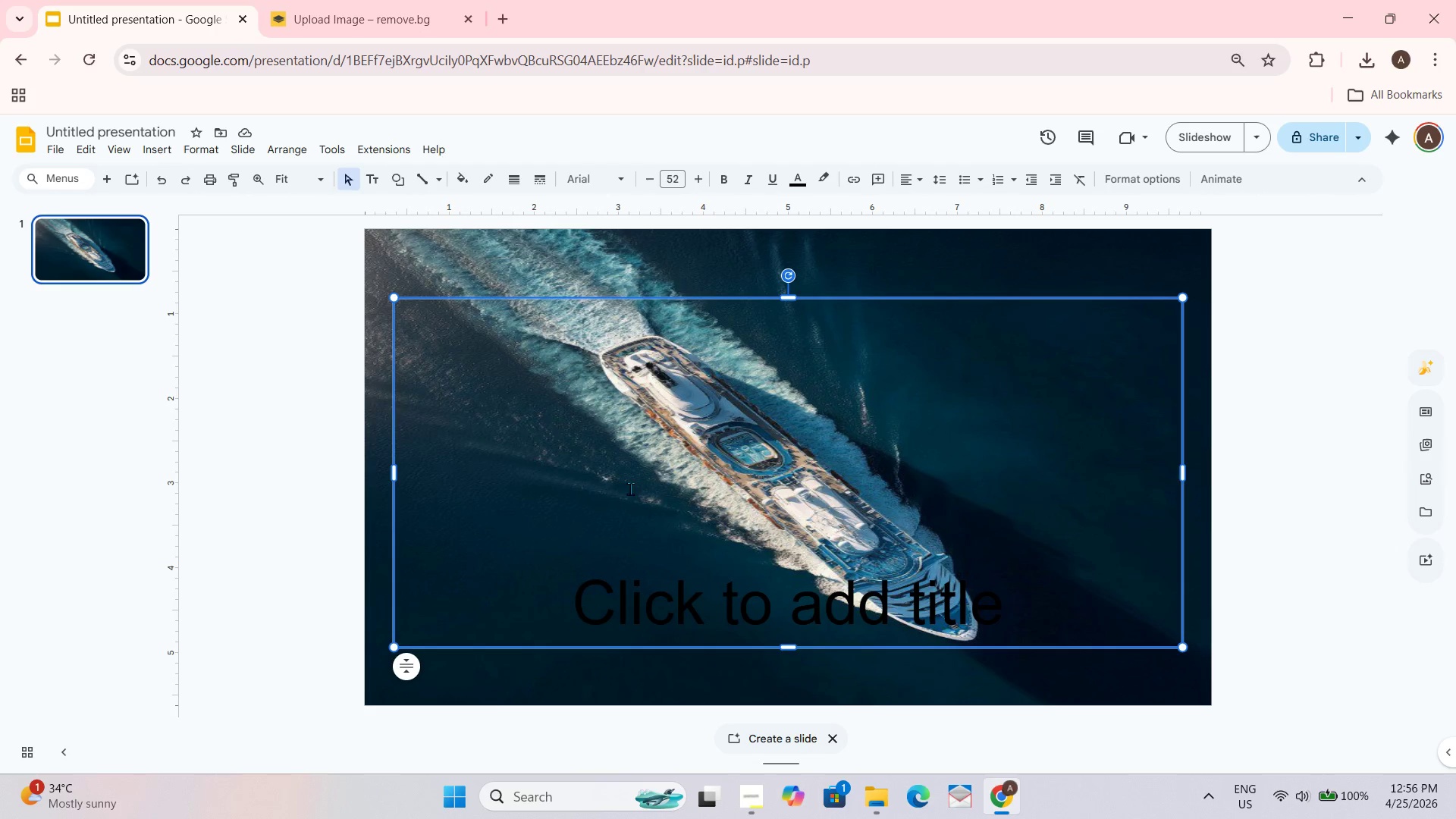 
left_click([582, 384])
 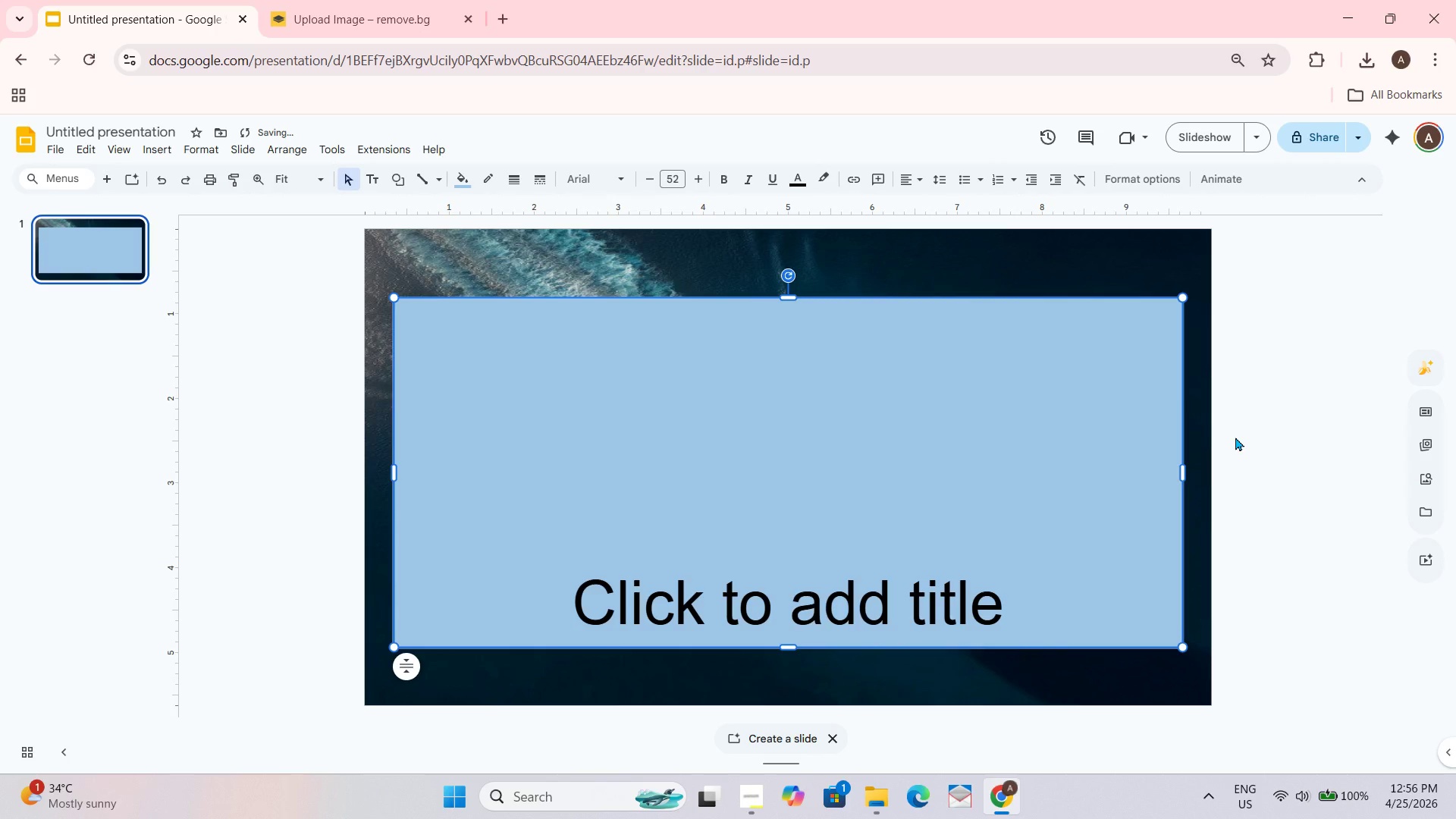 
key(Control+Z)
 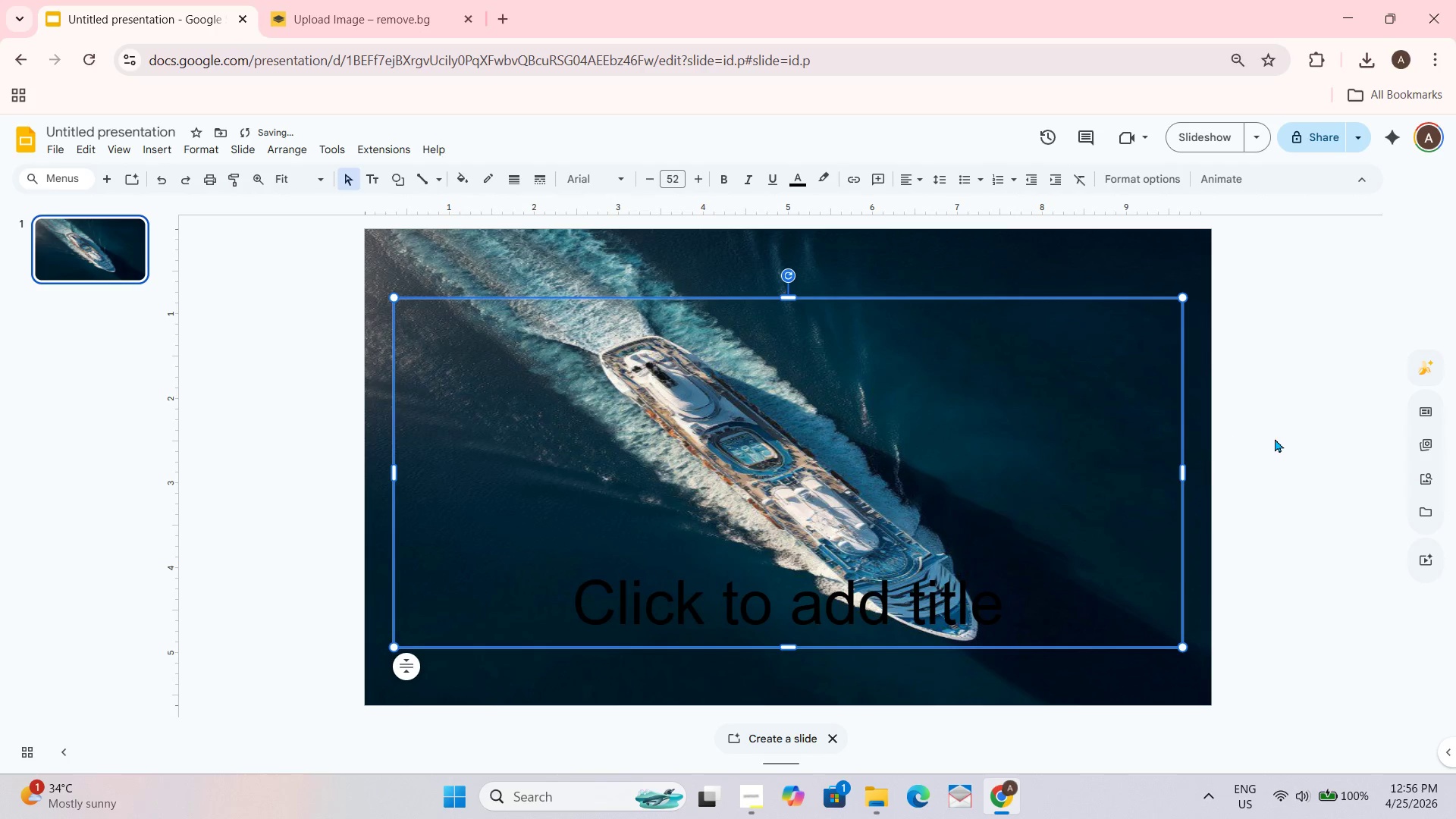 
left_click_drag(start_coordinate=[1271, 437], to_coordinate=[1261, 441])
 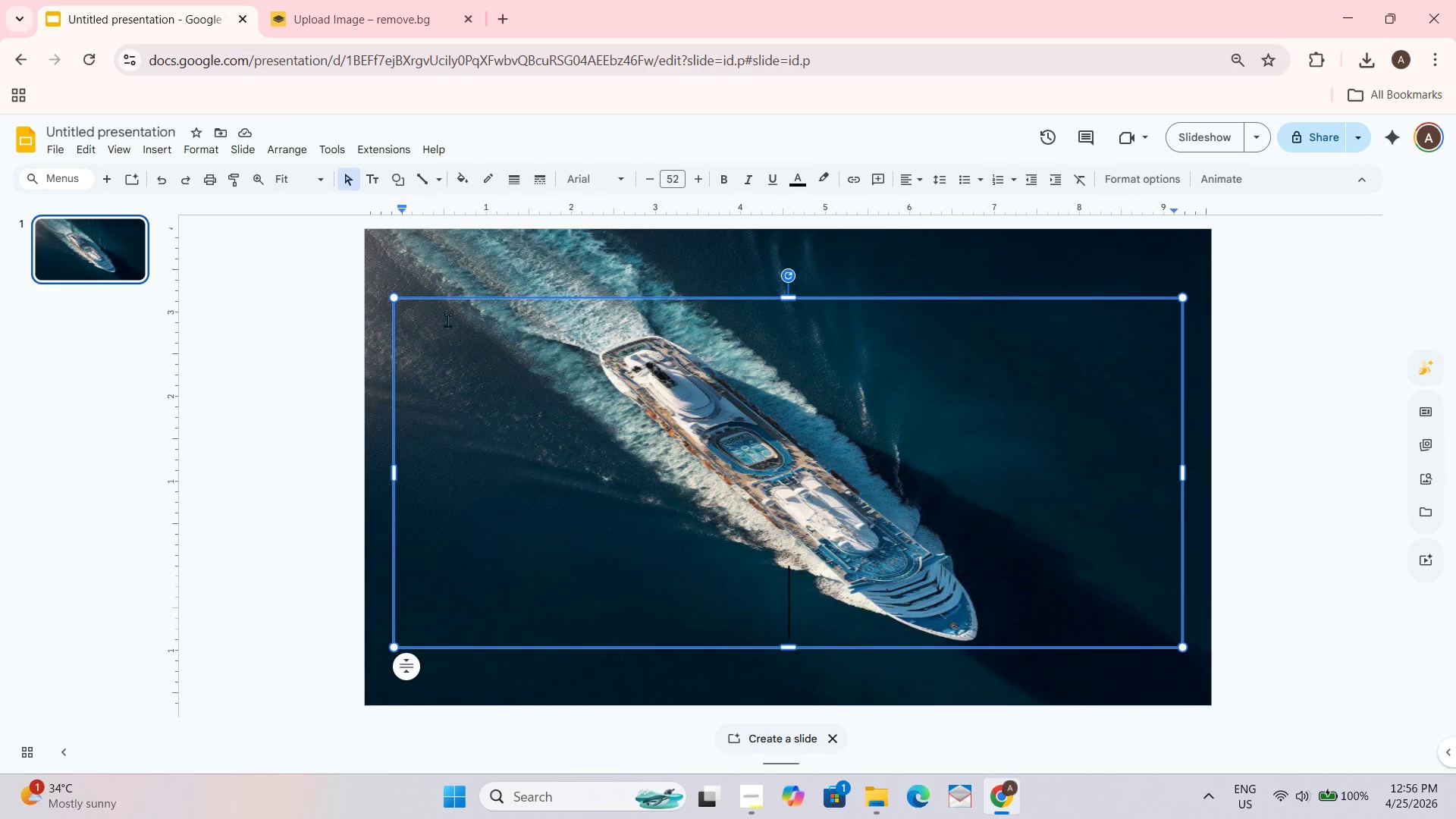 
wait(7.62)
 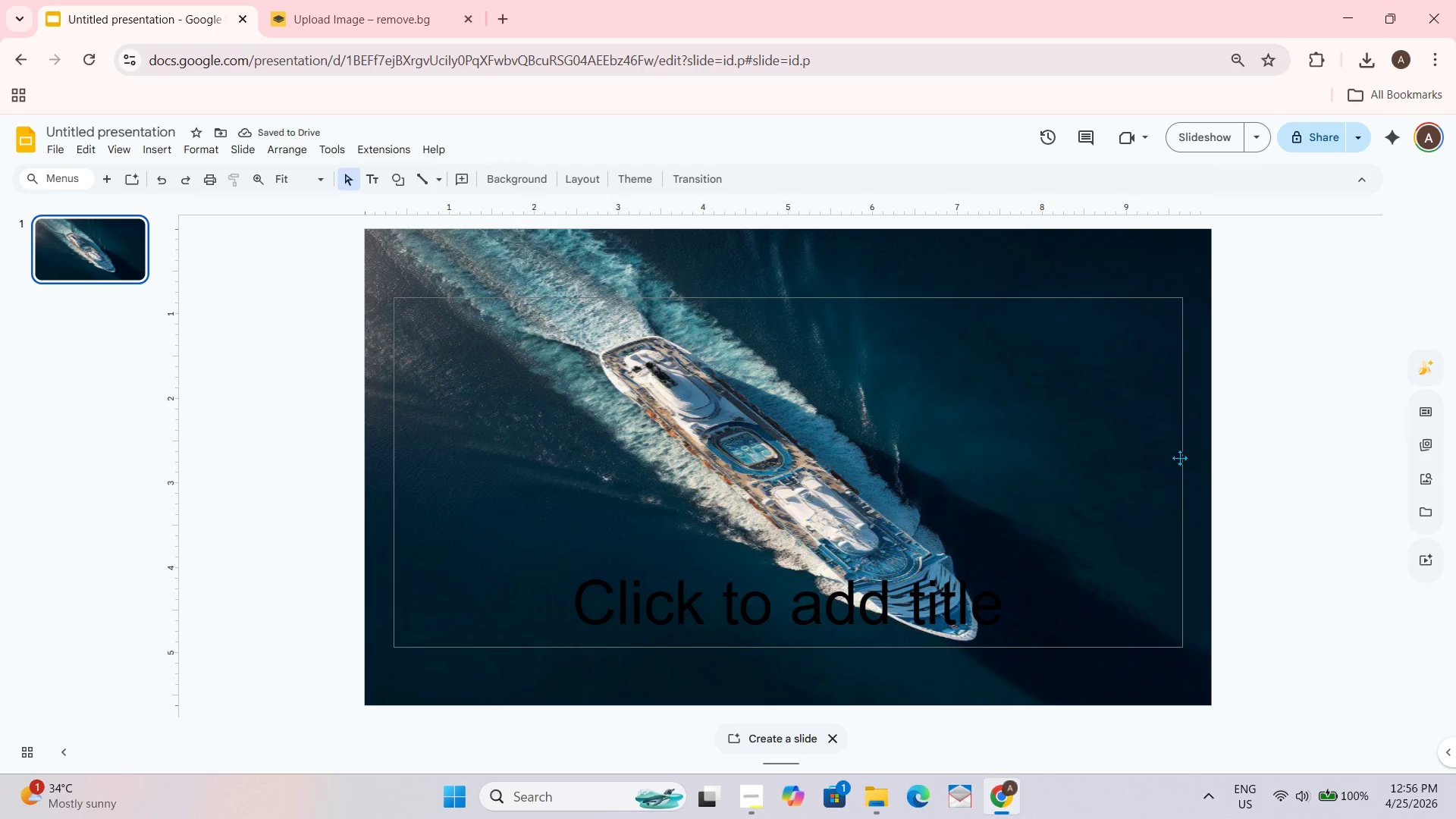 
left_click_drag(start_coordinate=[391, 297], to_coordinate=[497, 384])
 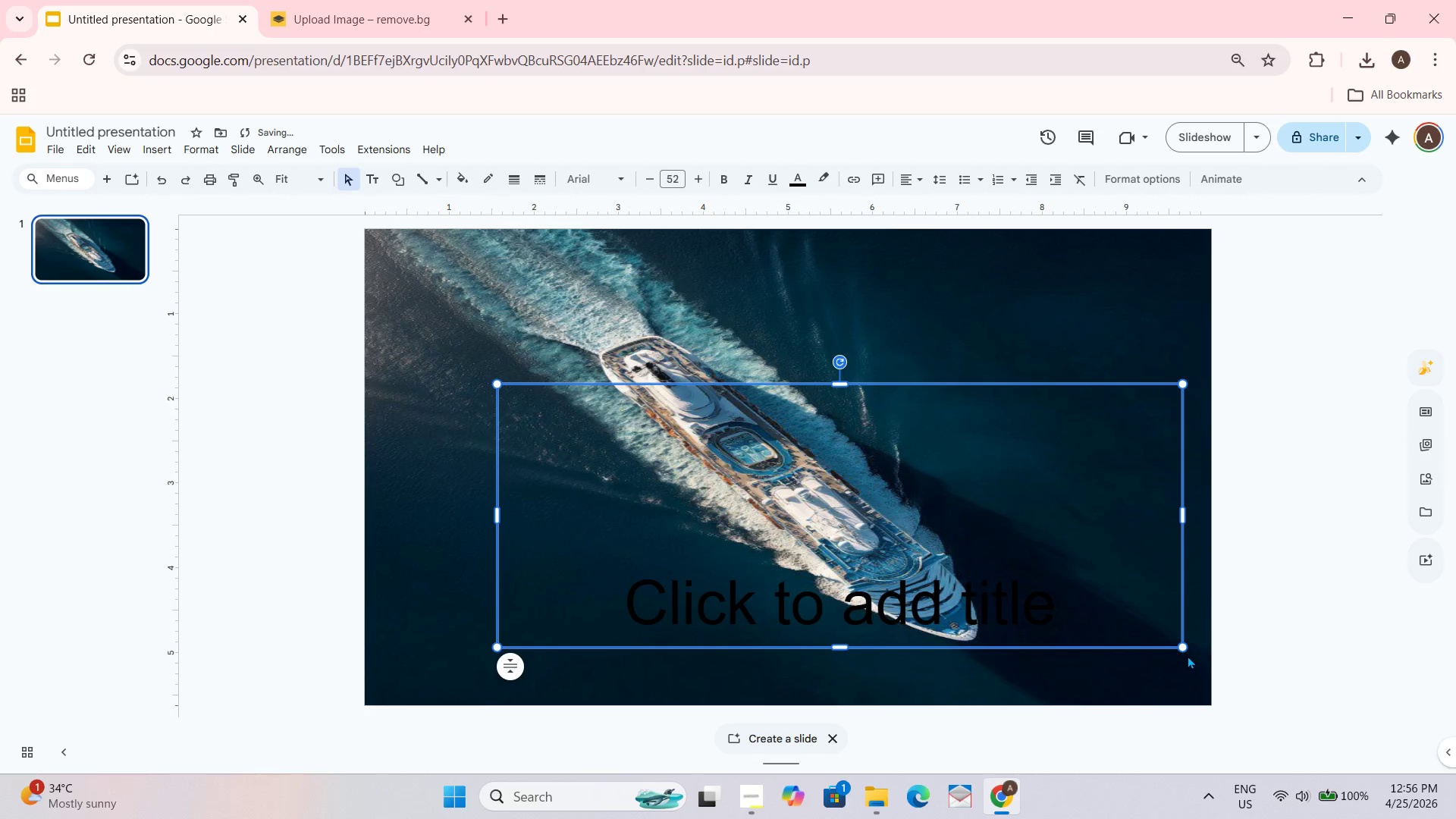 
left_click_drag(start_coordinate=[1178, 639], to_coordinate=[1172, 614])
 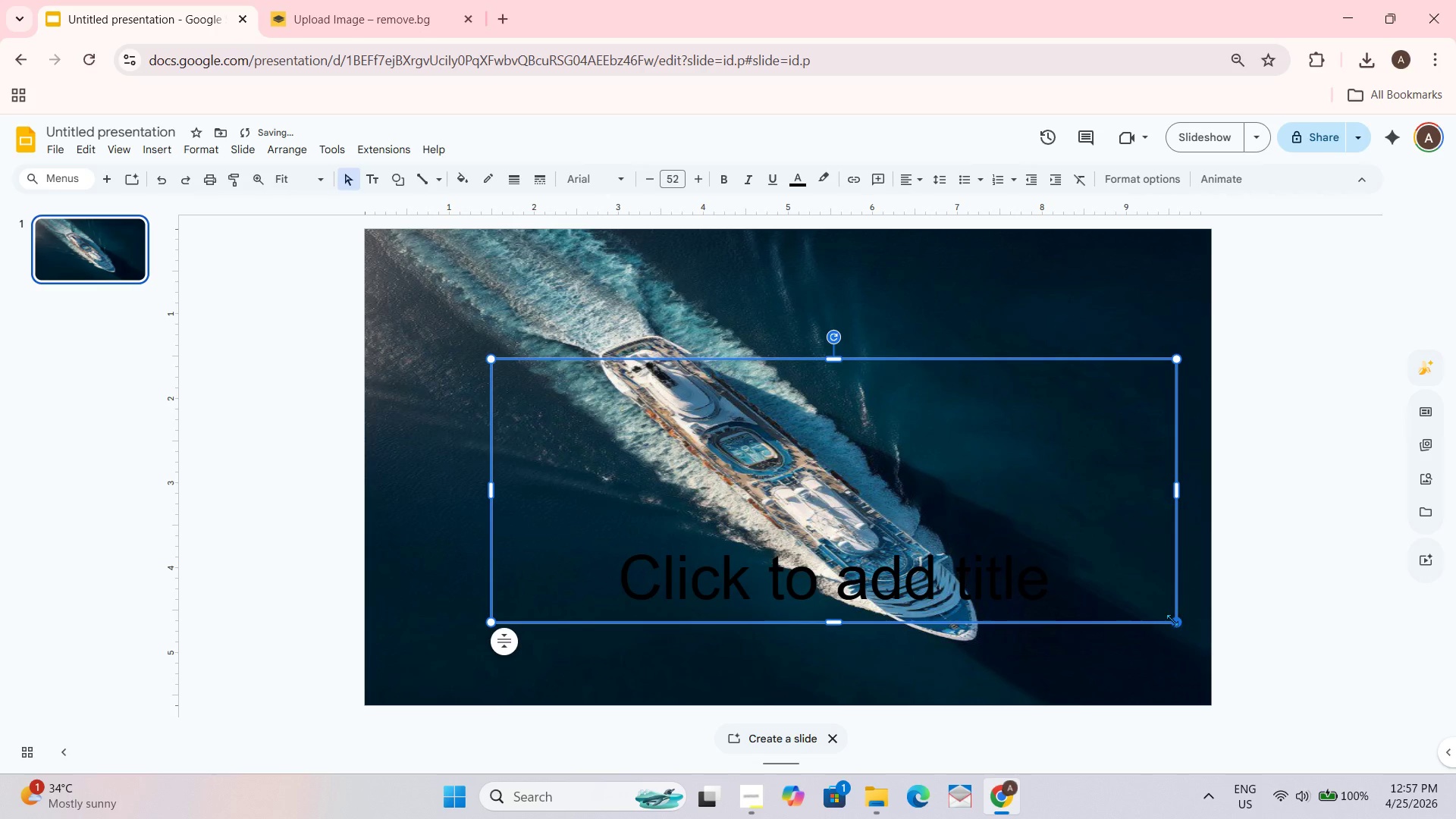 
left_click_drag(start_coordinate=[1172, 620], to_coordinate=[1033, 582])
 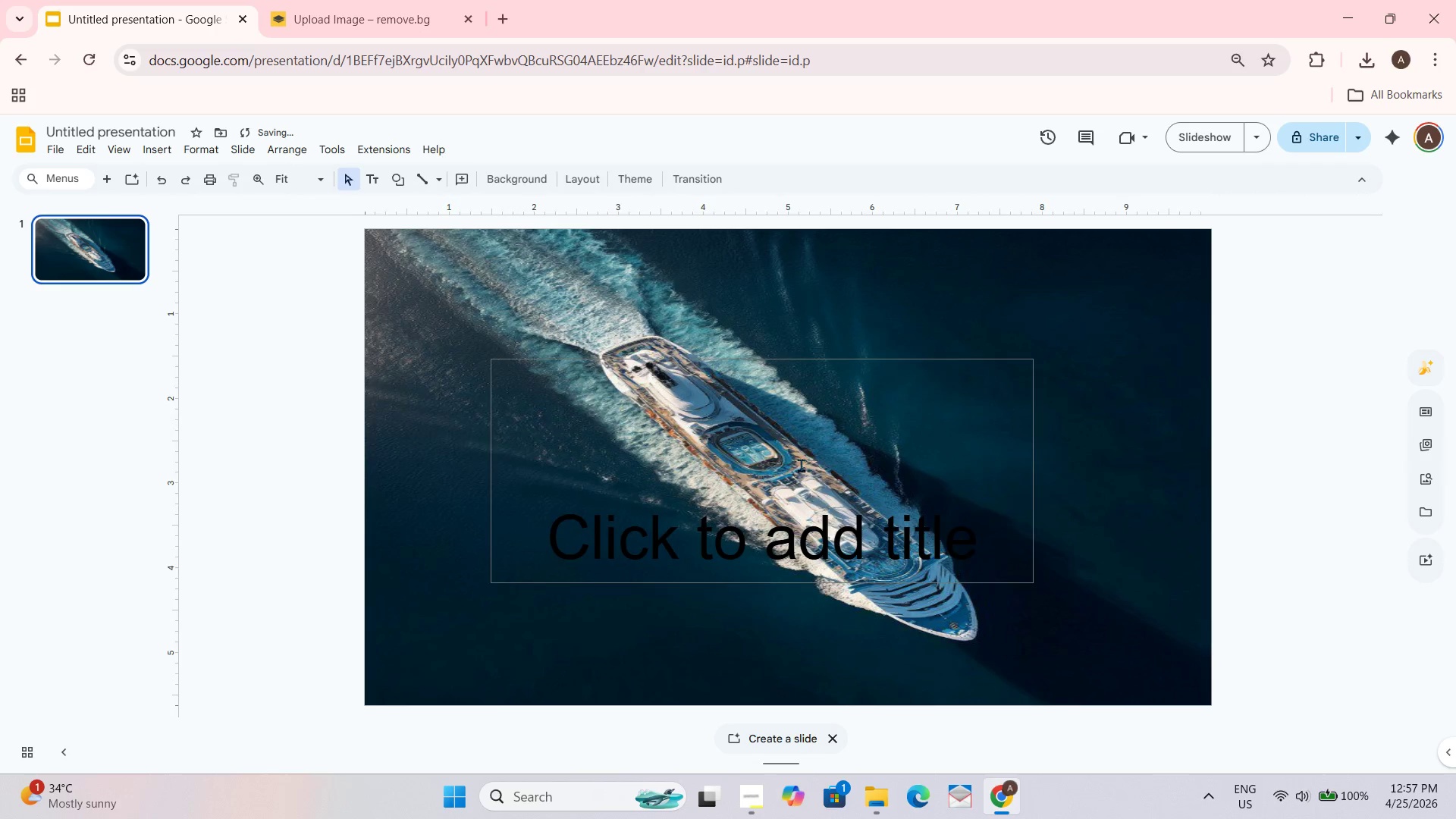 
key(A)
 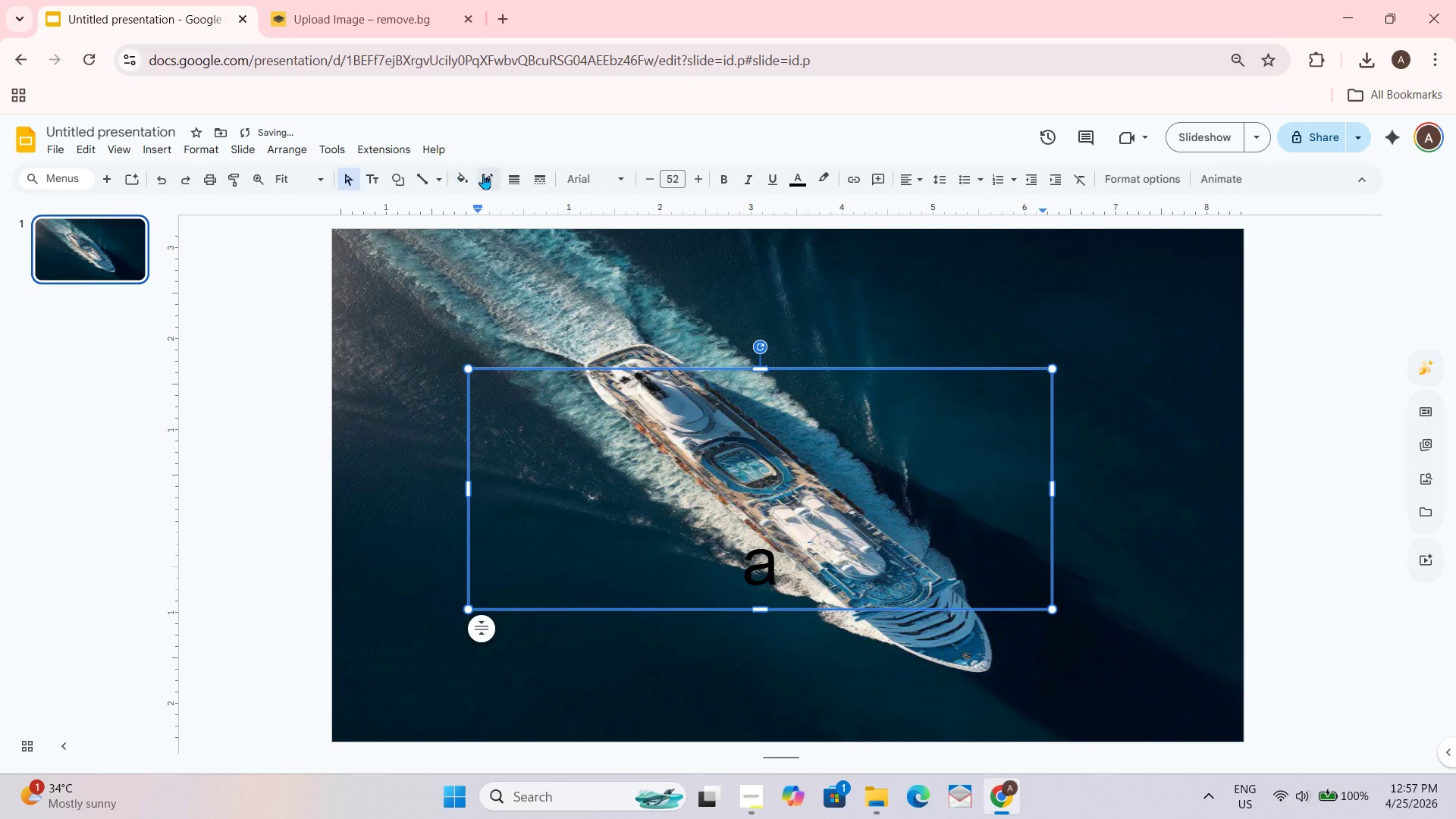 
left_click_drag(start_coordinate=[654, 499], to_coordinate=[659, 497])
 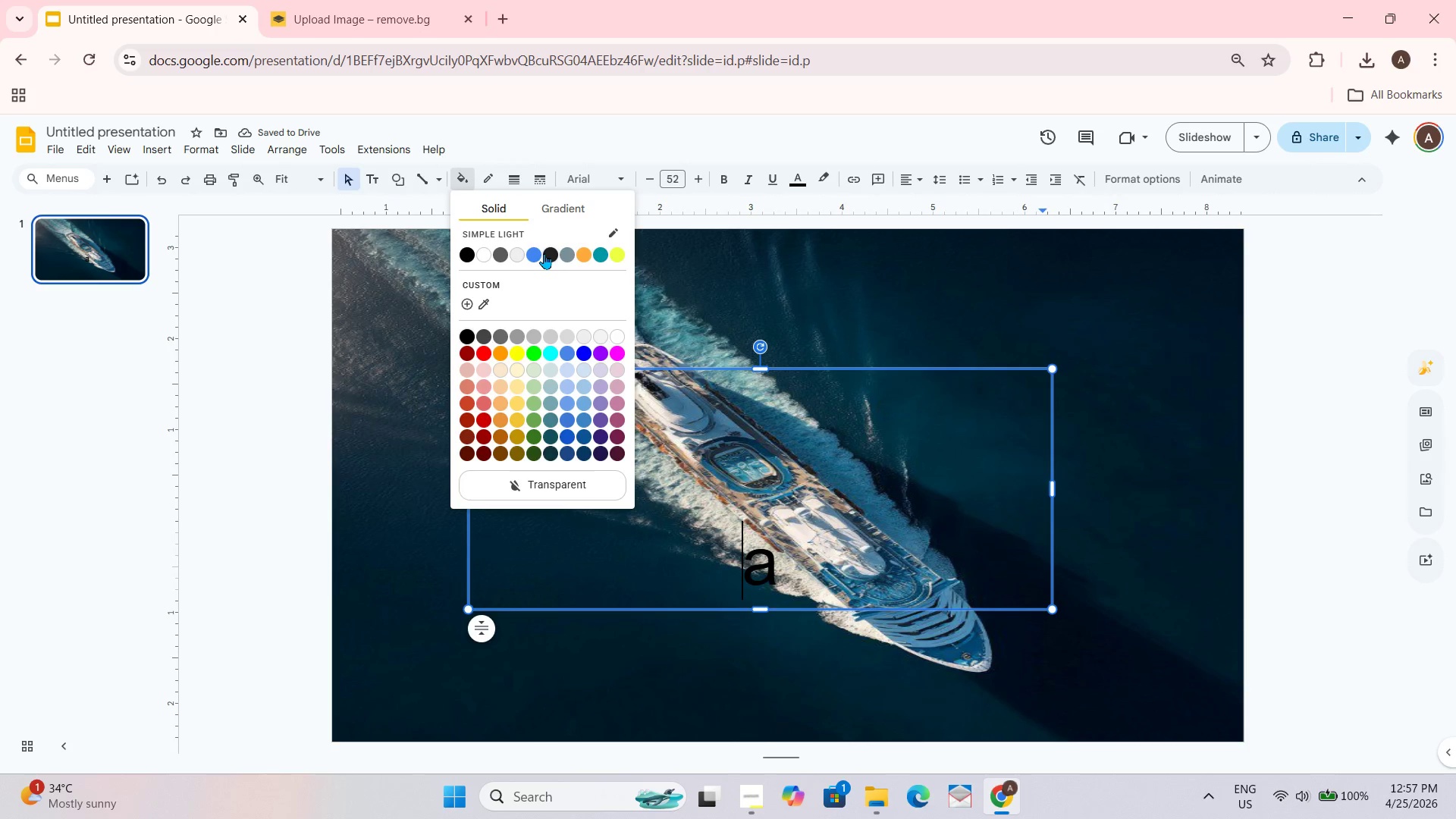 
double_click([1282, 435])
 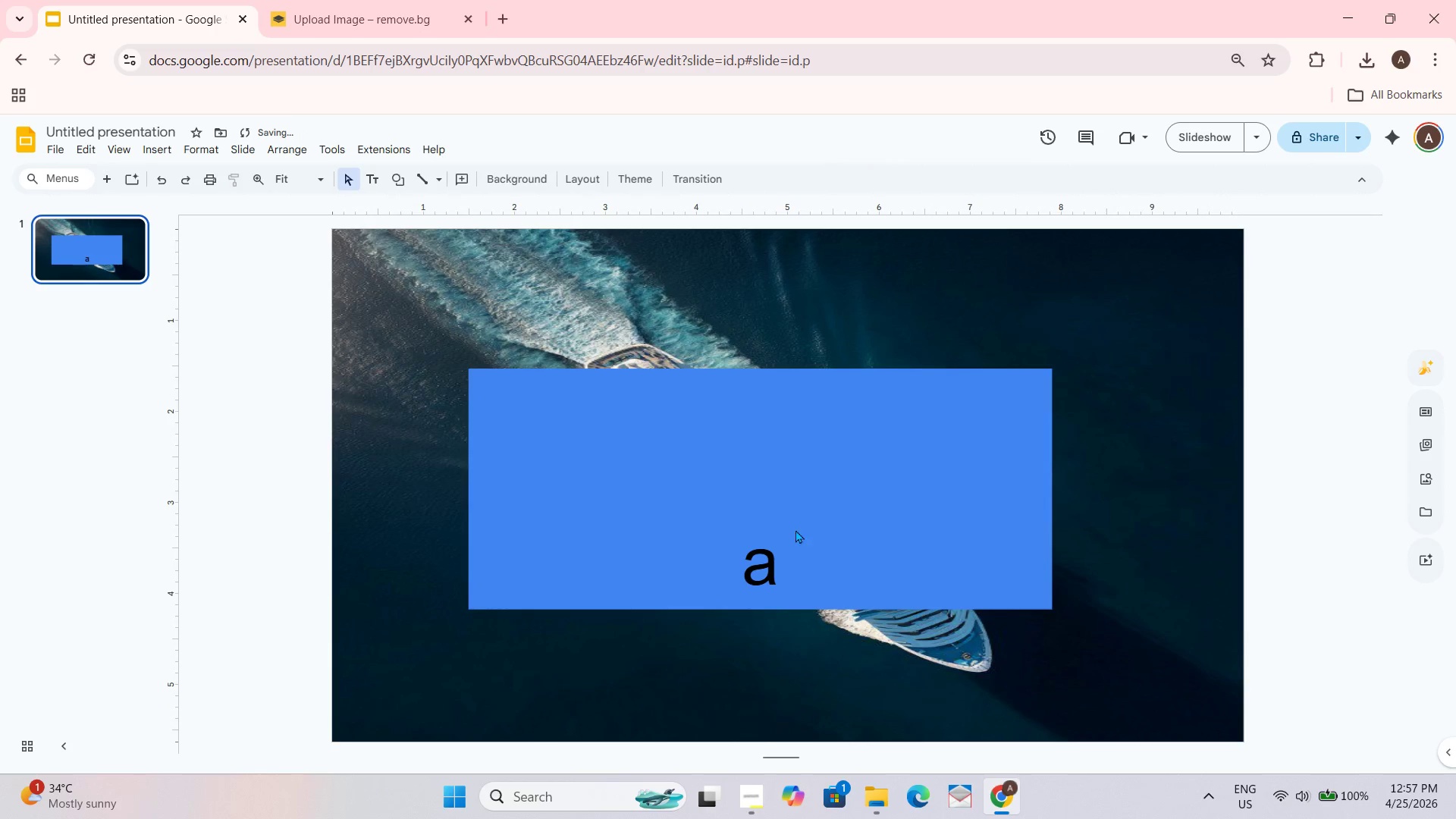 
left_click([771, 560])
 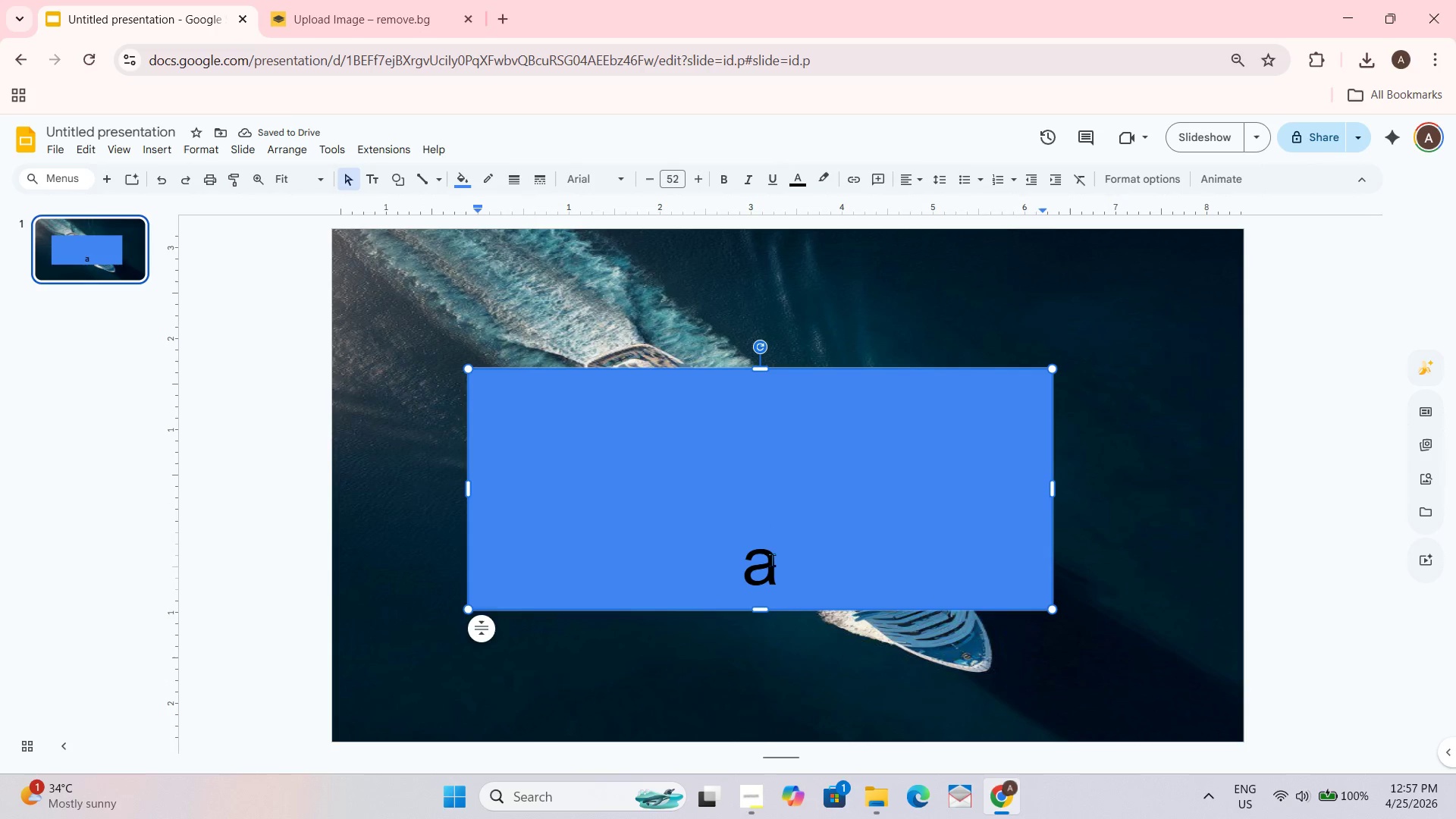 
key(Backspace)
 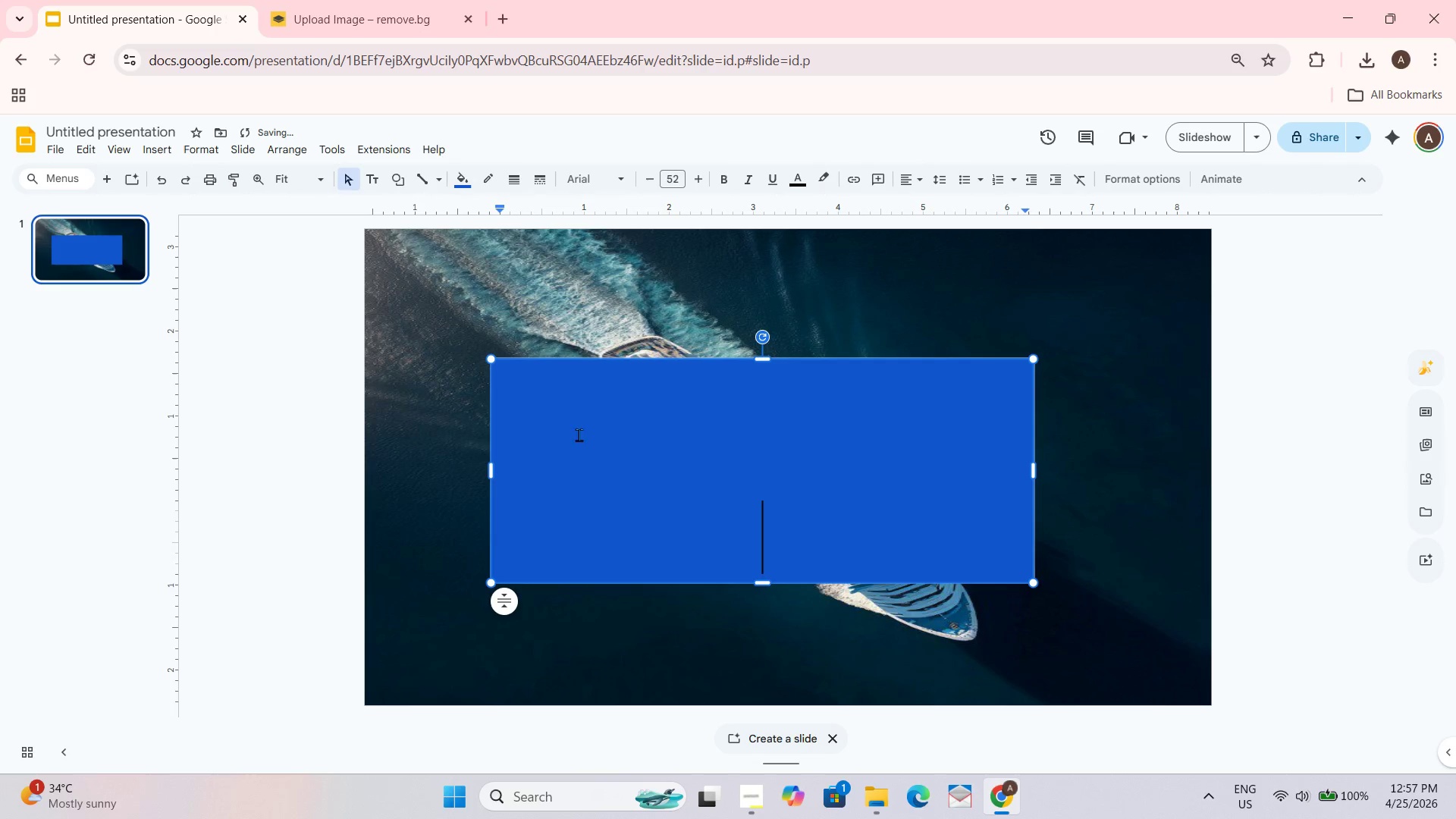 
wait(5.34)
 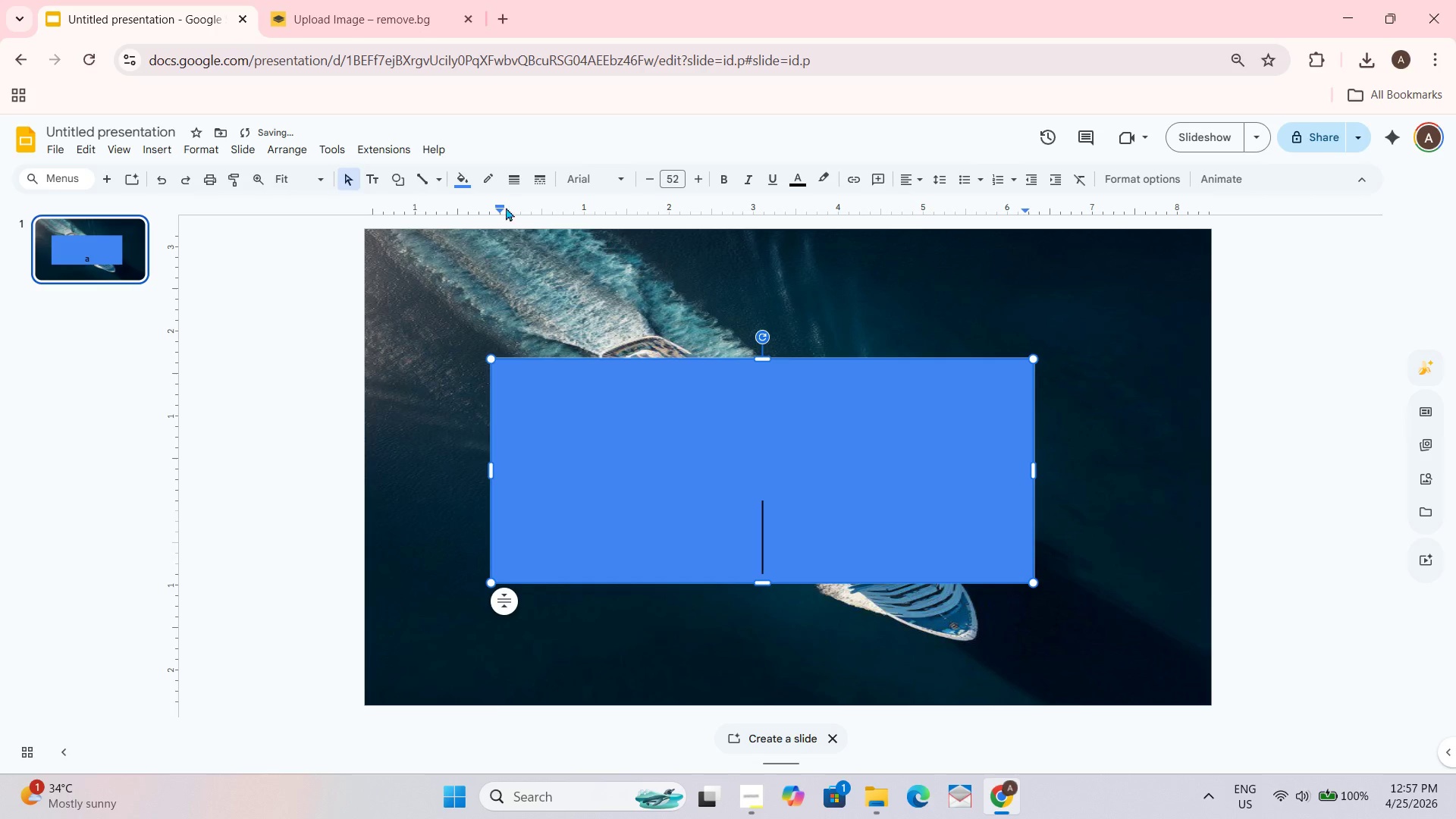 
double_click([762, 454])
 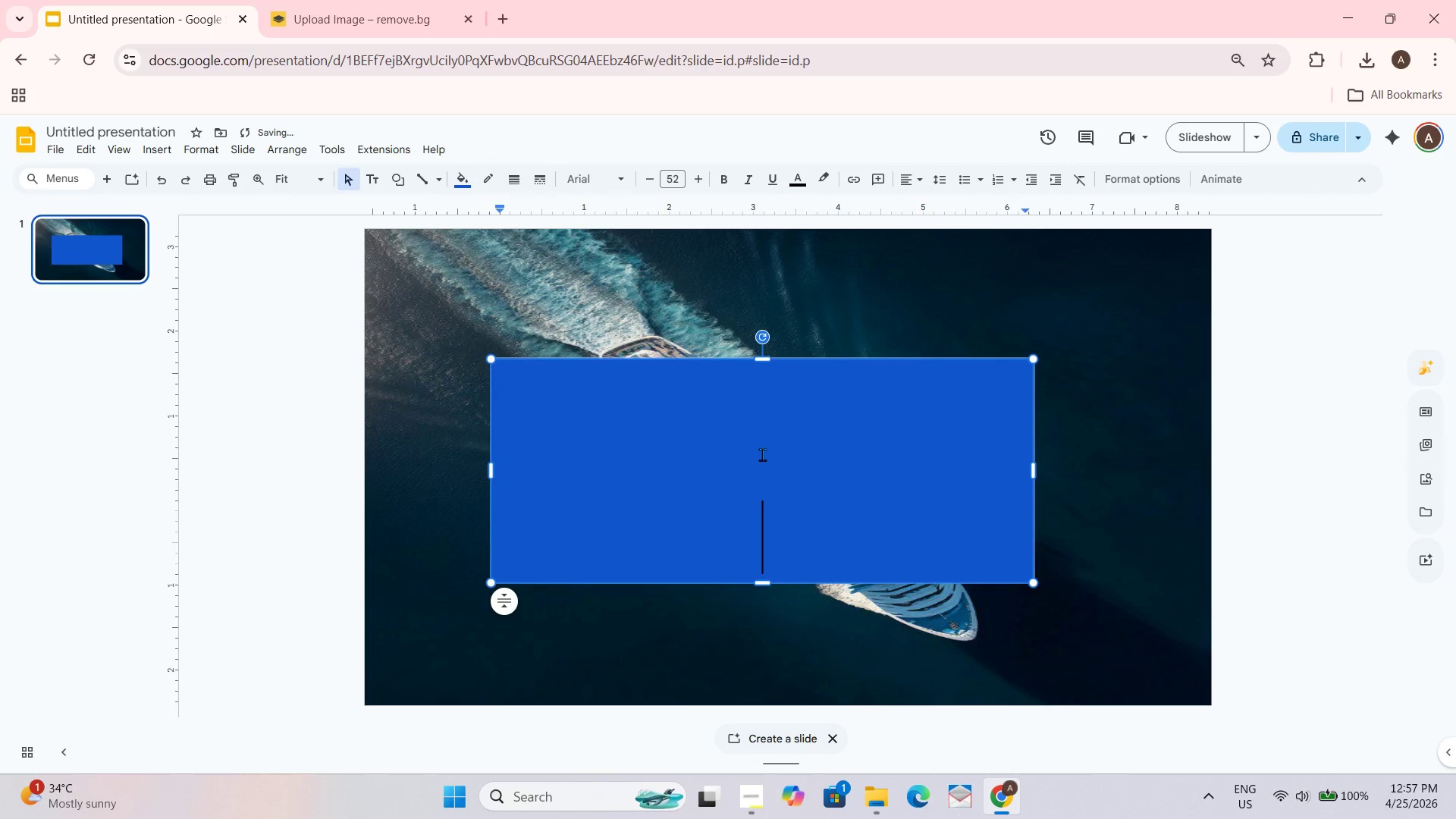 
triple_click([762, 454])
 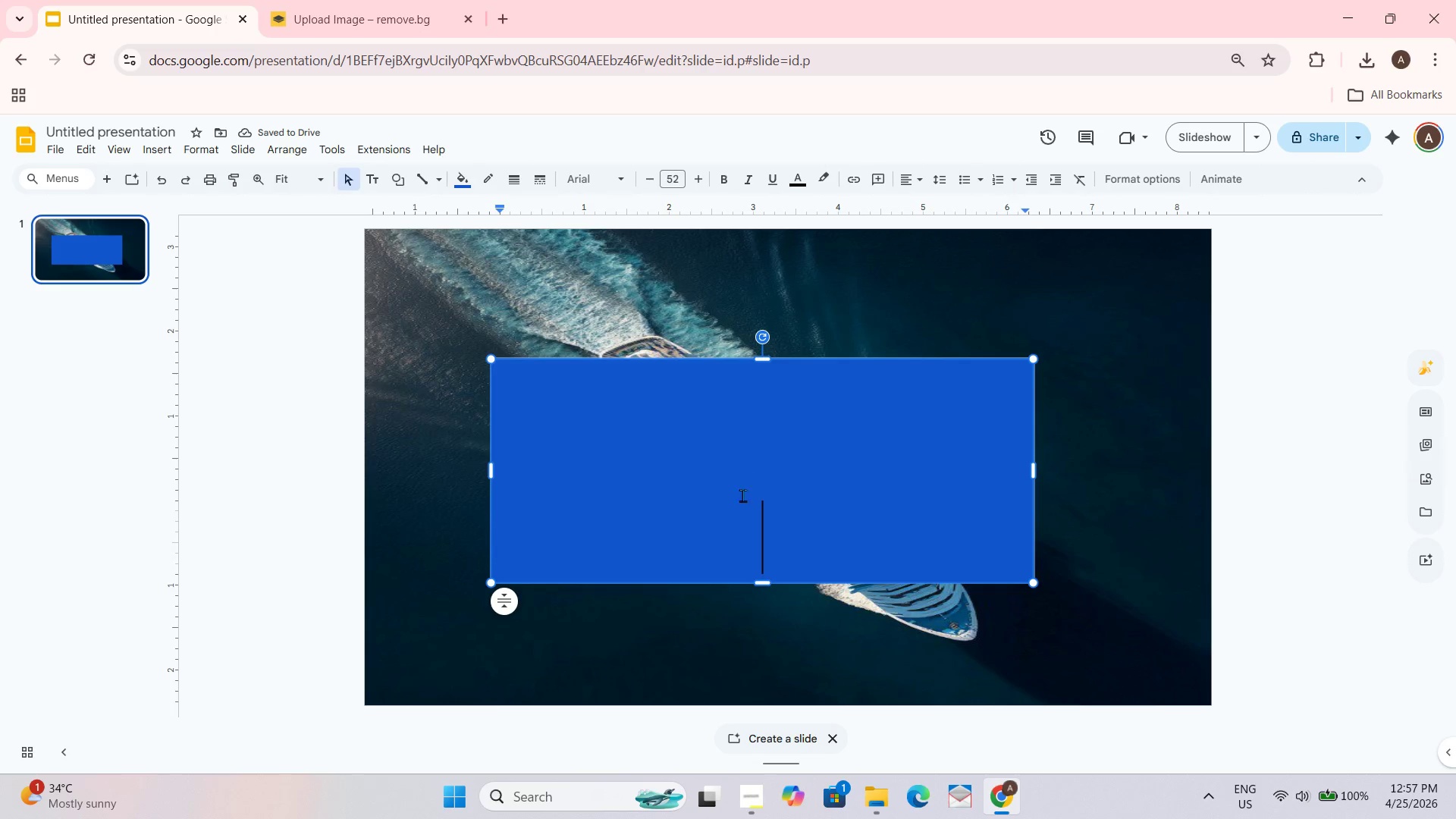 
left_click_drag(start_coordinate=[584, 428], to_coordinate=[564, 428])
 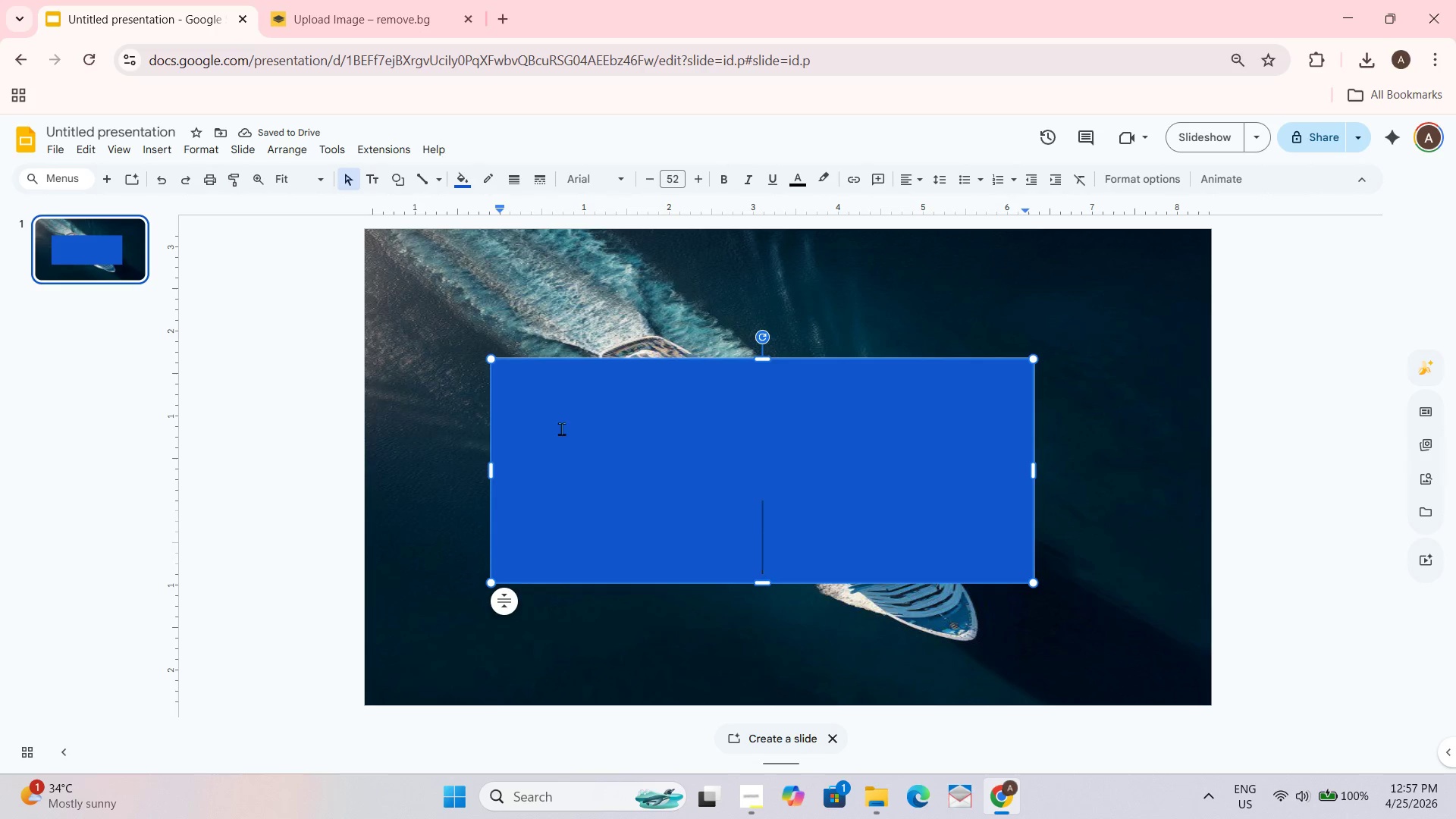 
key(Backspace)
 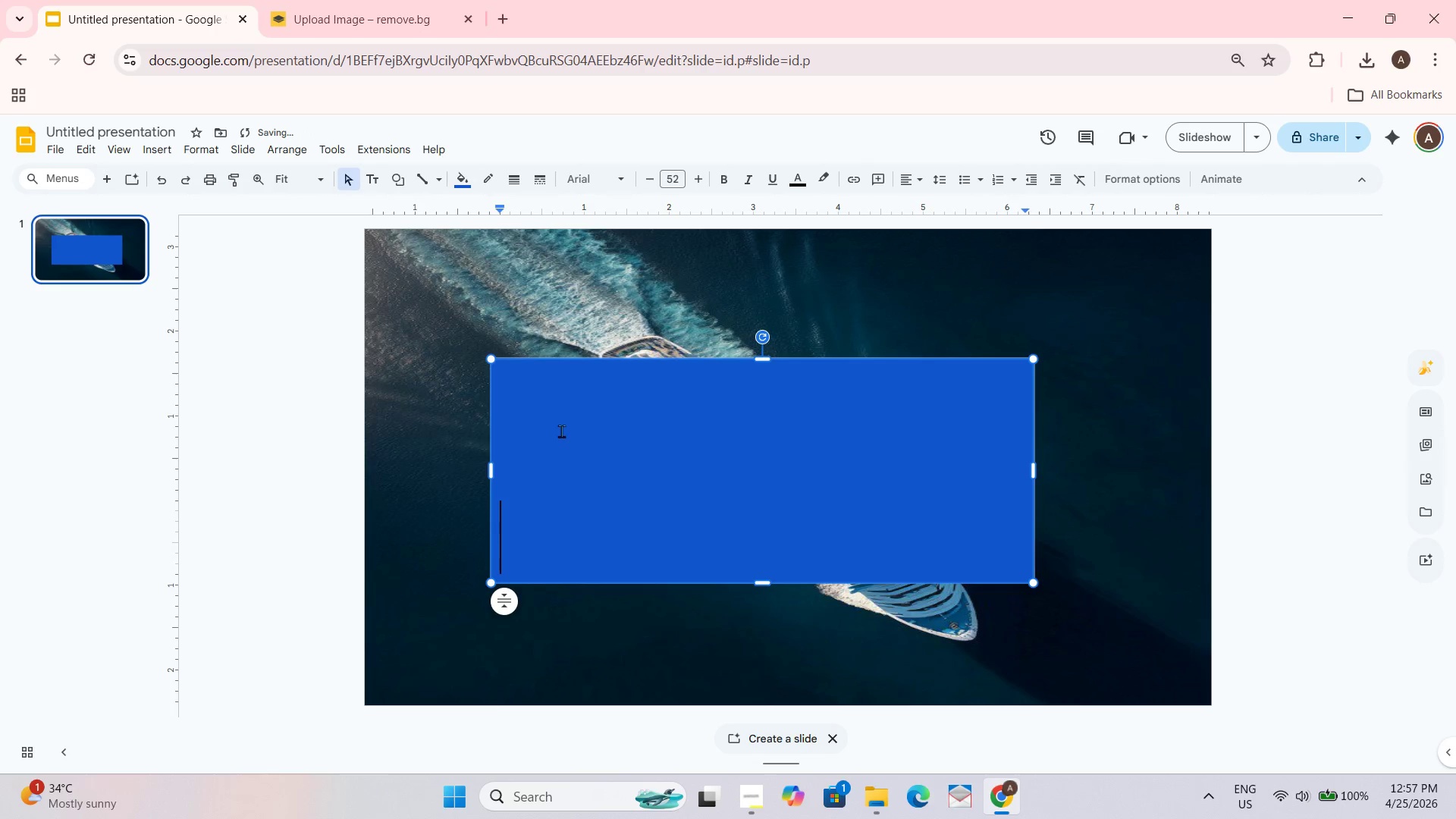 
key(Backspace)
 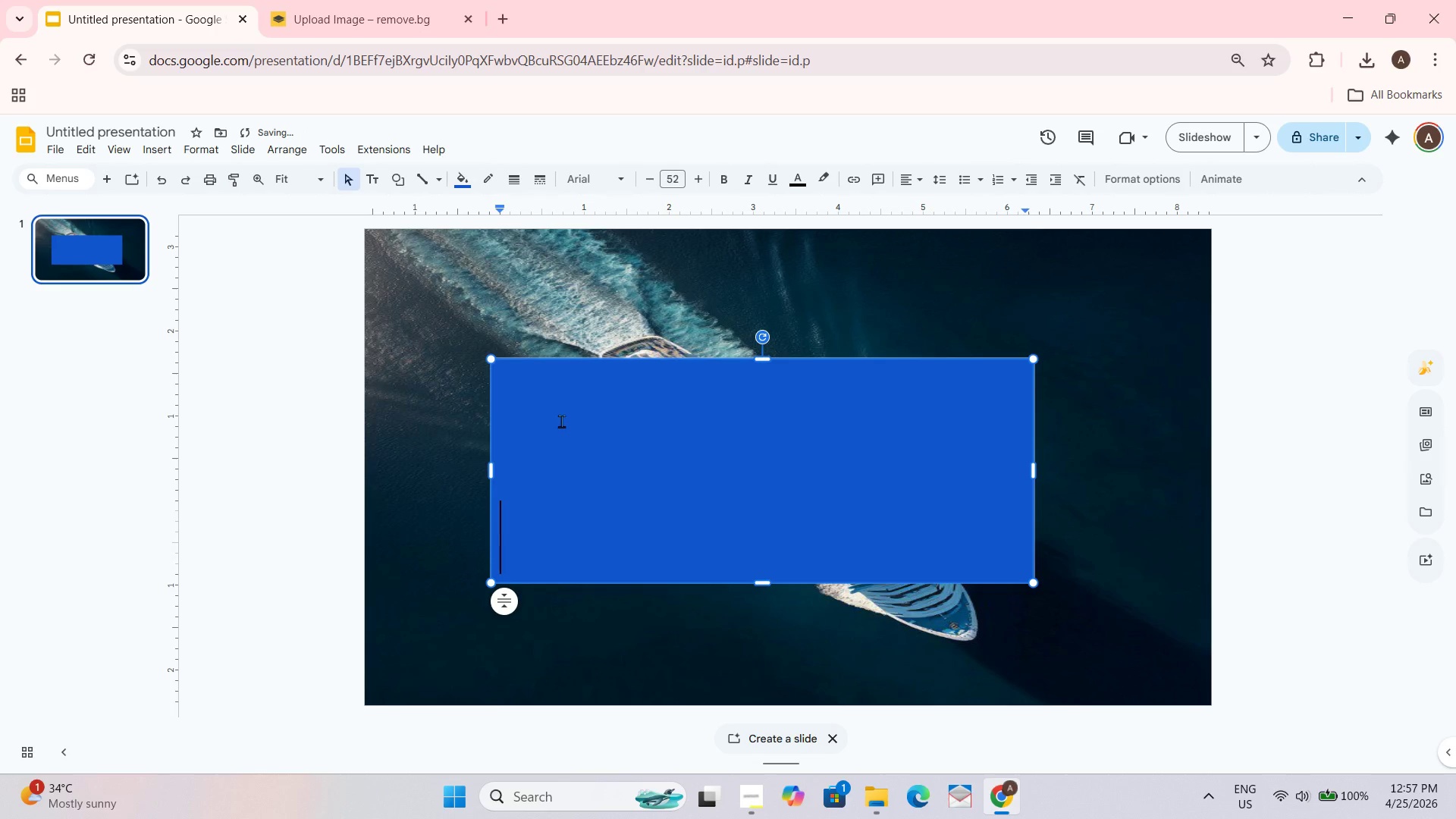 
key(Backspace)
 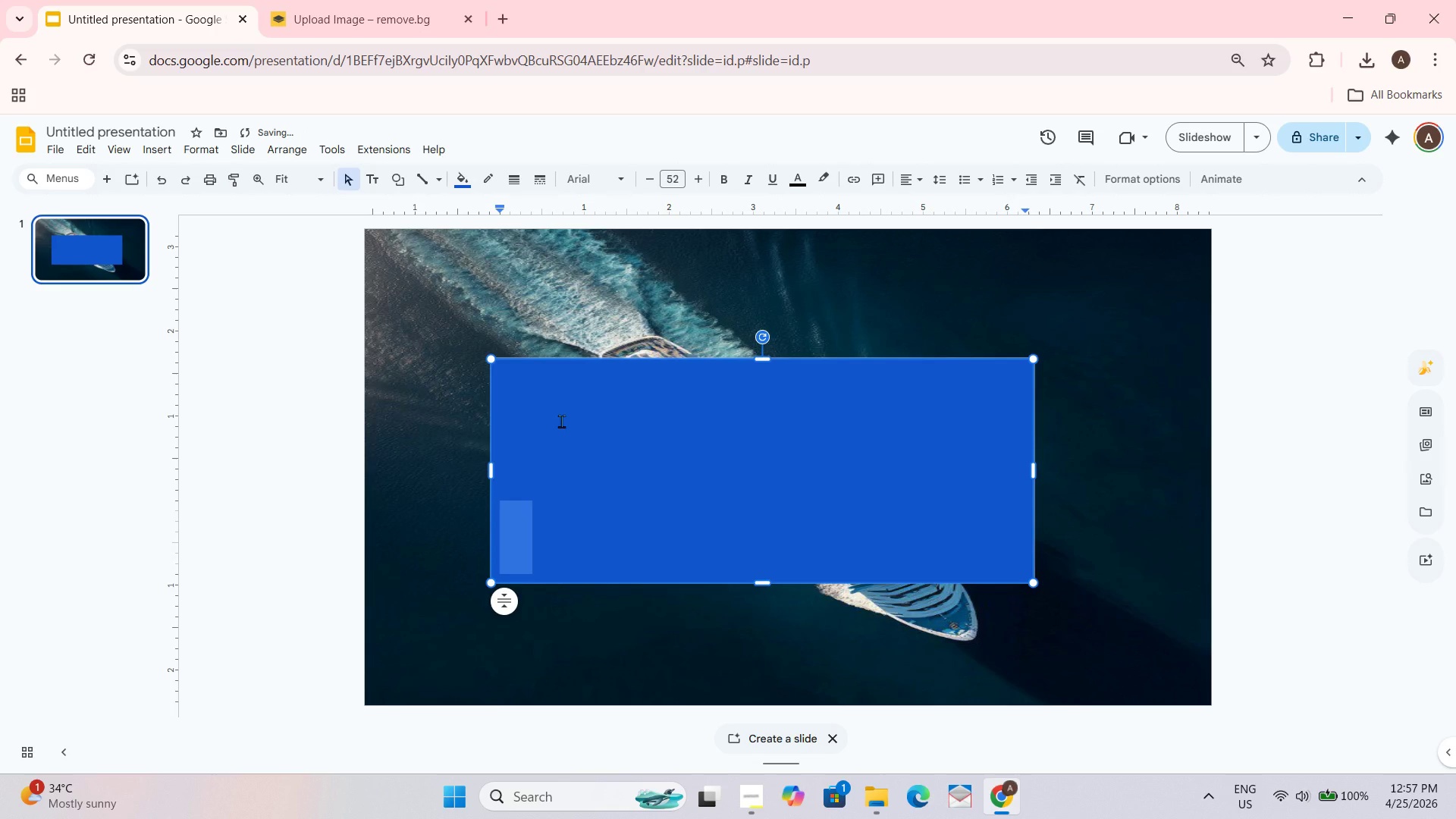 
key(Backspace)
 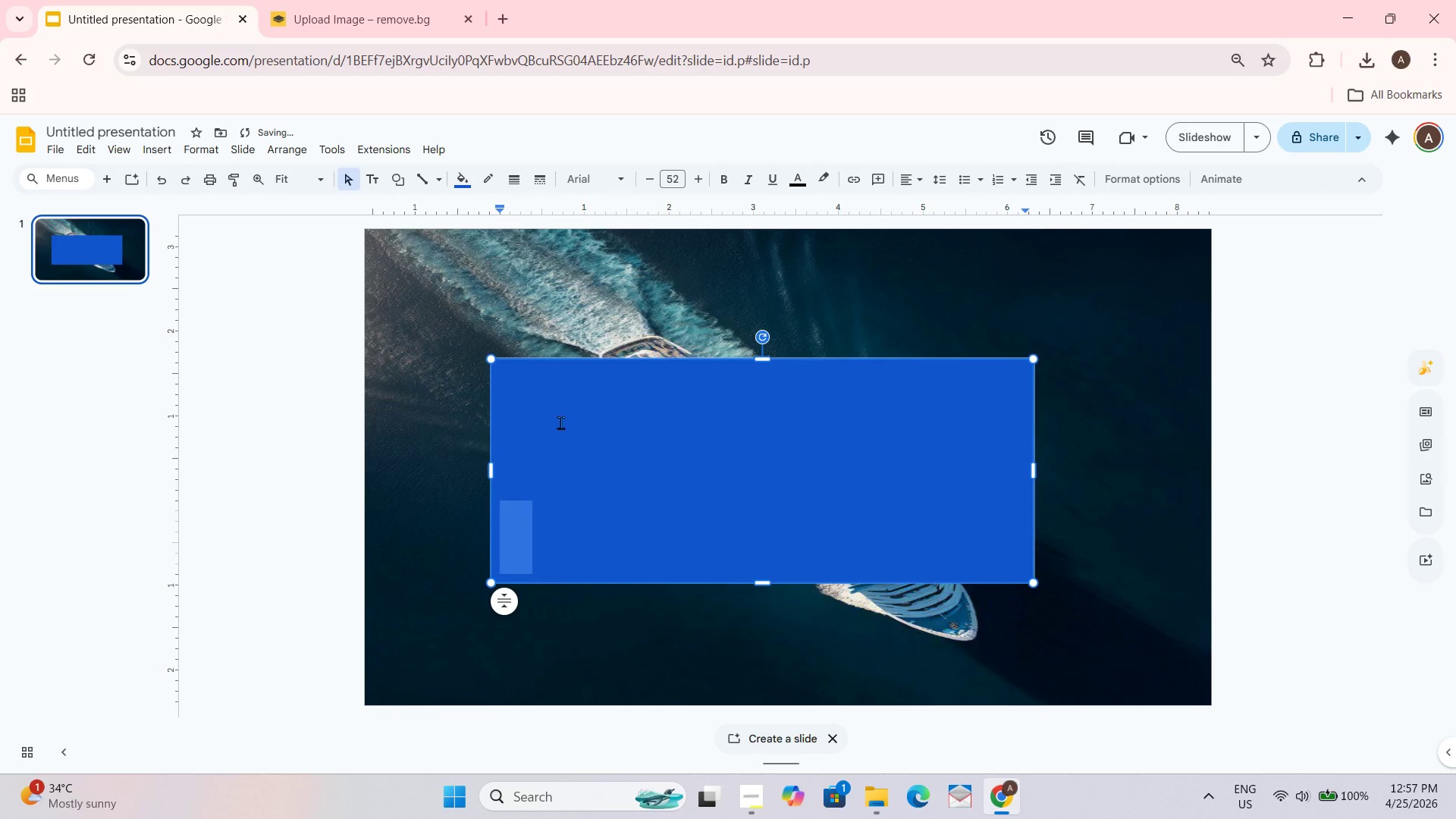 
key(Backspace)
 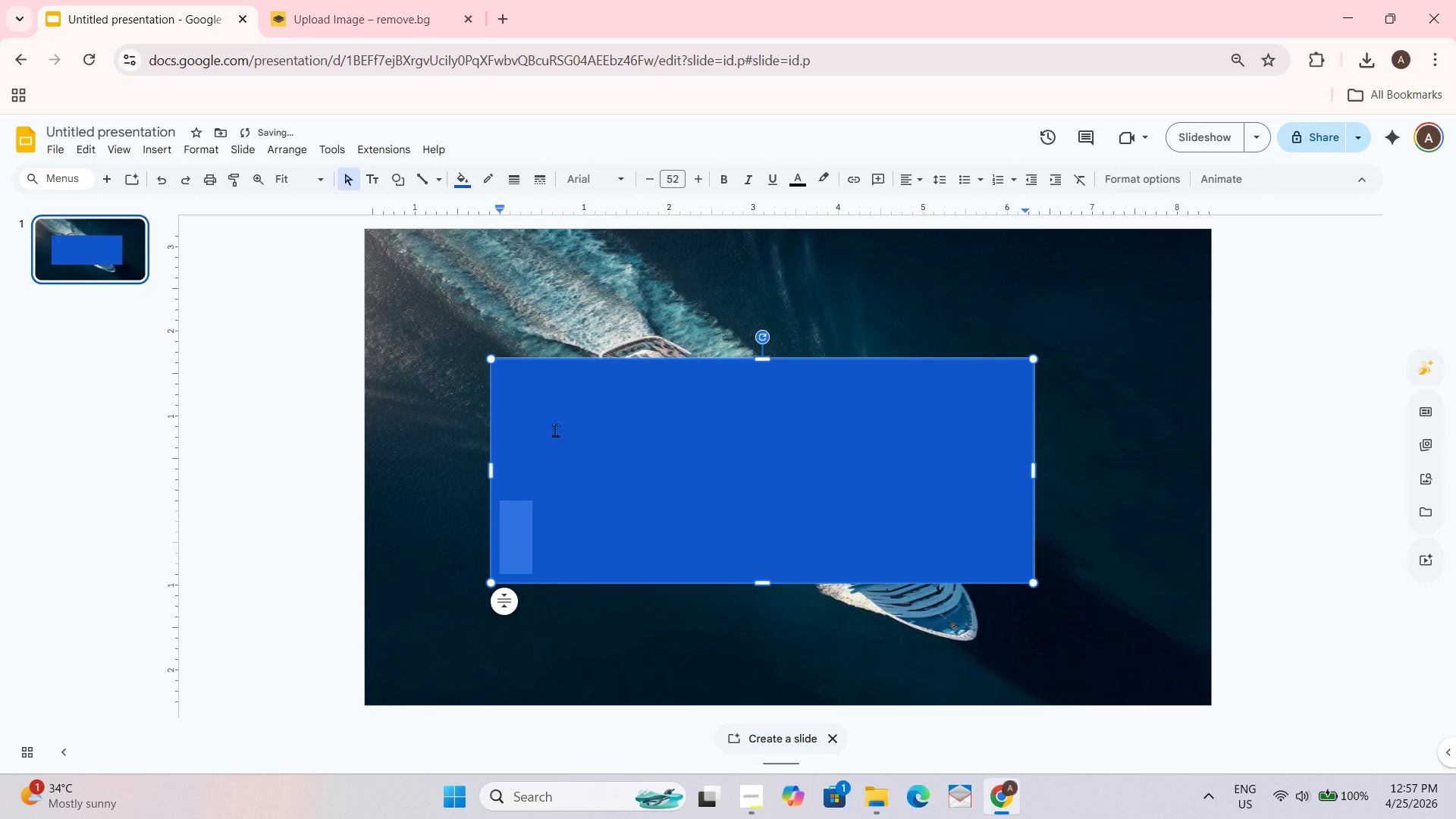 
key(Backspace)
 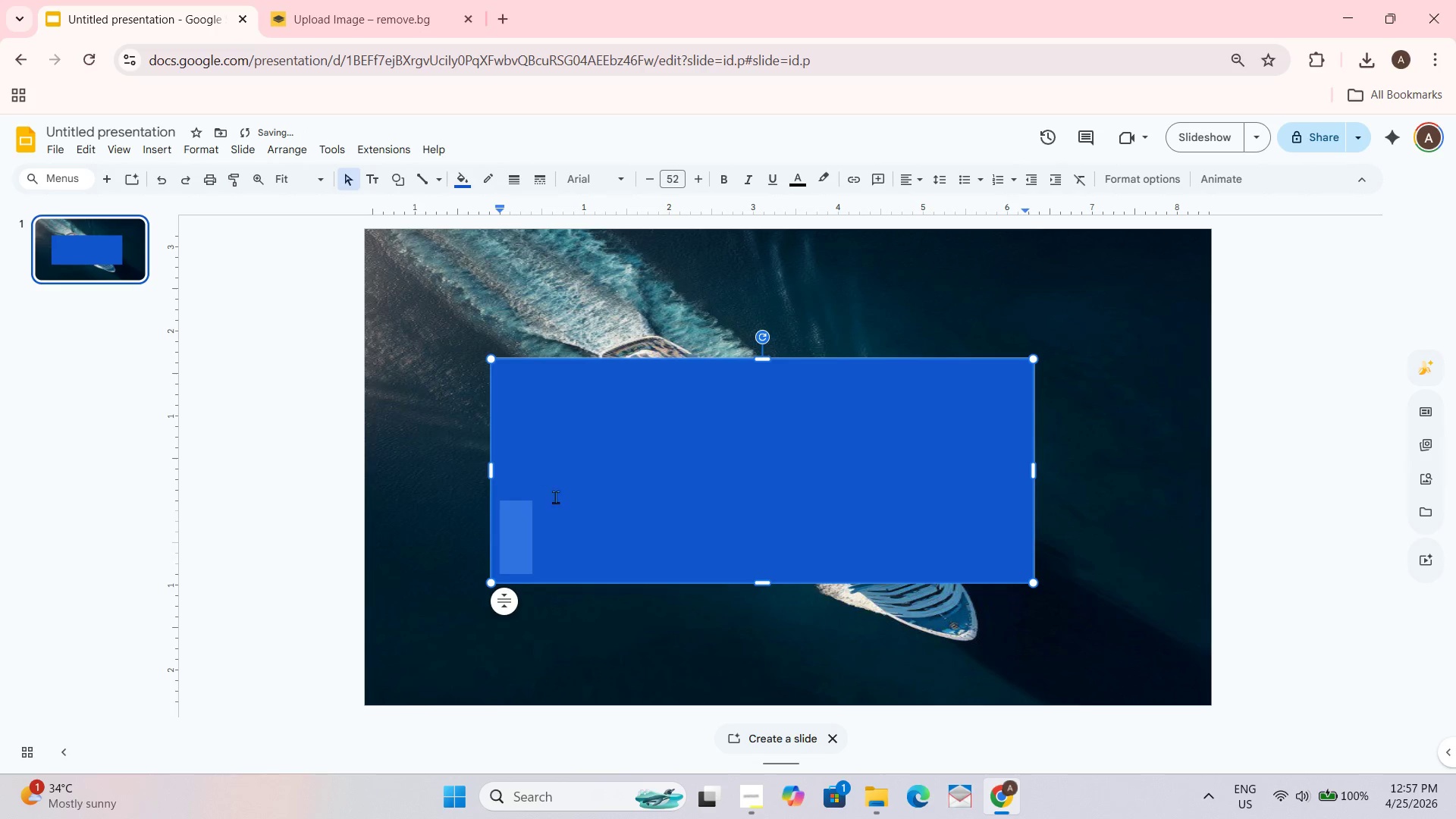 
left_click_drag(start_coordinate=[560, 499], to_coordinate=[565, 500])
 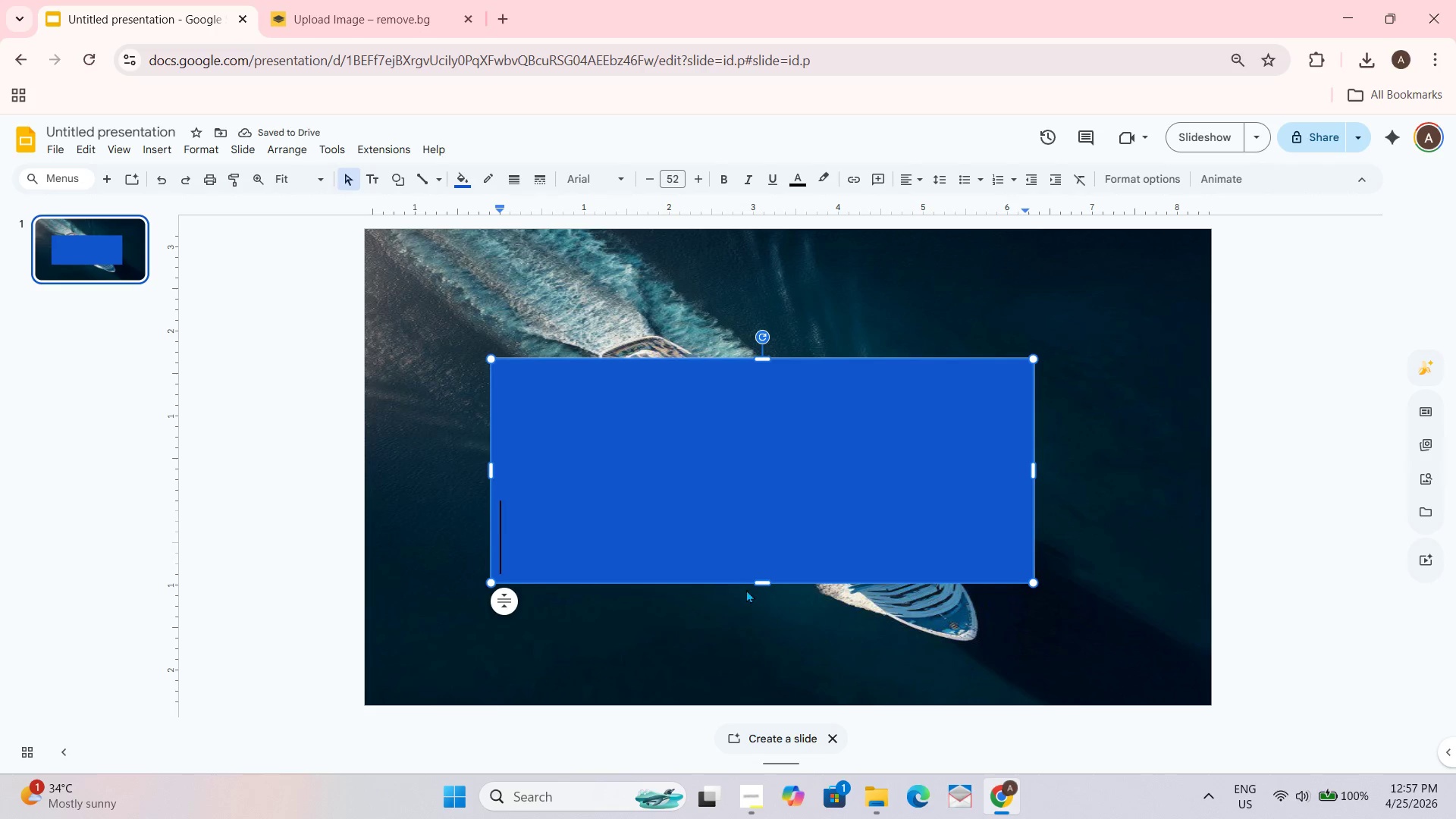 
key(Backspace)
 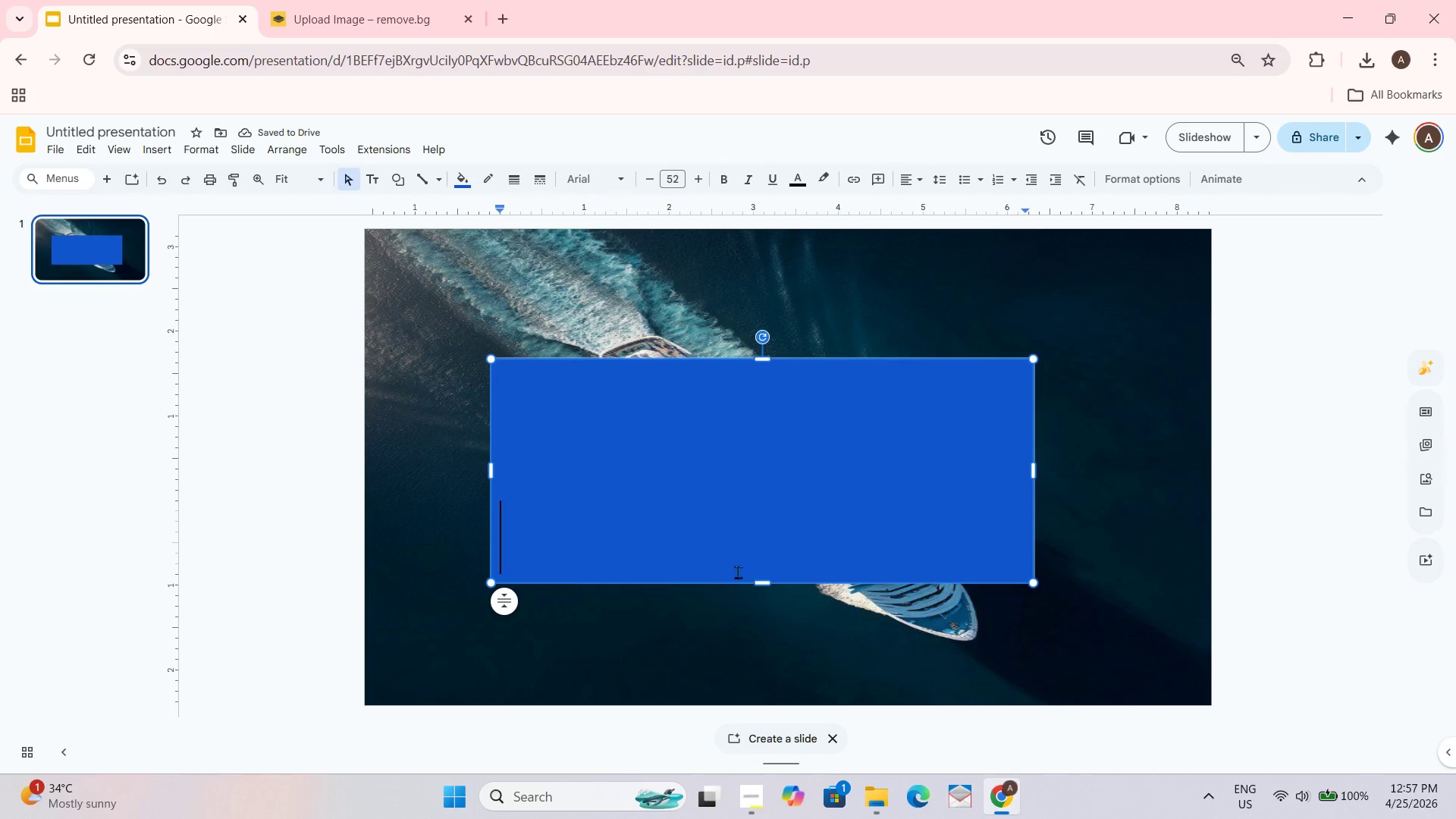 
key(Backspace)
 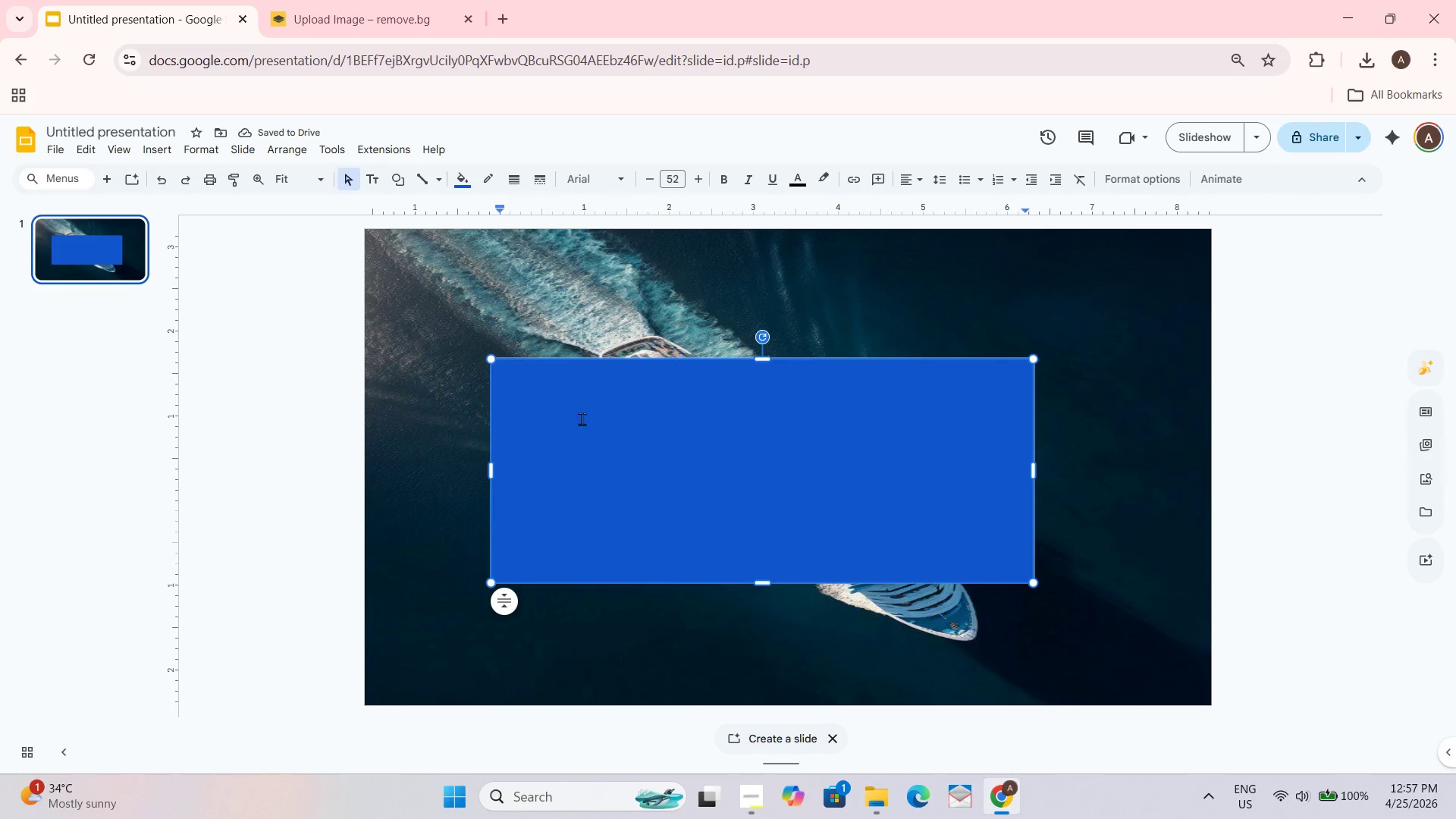 
left_click([540, 396])
 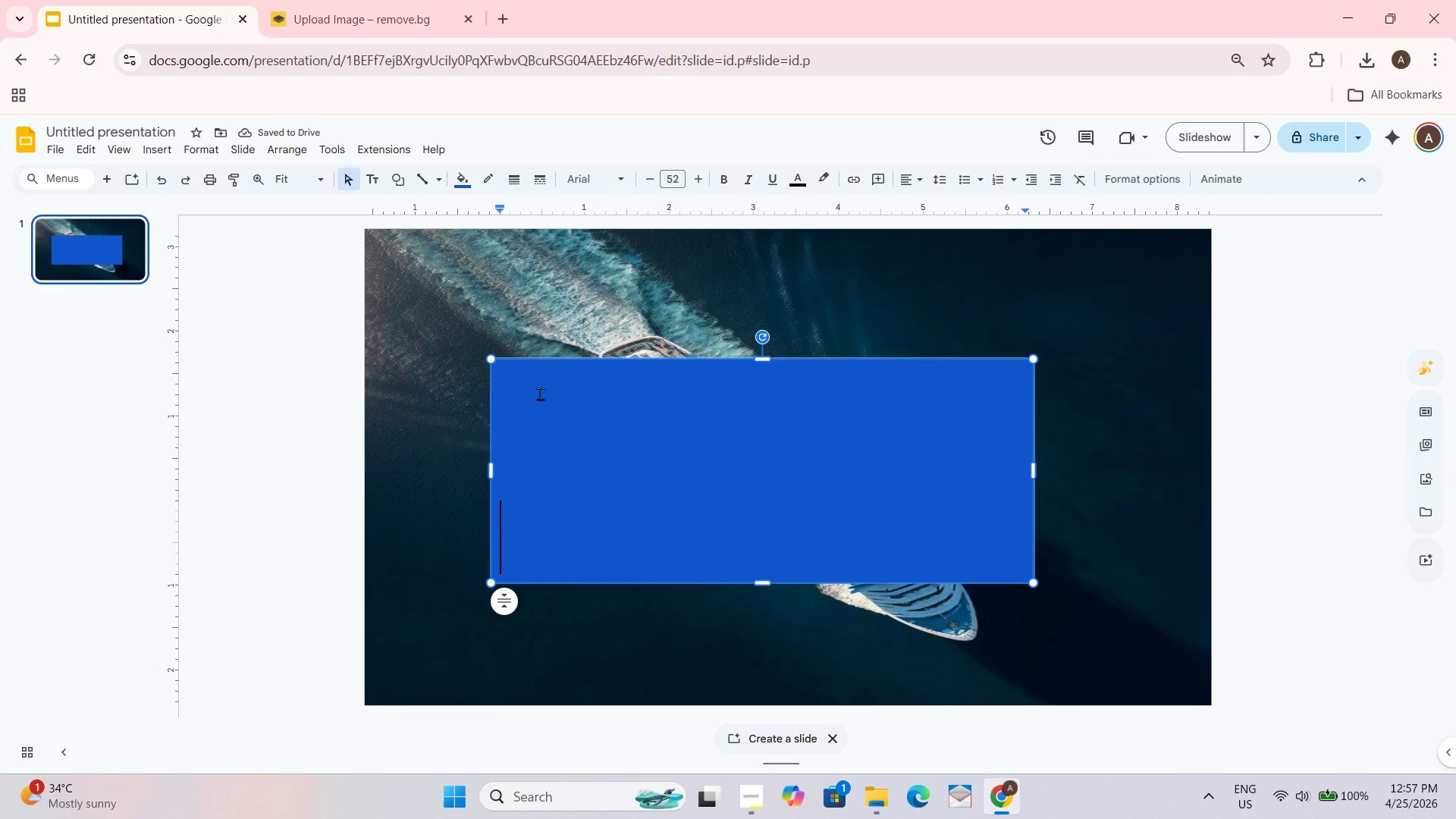 
key(Backspace)
 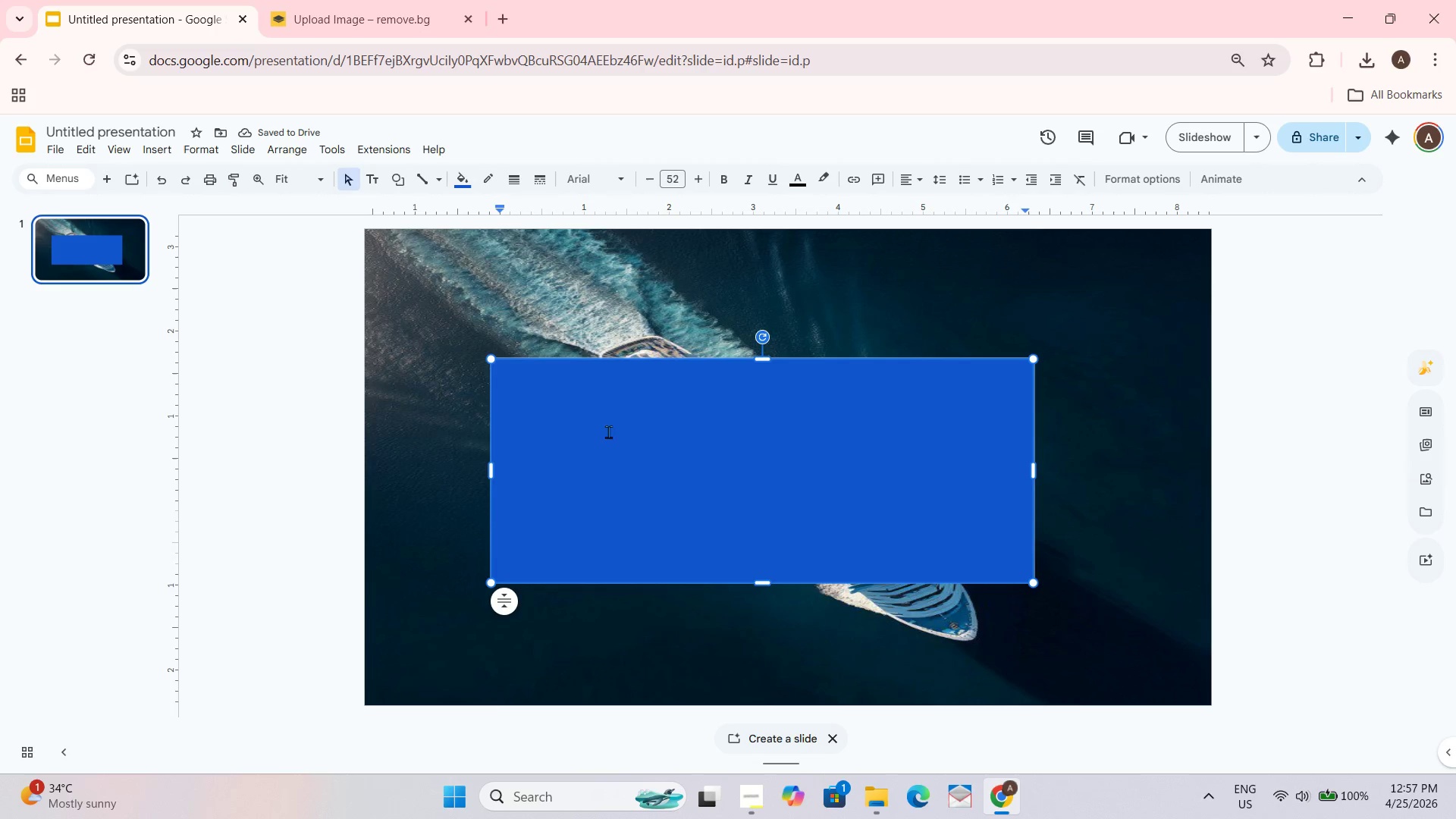 
key(Backspace)
 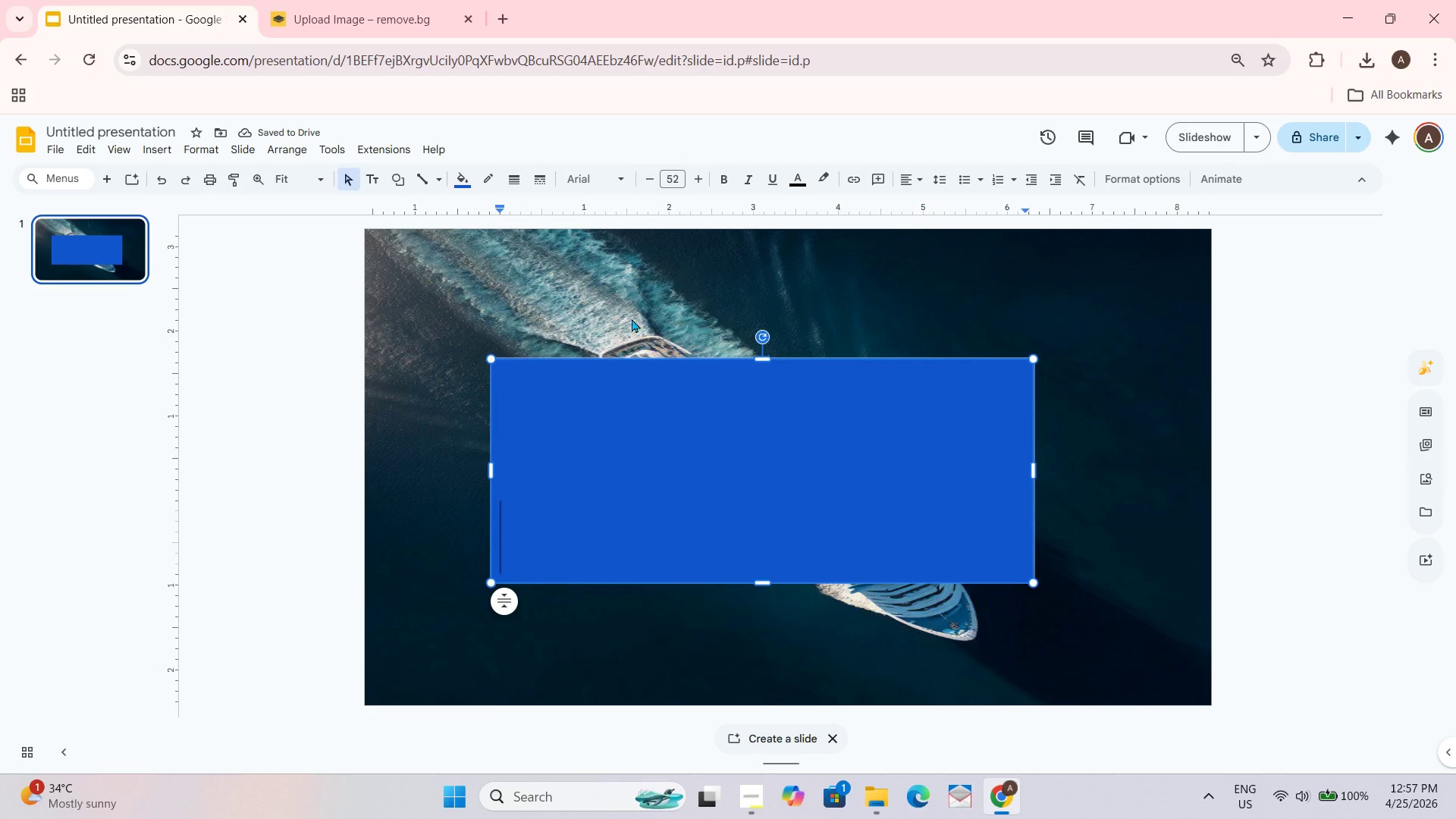 
left_click_drag(start_coordinate=[606, 292], to_coordinate=[707, 596])
 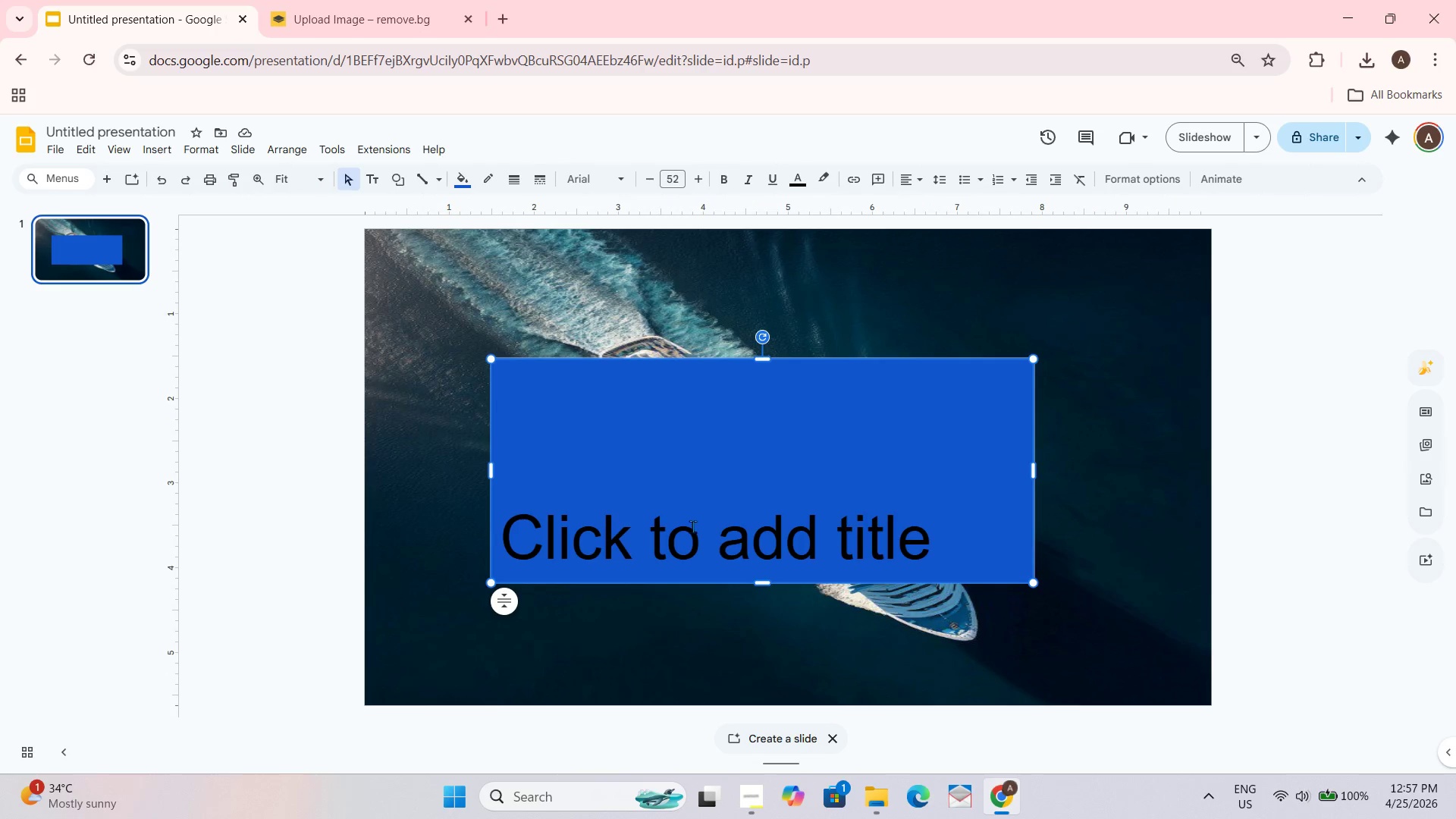 
key(Delete)
 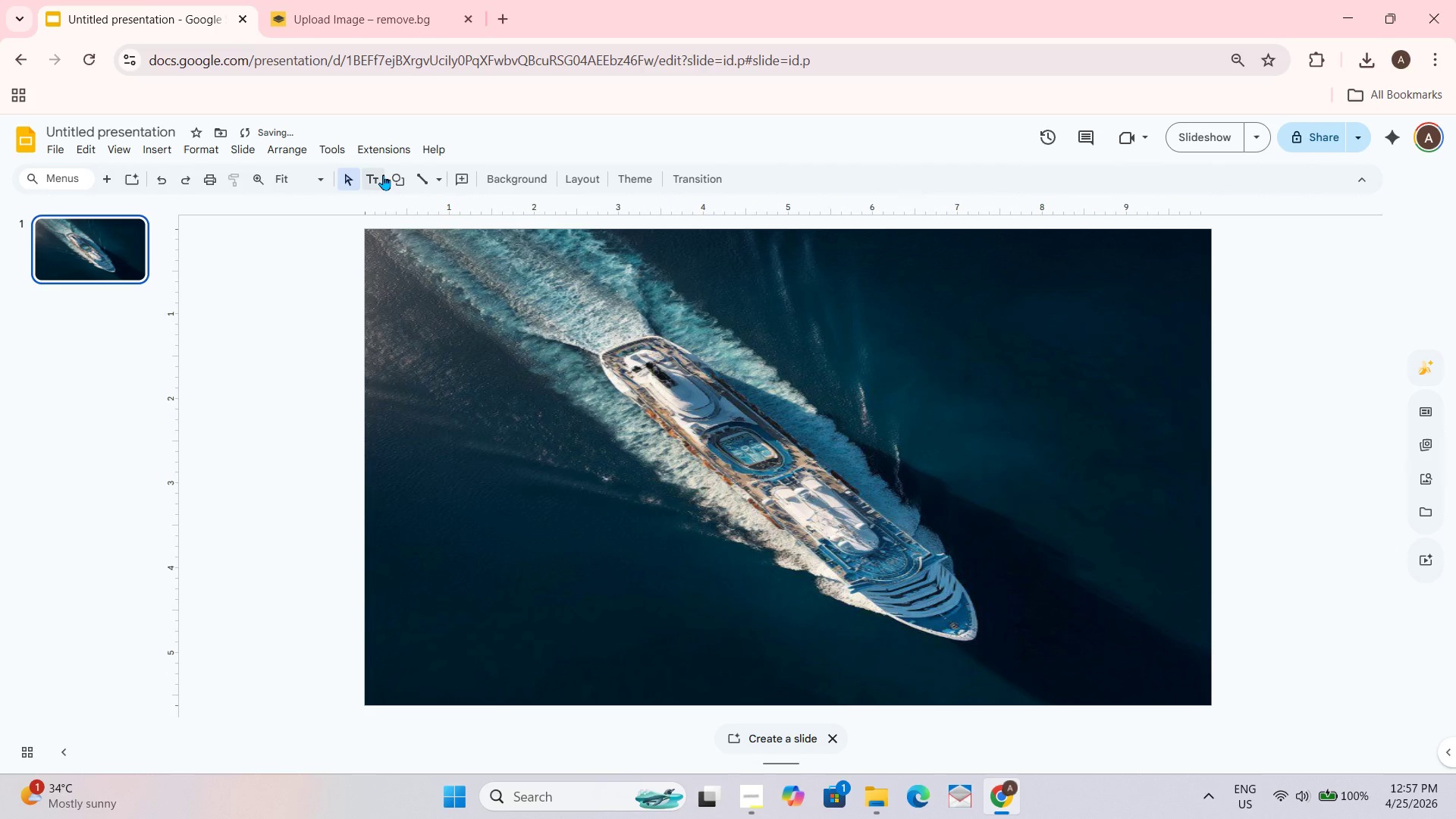 
left_click([376, 181])
 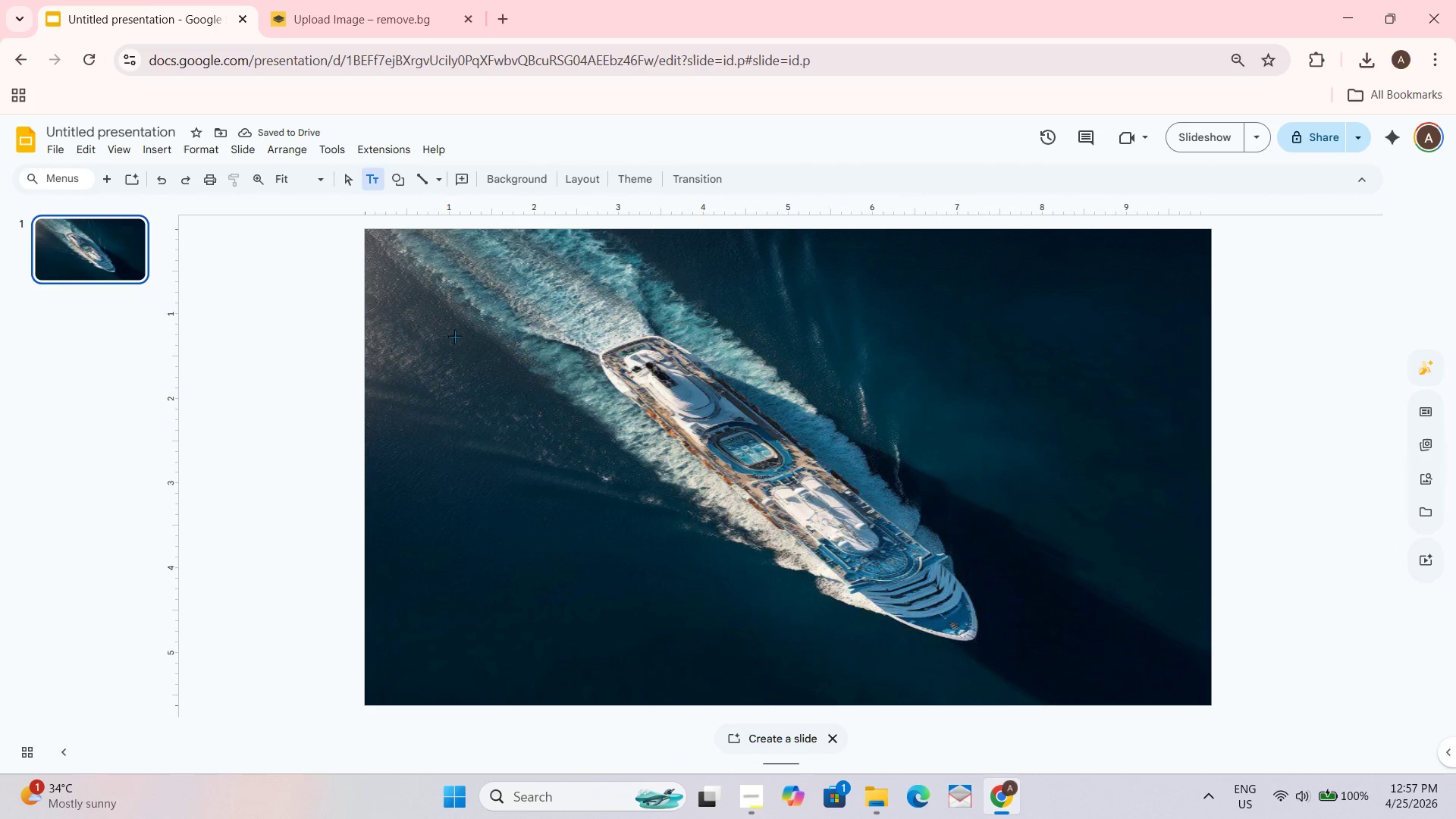 
left_click_drag(start_coordinate=[454, 342], to_coordinate=[1125, 628])
 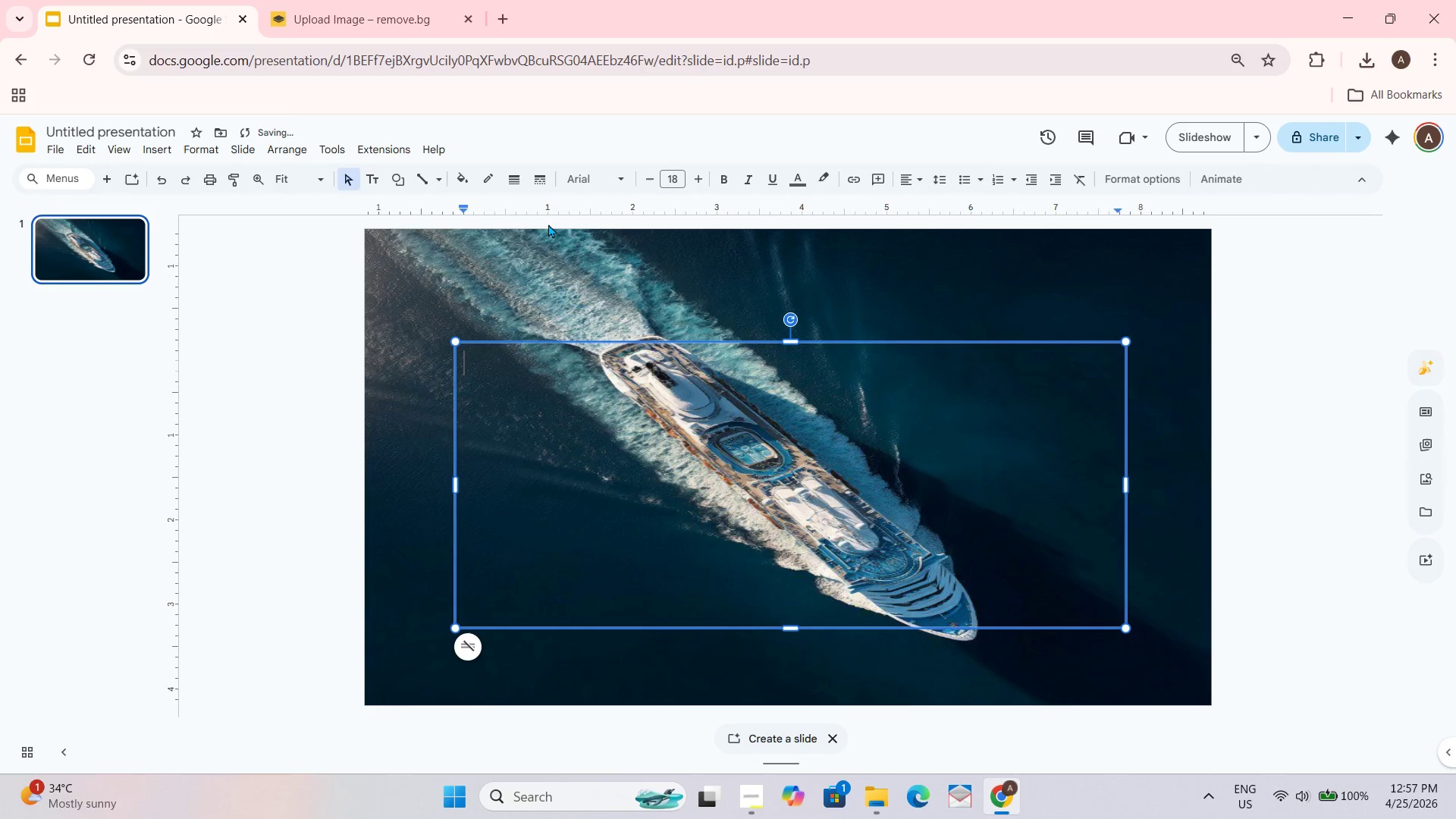 
left_click([783, 403])
 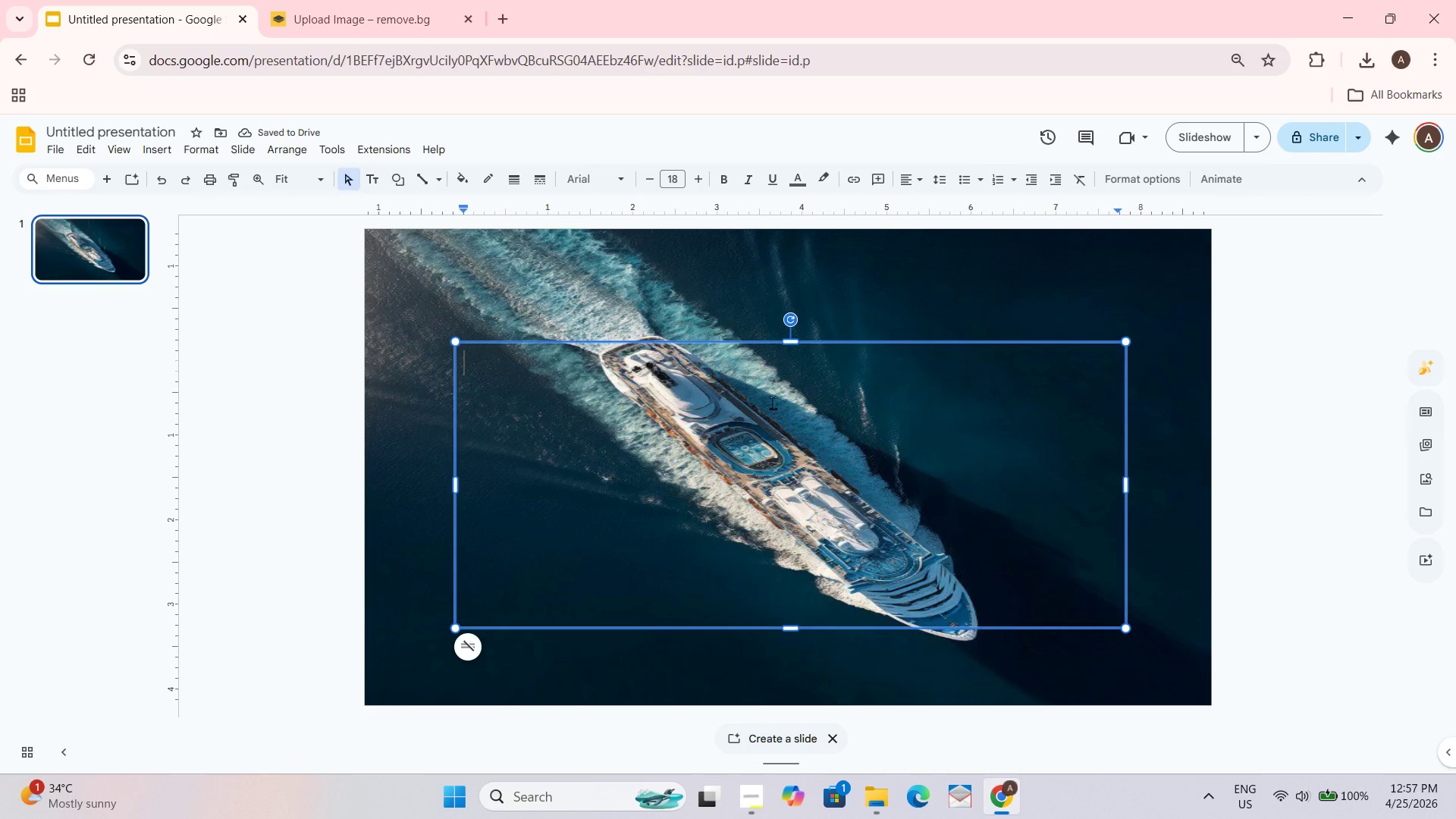 
key(Shift+A)
 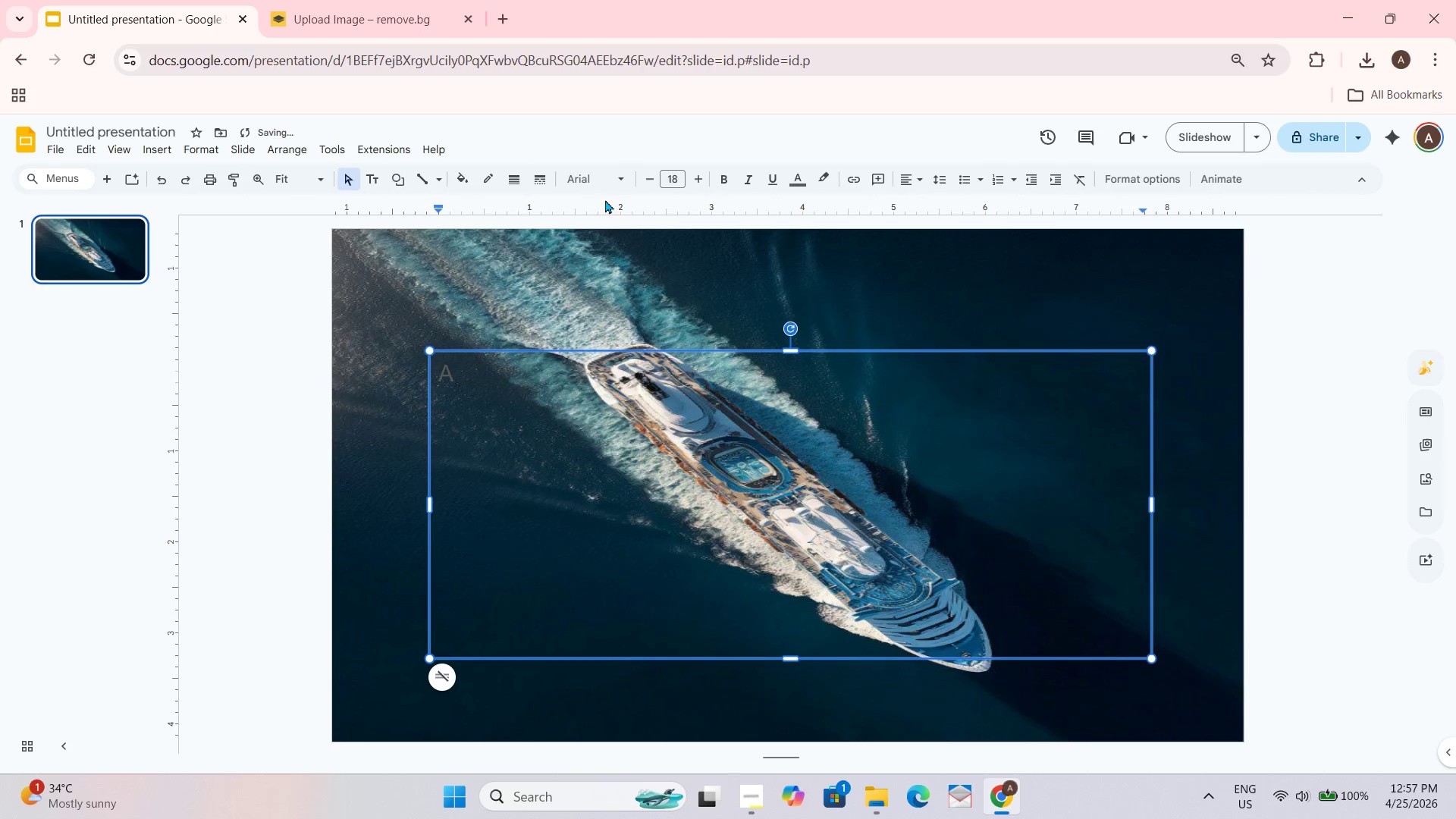 
scroll: coordinate [886, 359], scroll_direction: down, amount: 2.0
 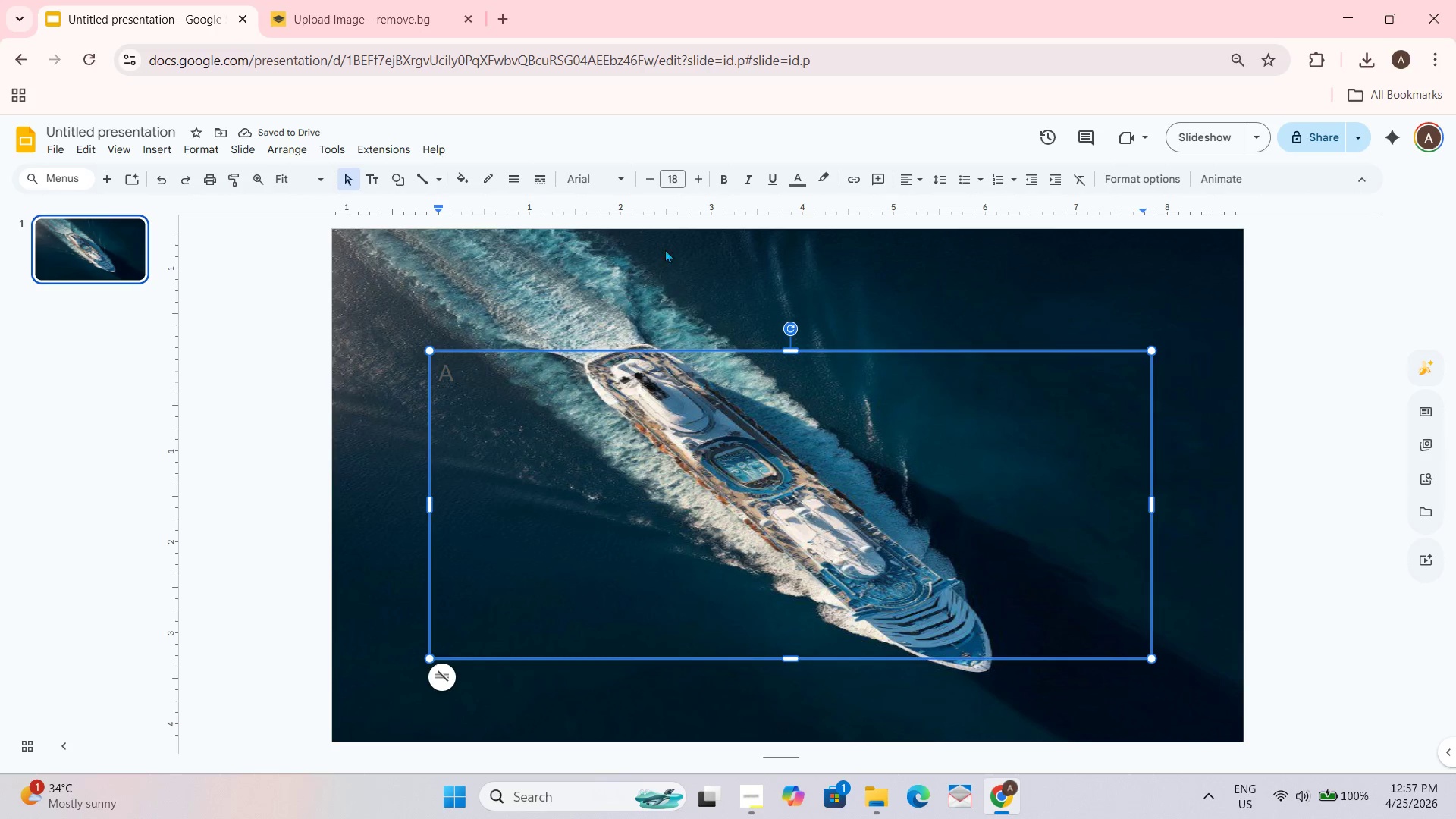 
key(Backspace)
 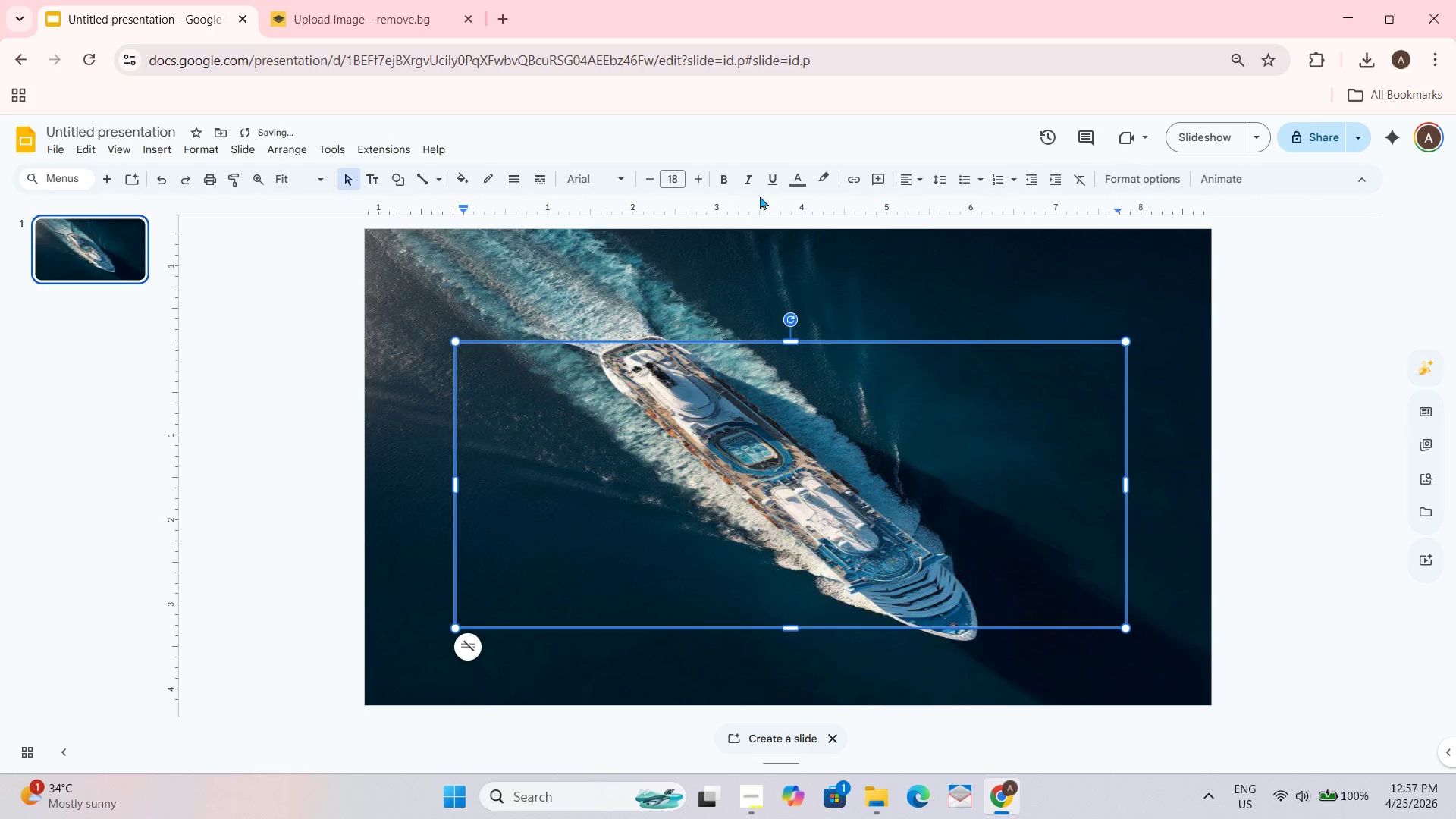 
left_click([799, 181])
 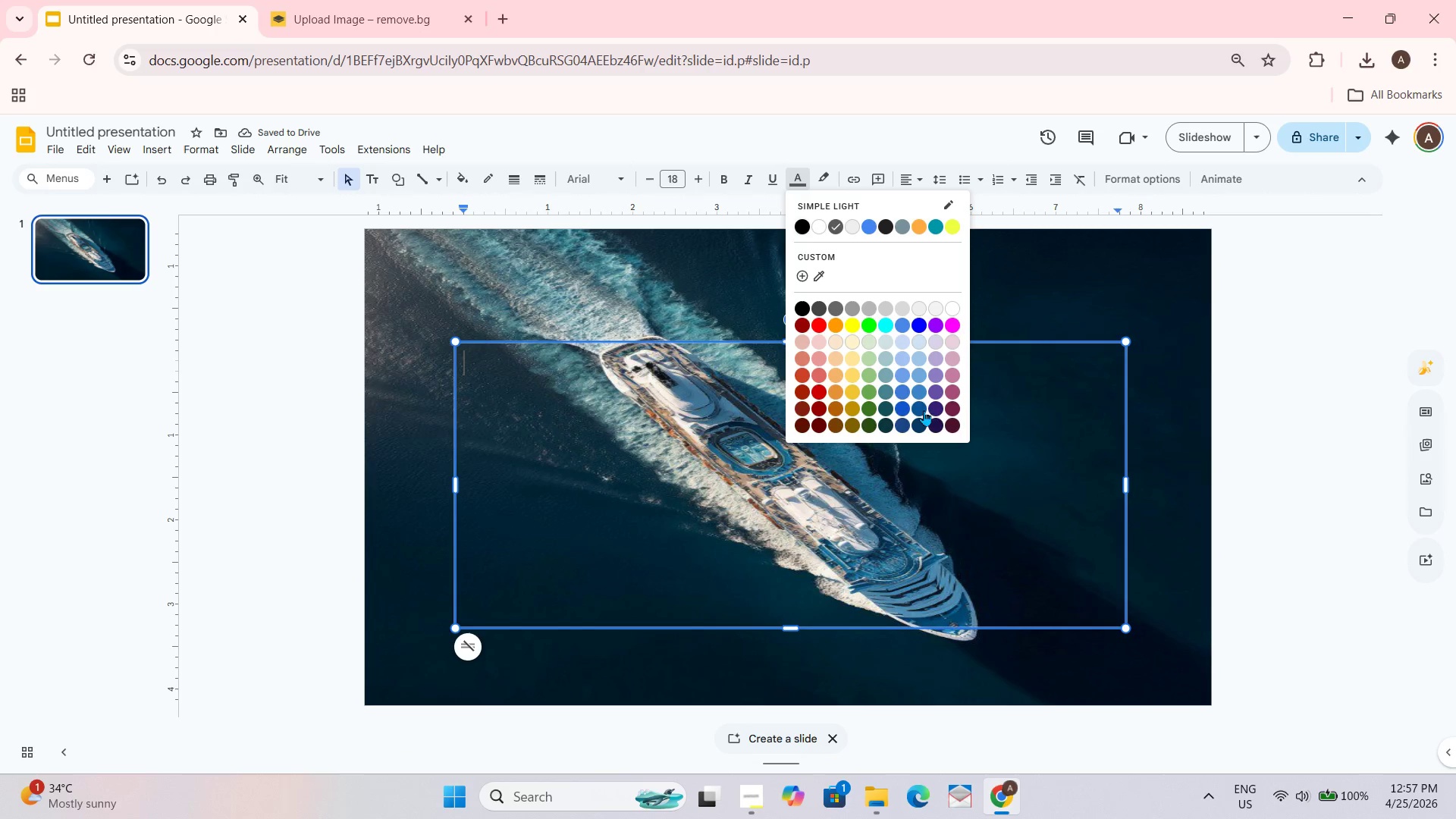 
left_click([920, 375])
 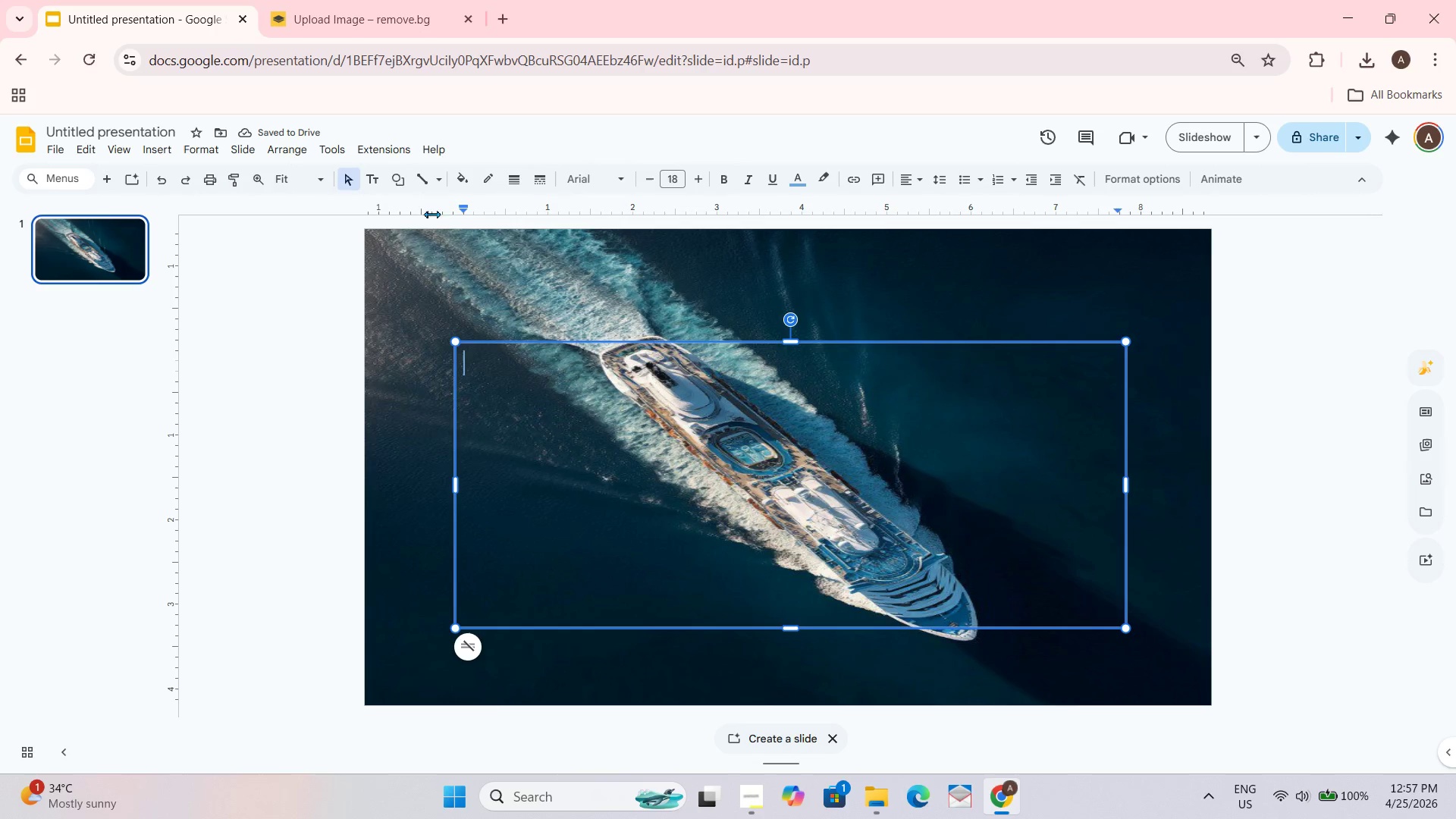 
left_click([466, 187])
 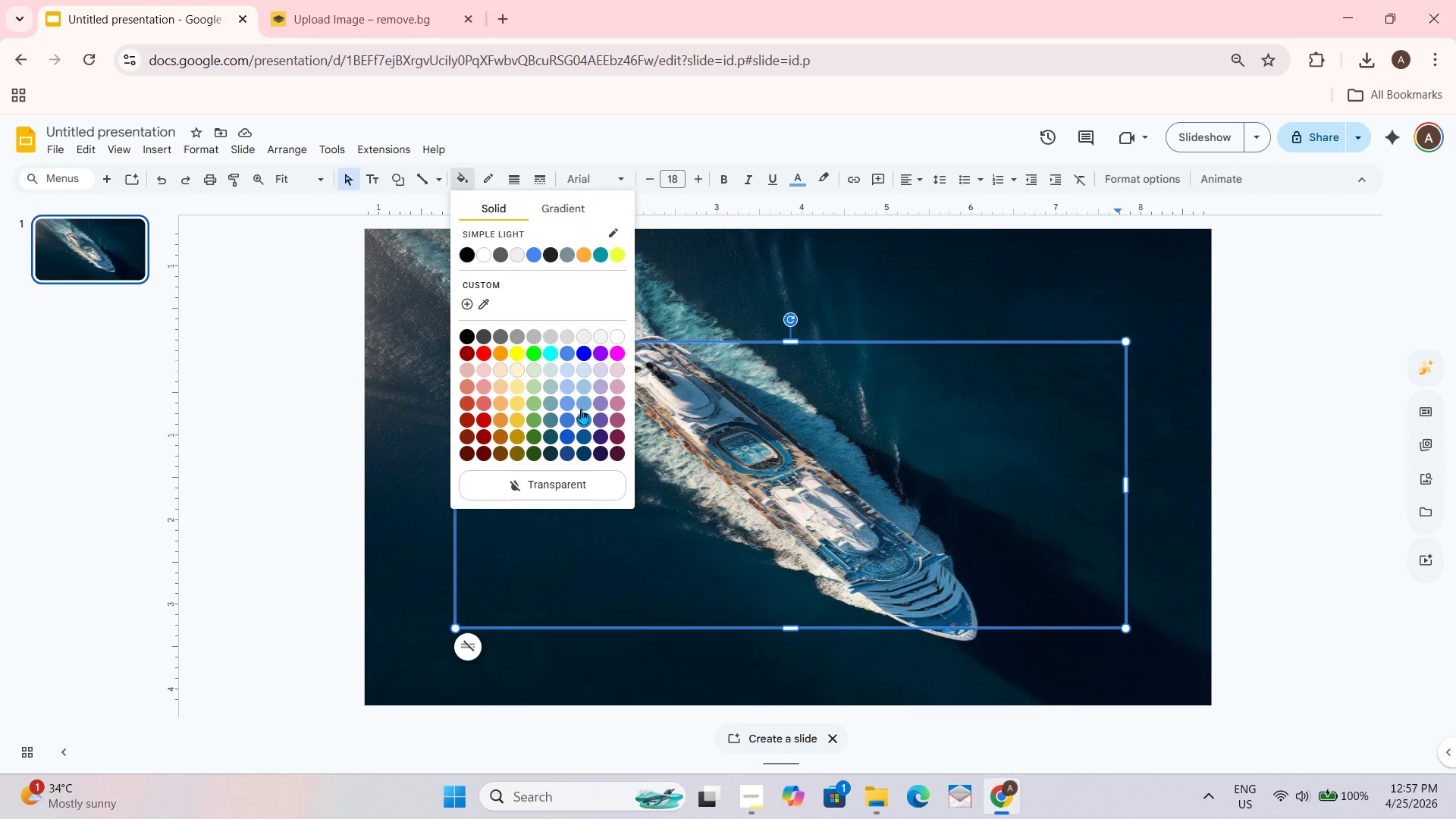 
left_click([585, 388])
 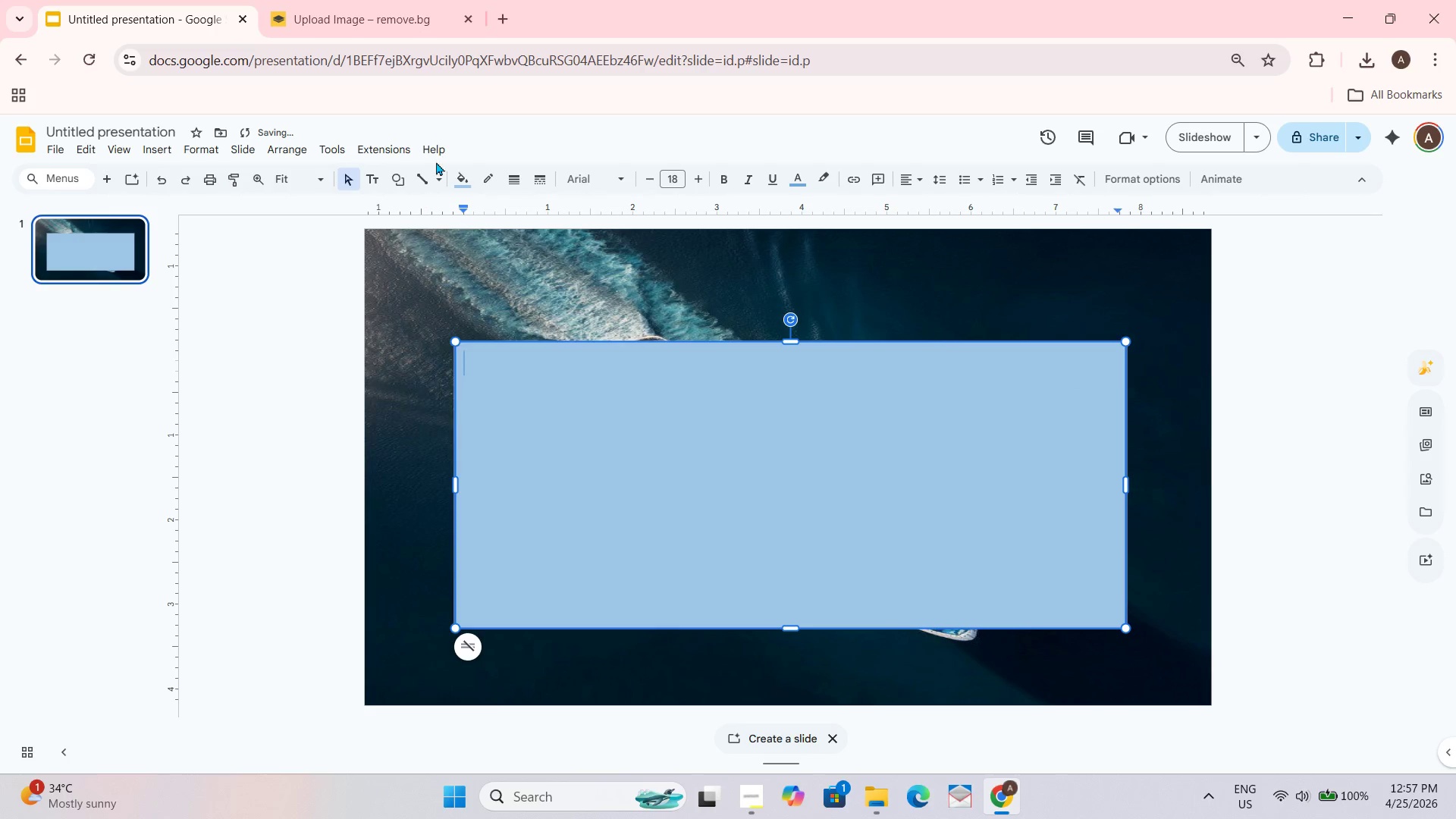 
left_click([464, 175])
 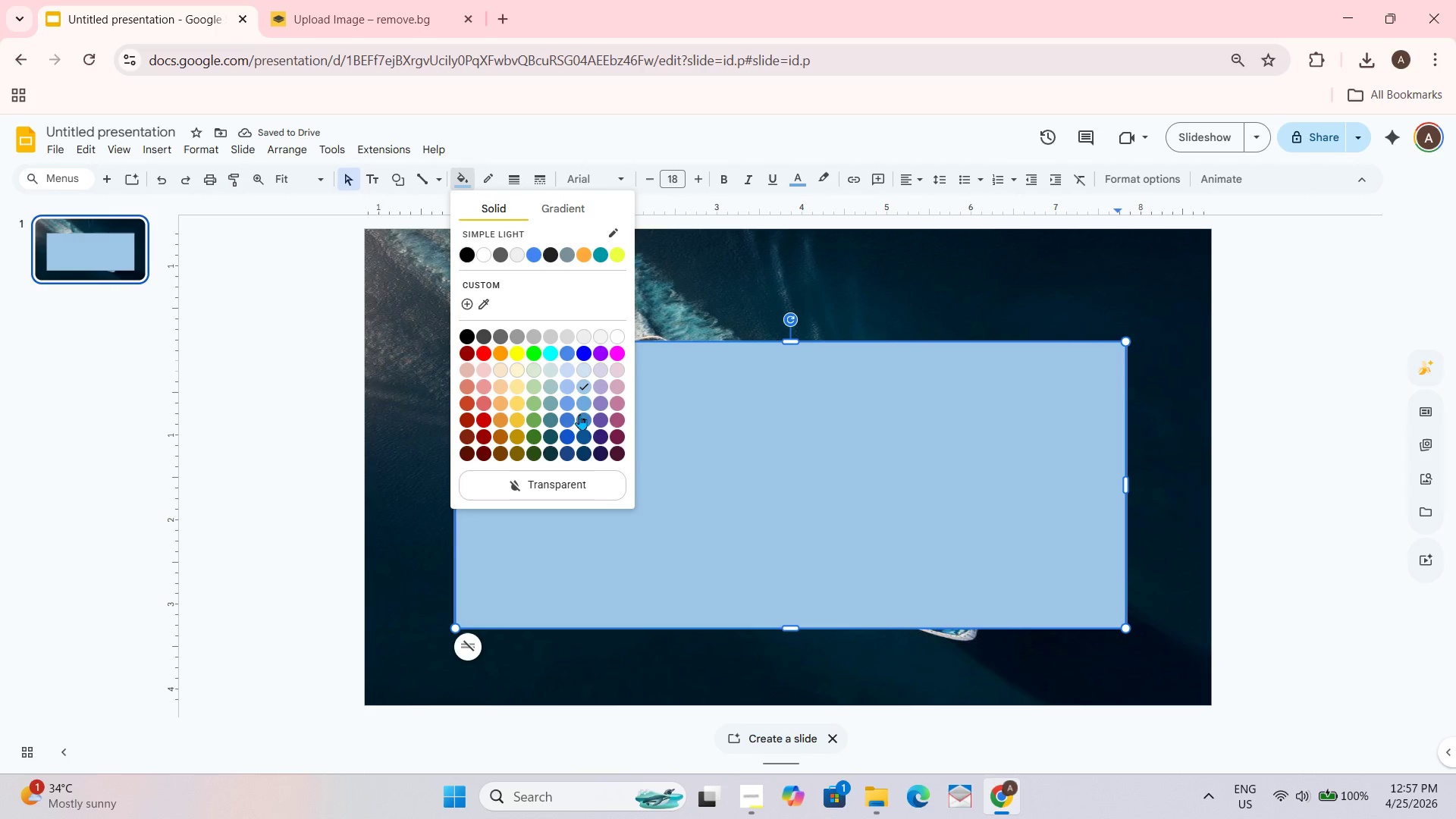 
left_click([581, 419])
 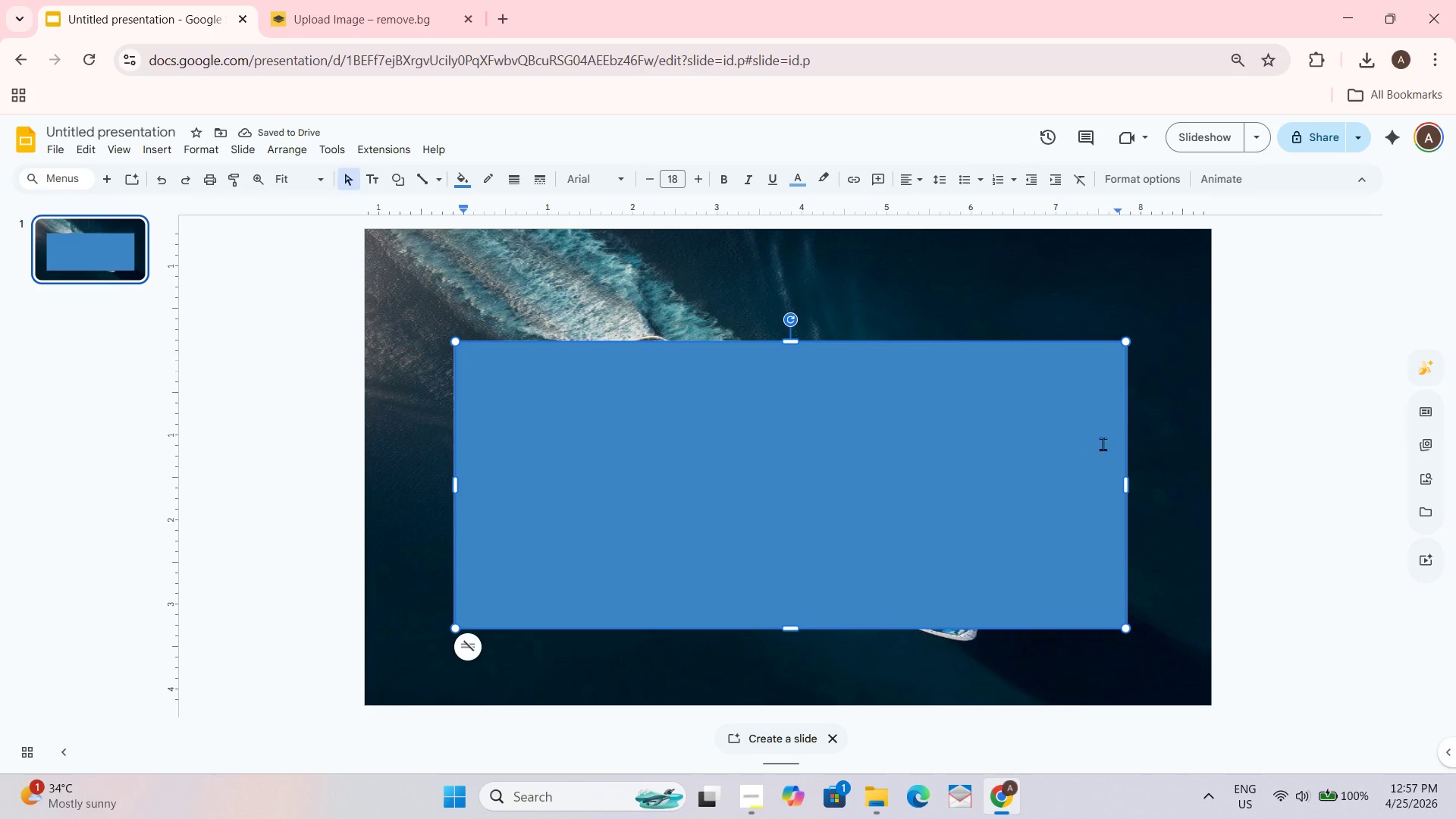 
left_click_drag(start_coordinate=[1126, 340], to_coordinate=[1073, 354])
 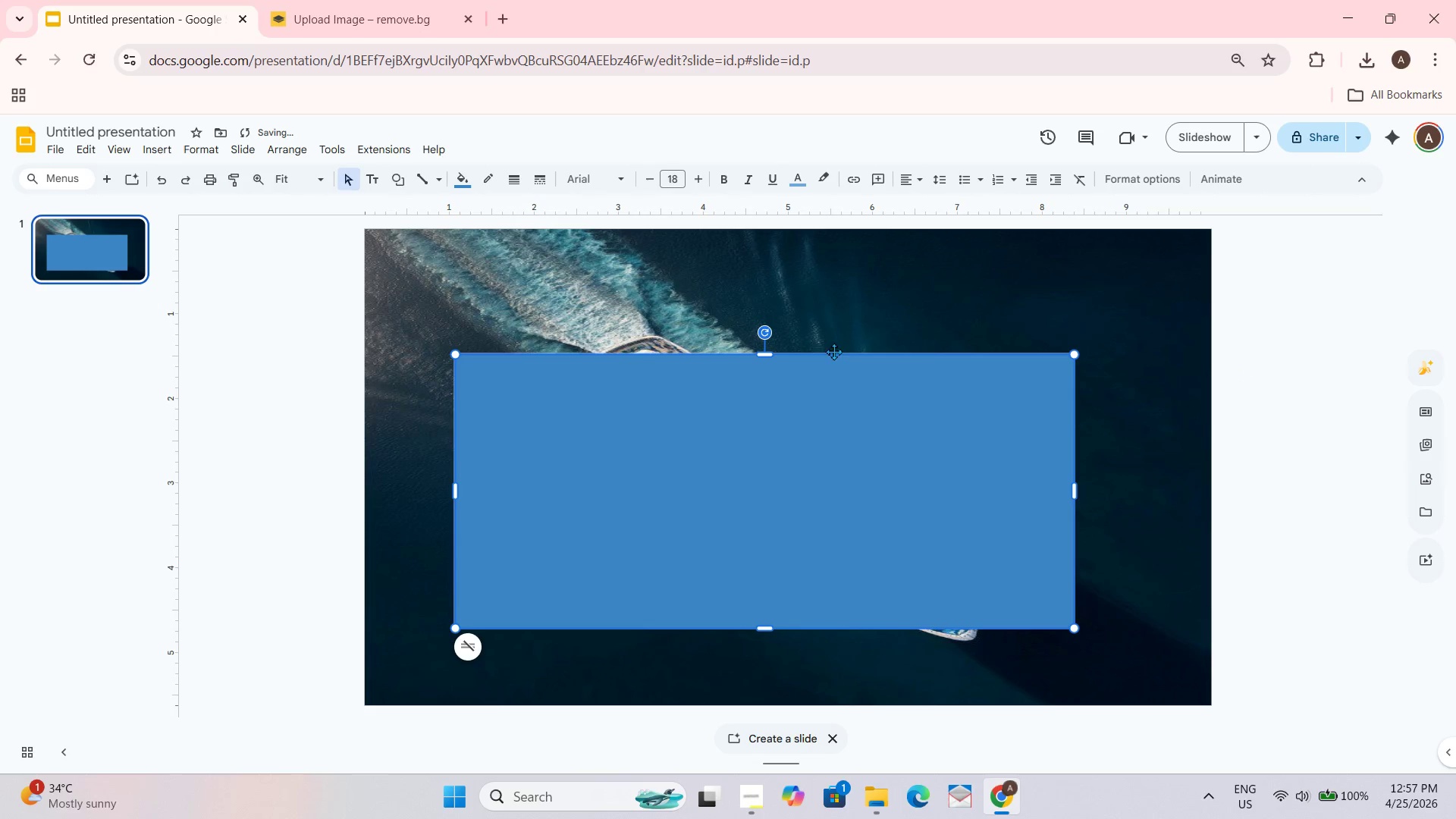 
left_click_drag(start_coordinate=[837, 369], to_coordinate=[850, 367])
 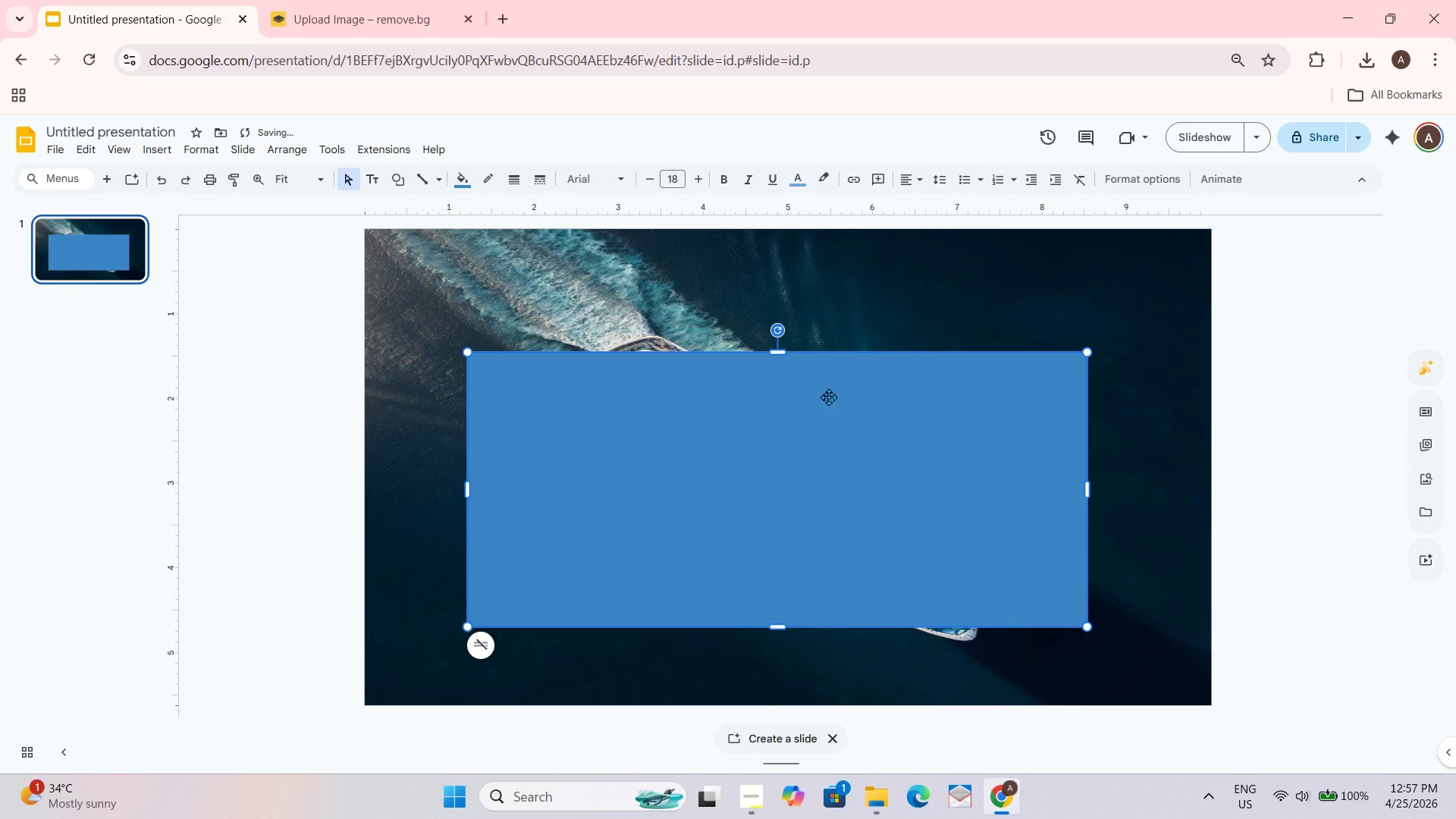 
left_click_drag(start_coordinate=[828, 397], to_coordinate=[833, 382])
 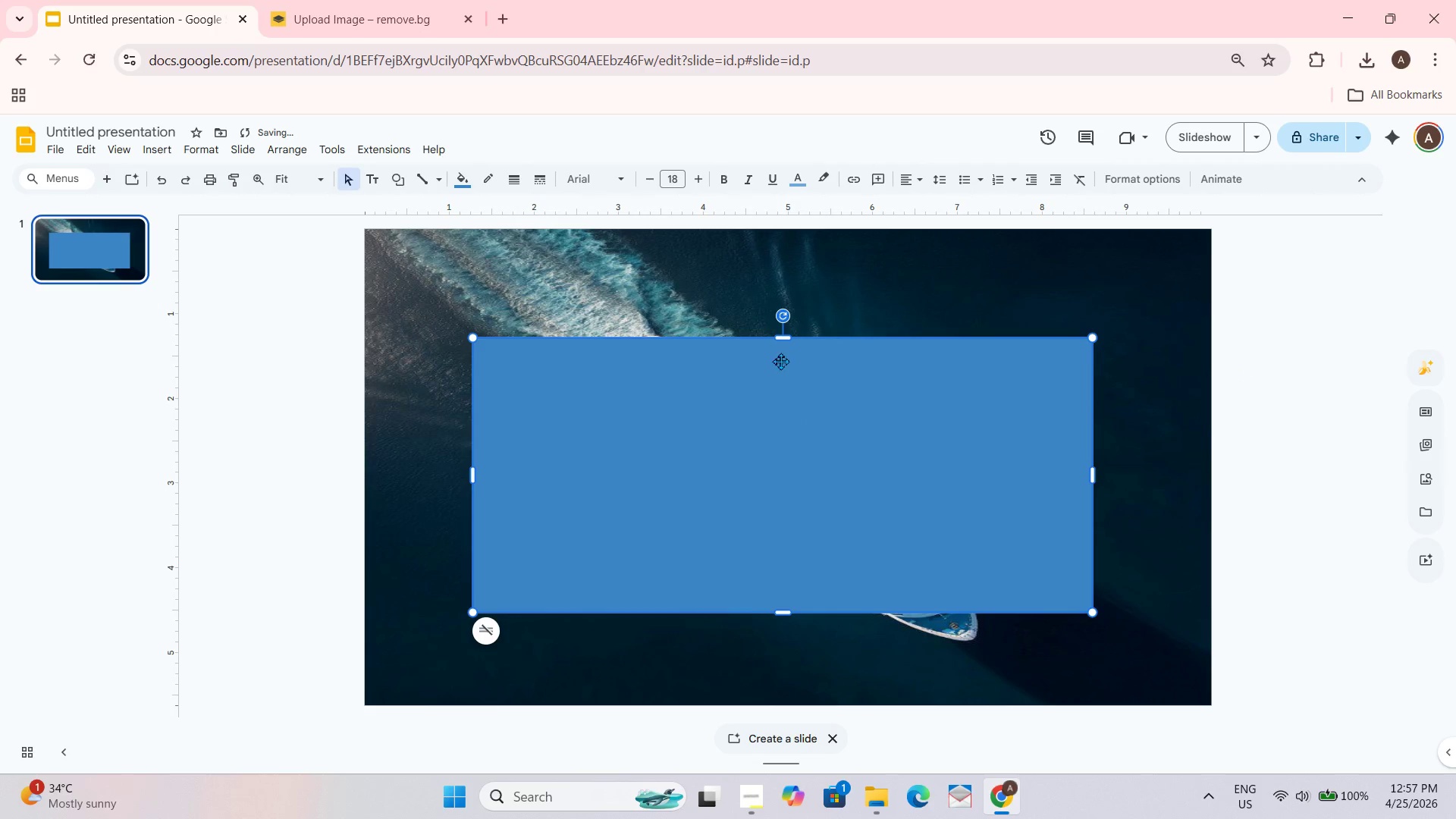 
double_click([747, 372])
 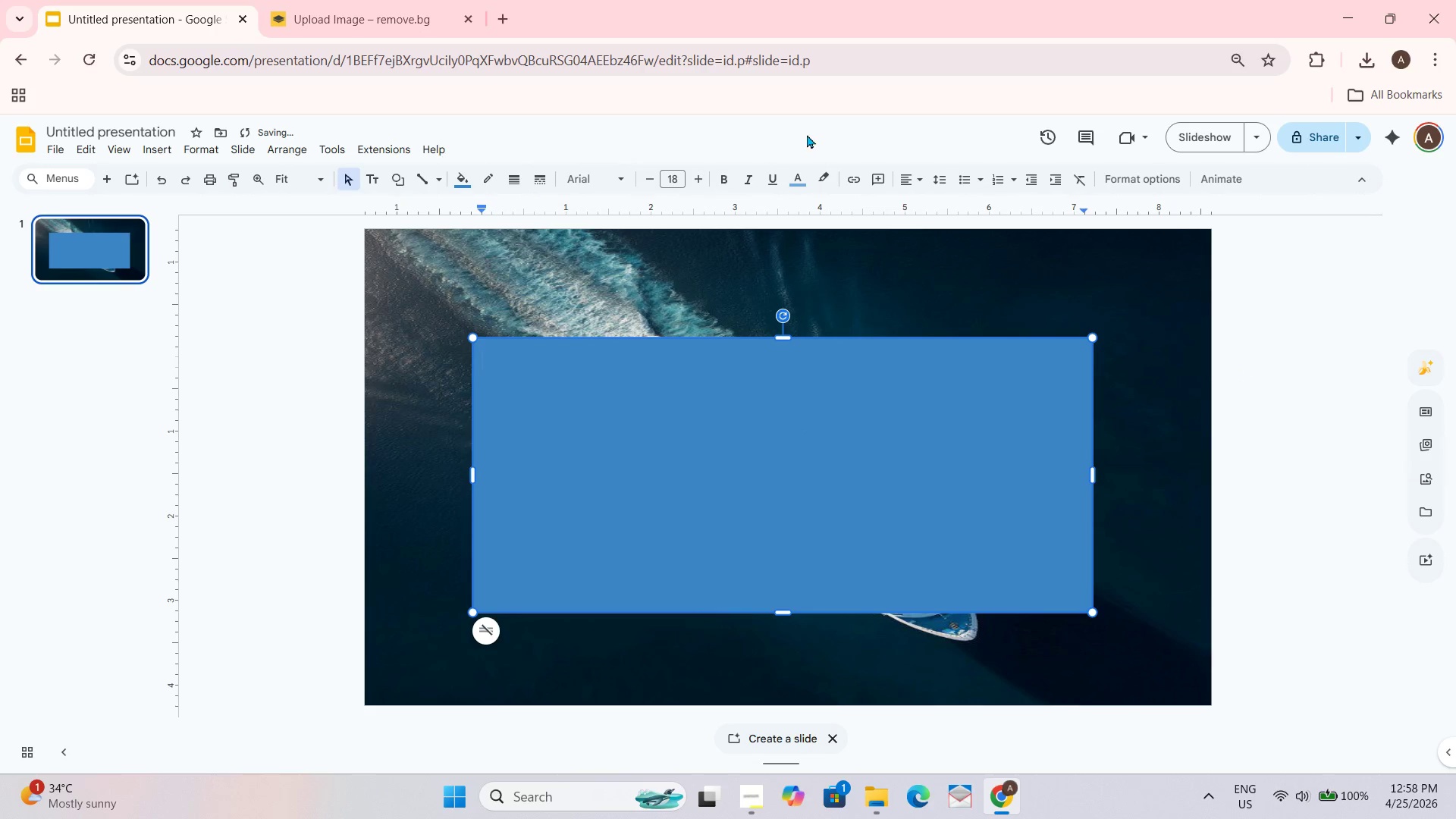 
left_click([799, 186])
 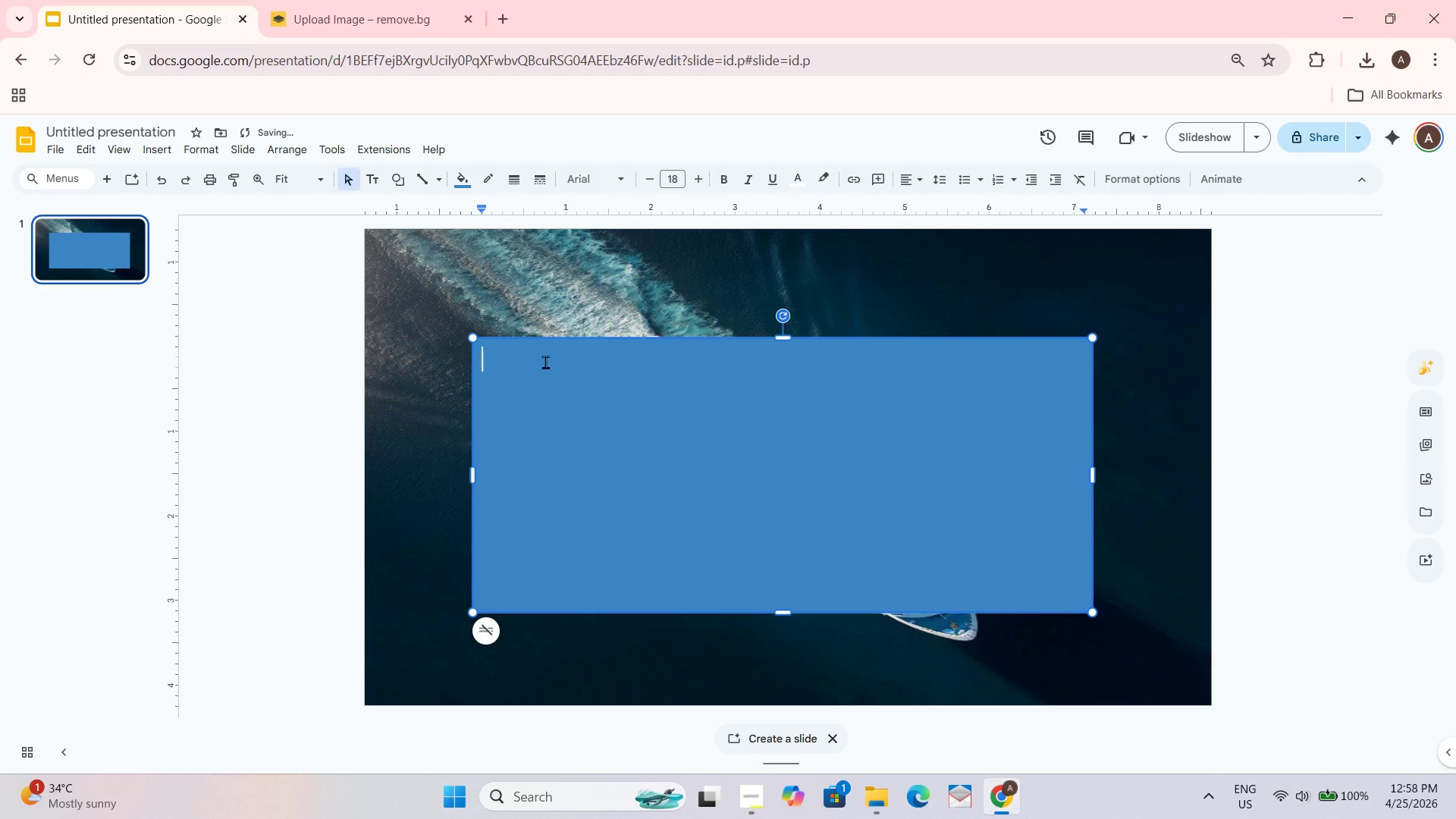 
type(ANNUAL PERFPRMANCE VISUALIZER)
 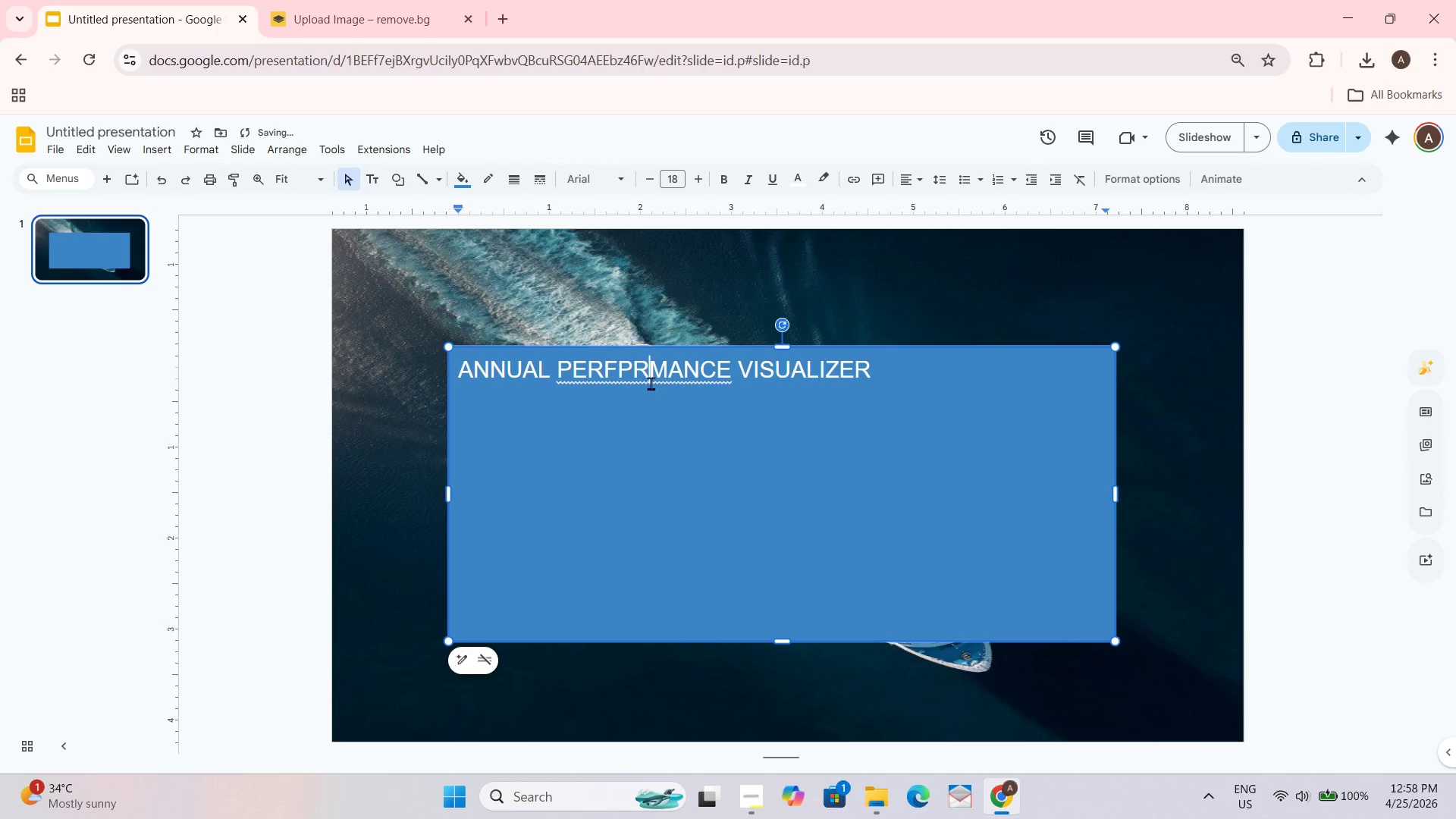 
left_click([631, 372])
 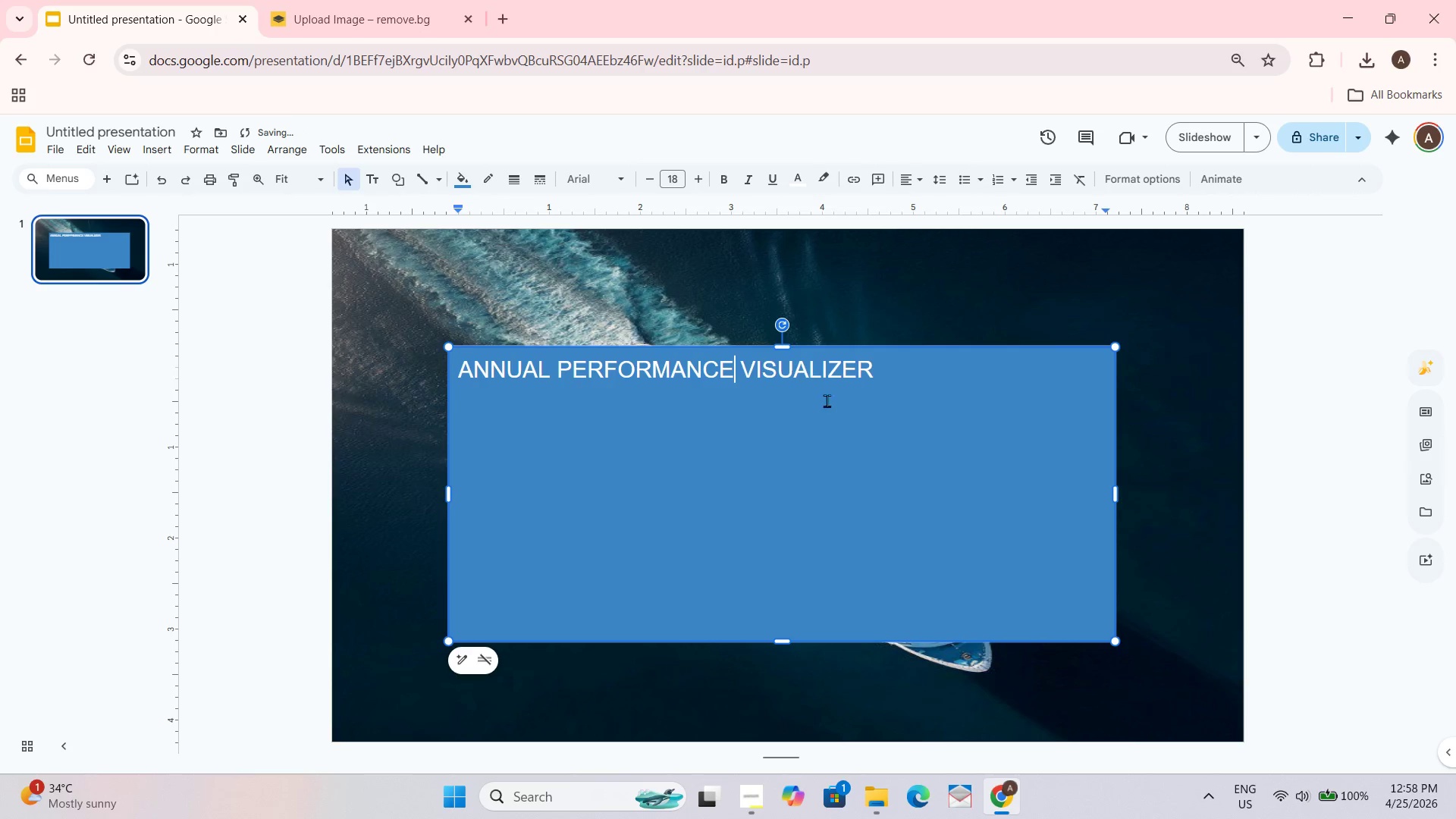 
double_click([886, 367])
 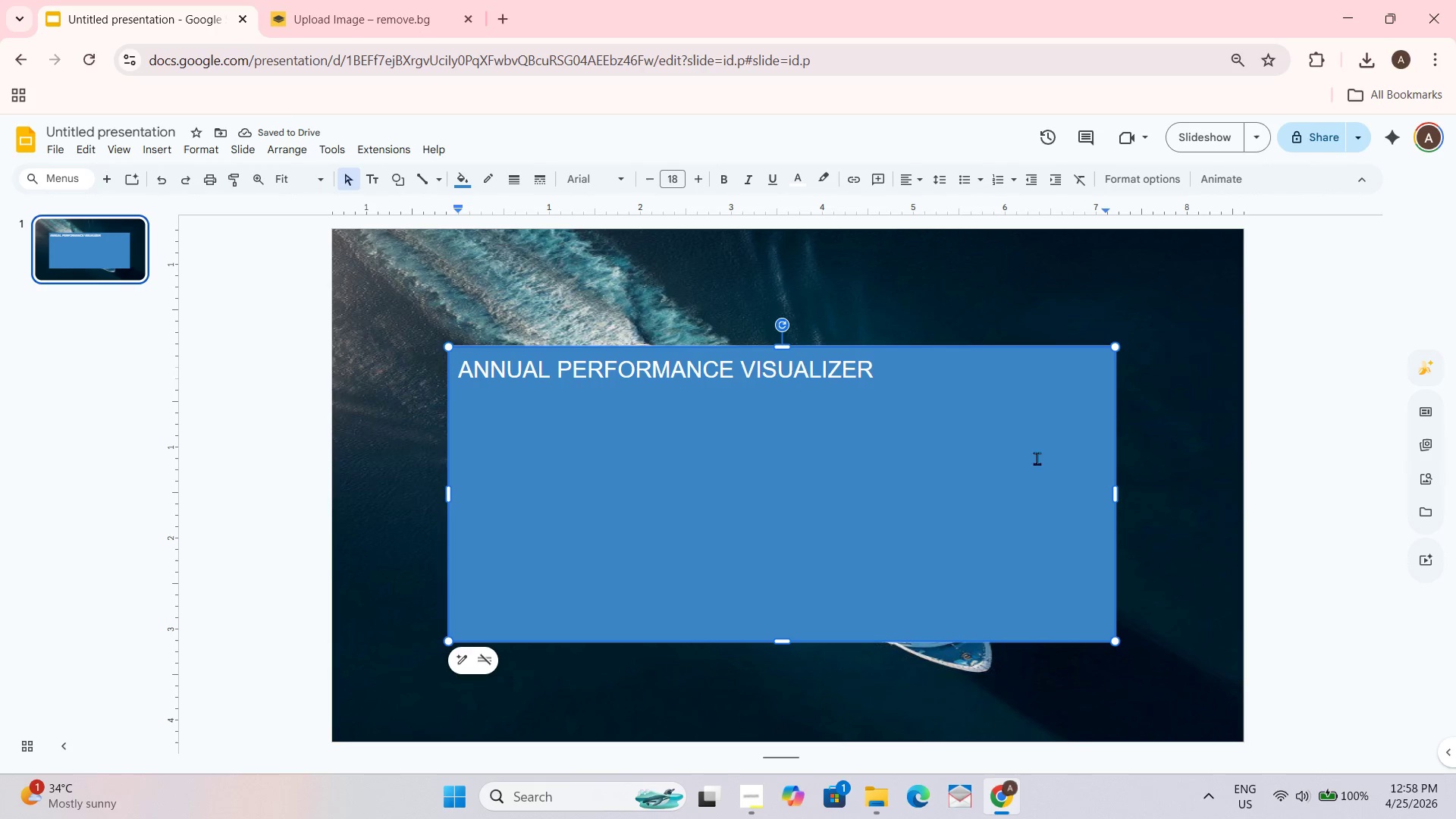 
key(Shift+Enter)
 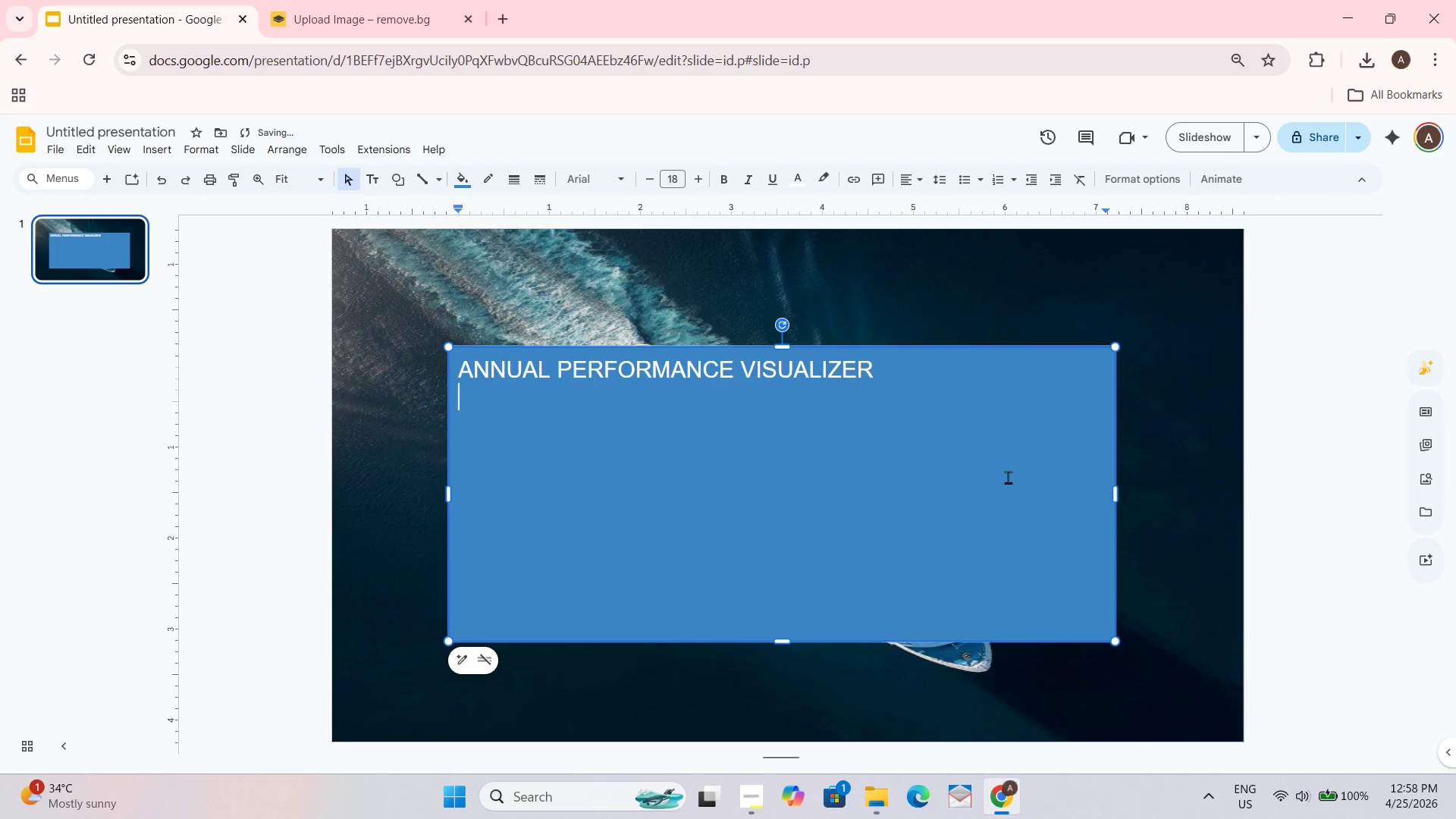 
key(Shift+Enter)
 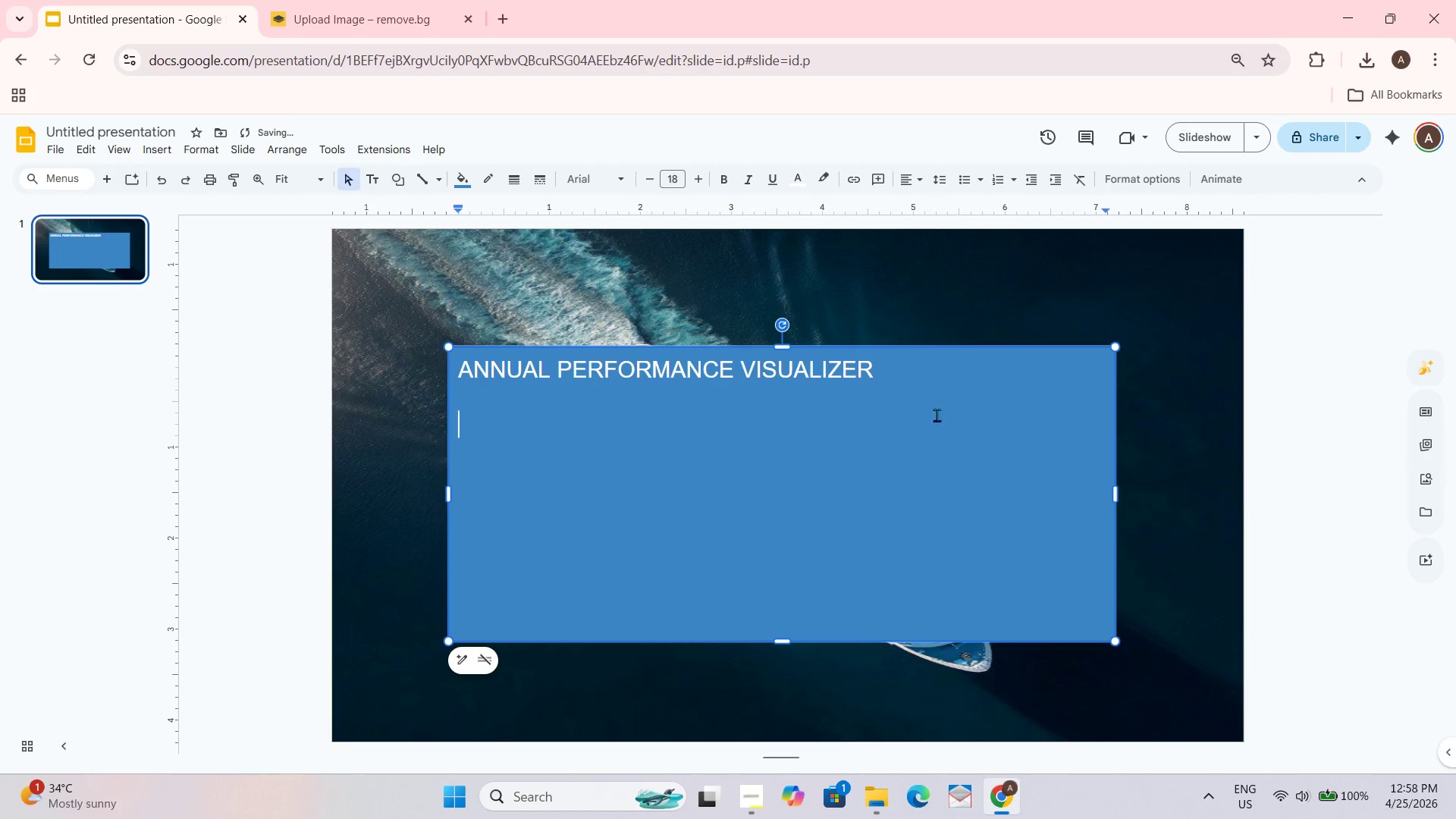 
type(VANUARD MARITIME LEADERSHIP ADVISOR)
 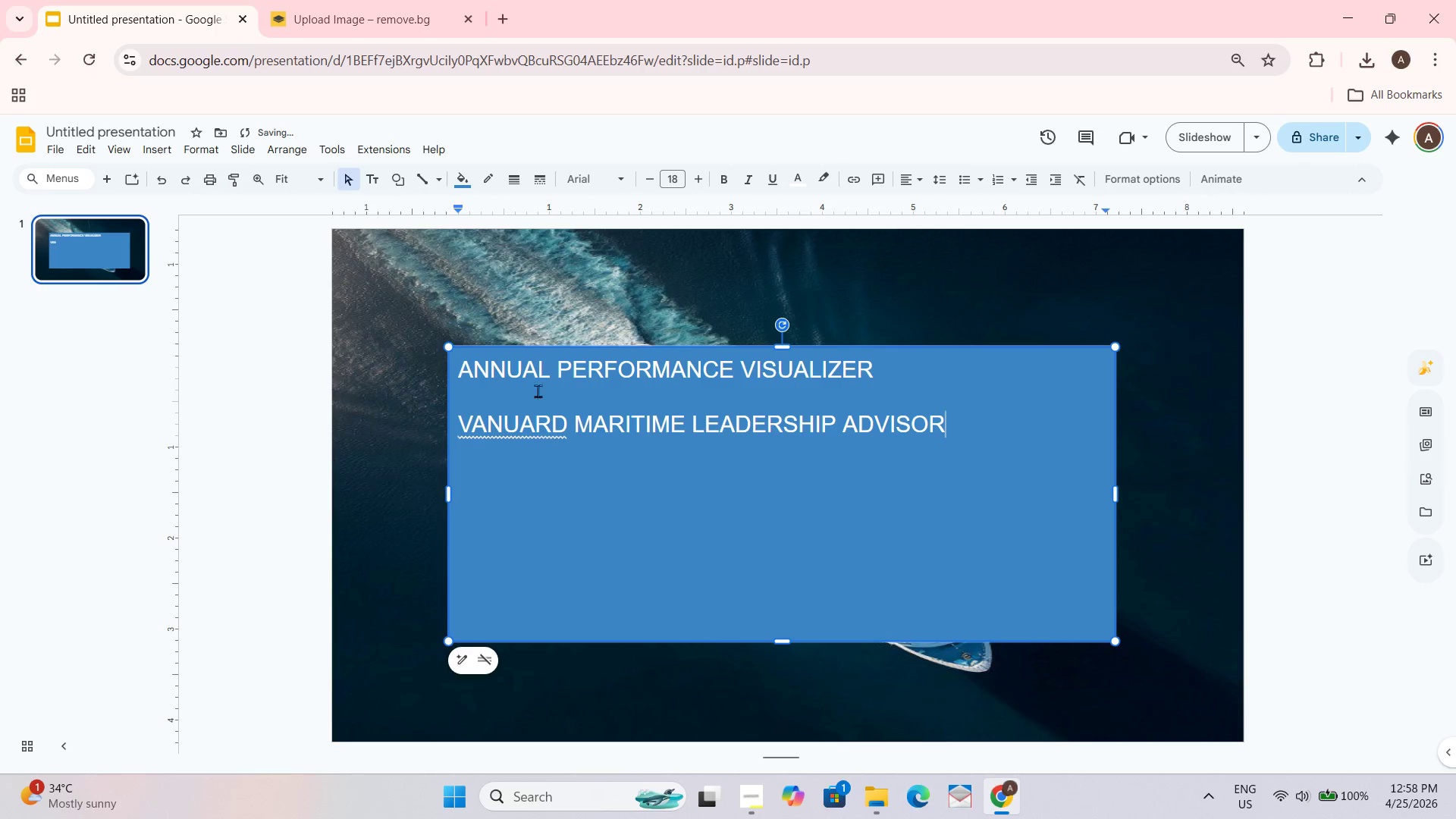 
left_click([504, 424])
 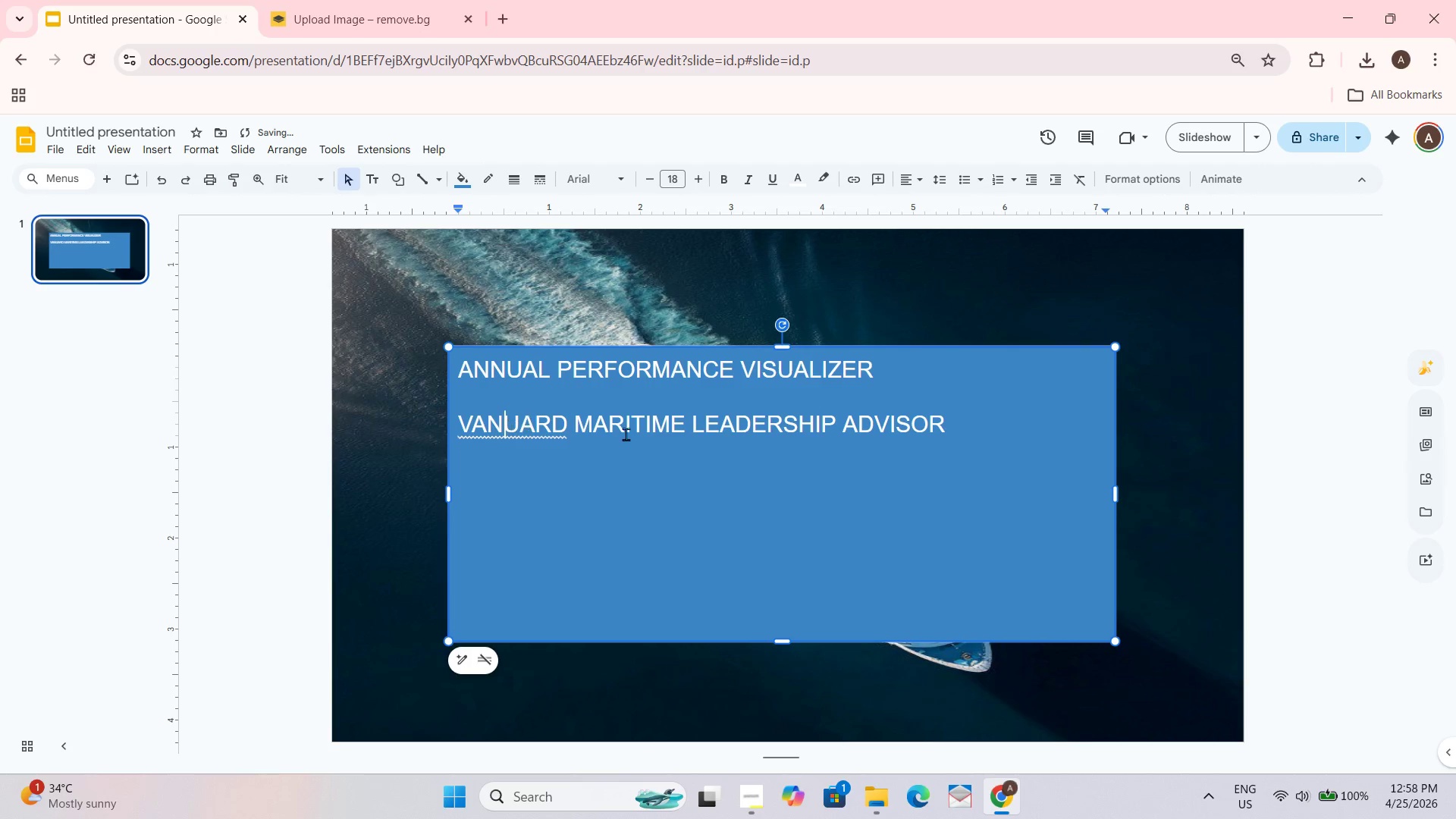 
key(H)
 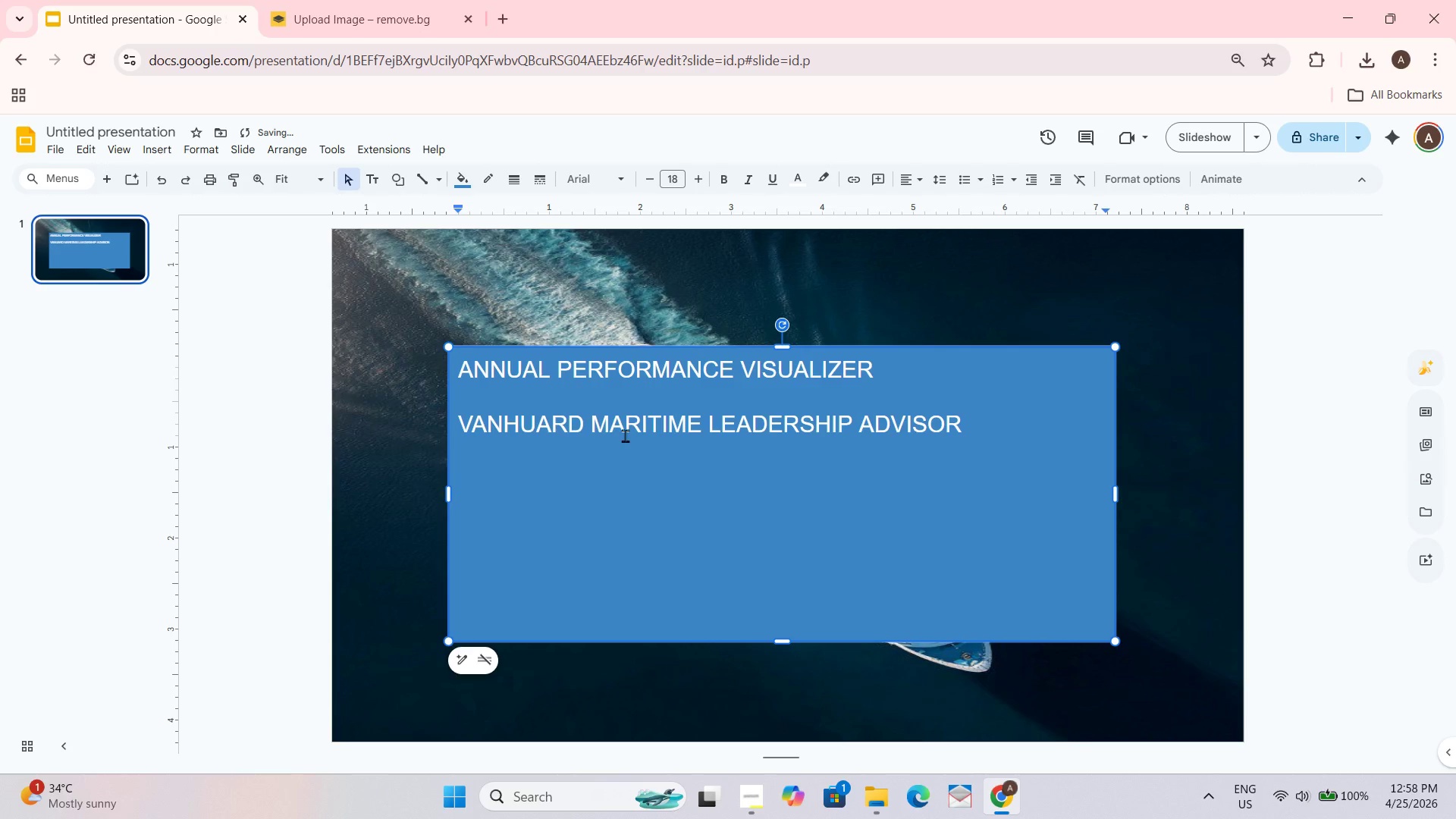 
key(Backspace)
 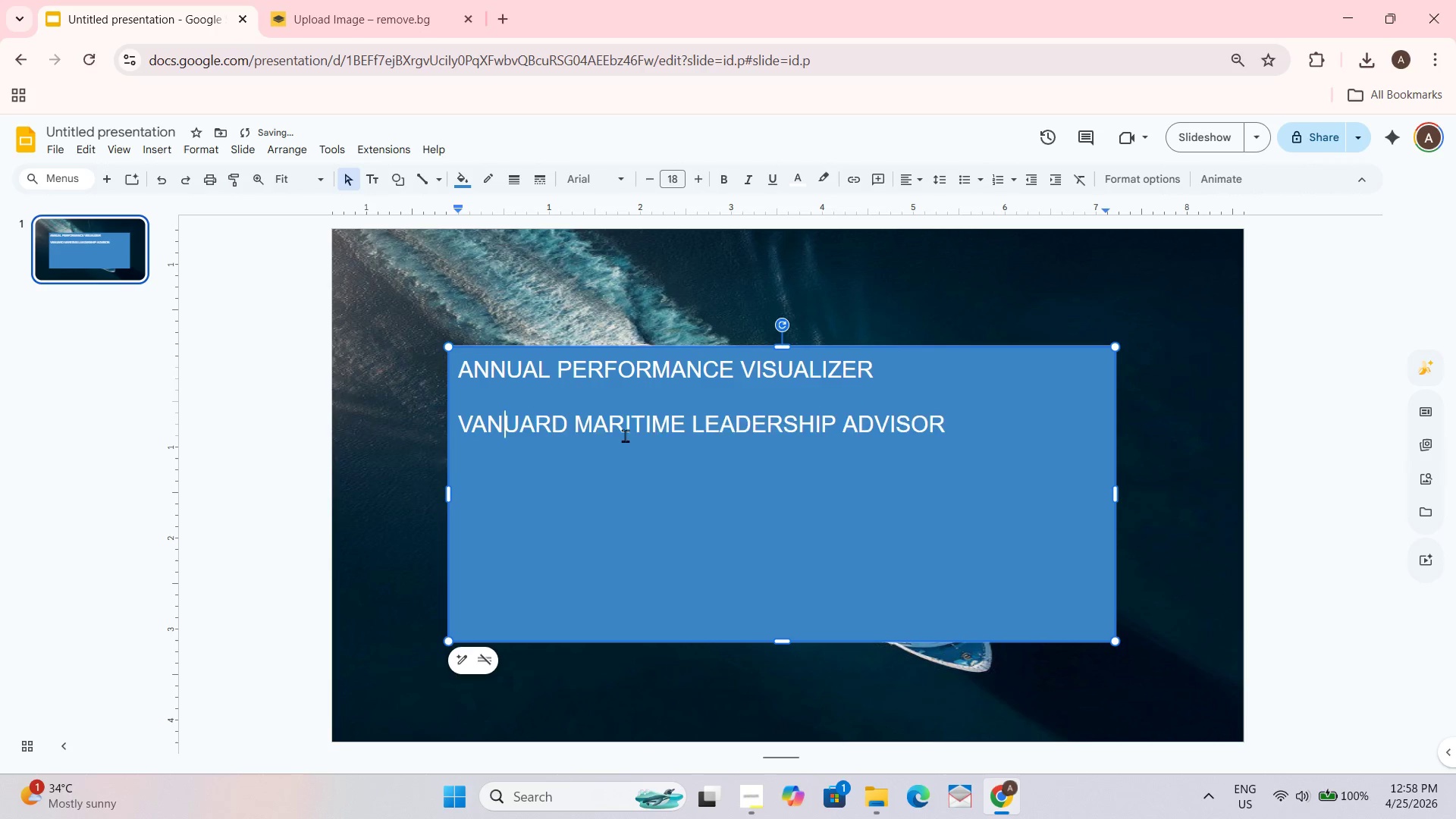 
key(G)
 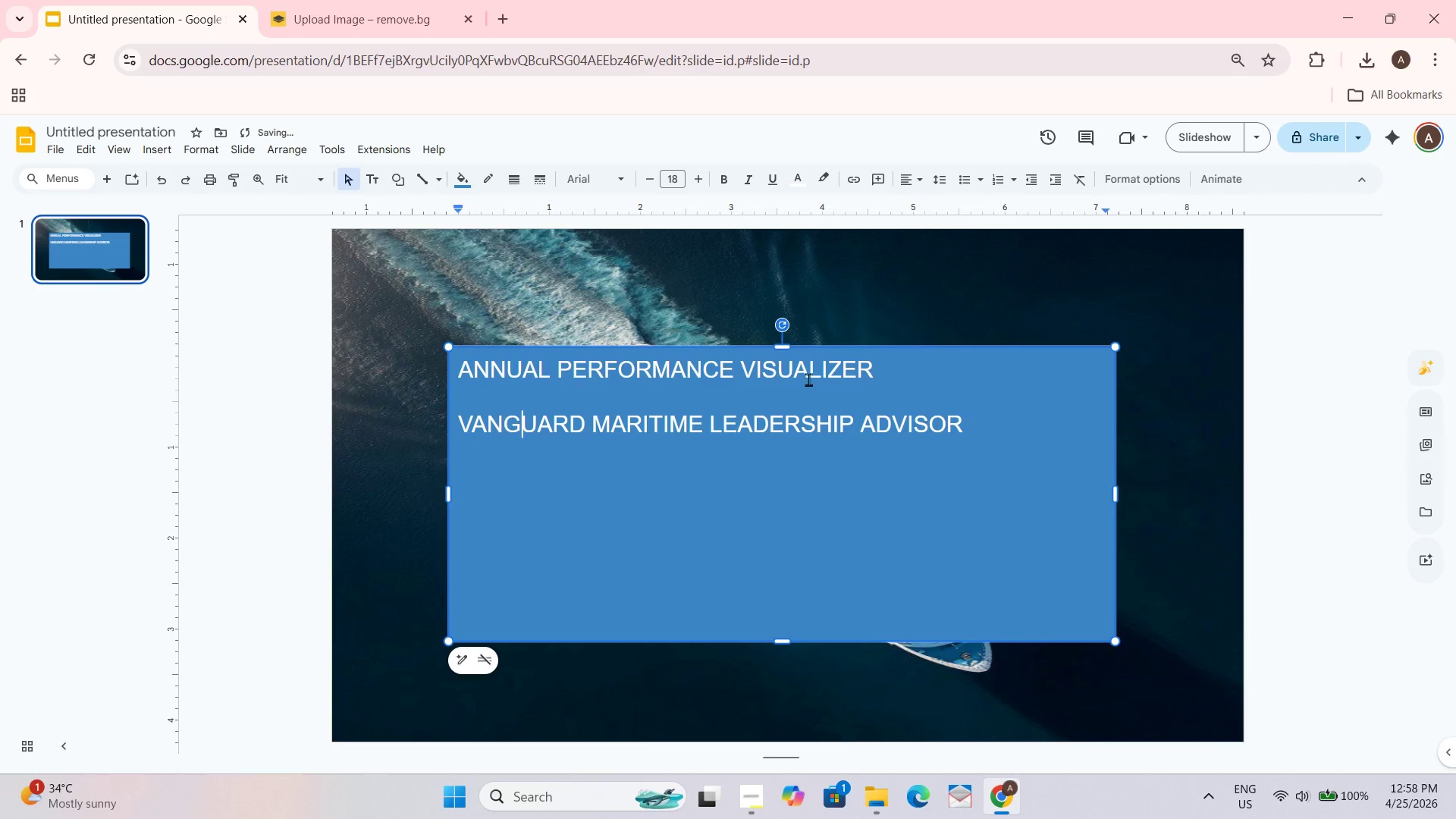 
left_click_drag(start_coordinate=[882, 372], to_coordinate=[441, 374])
 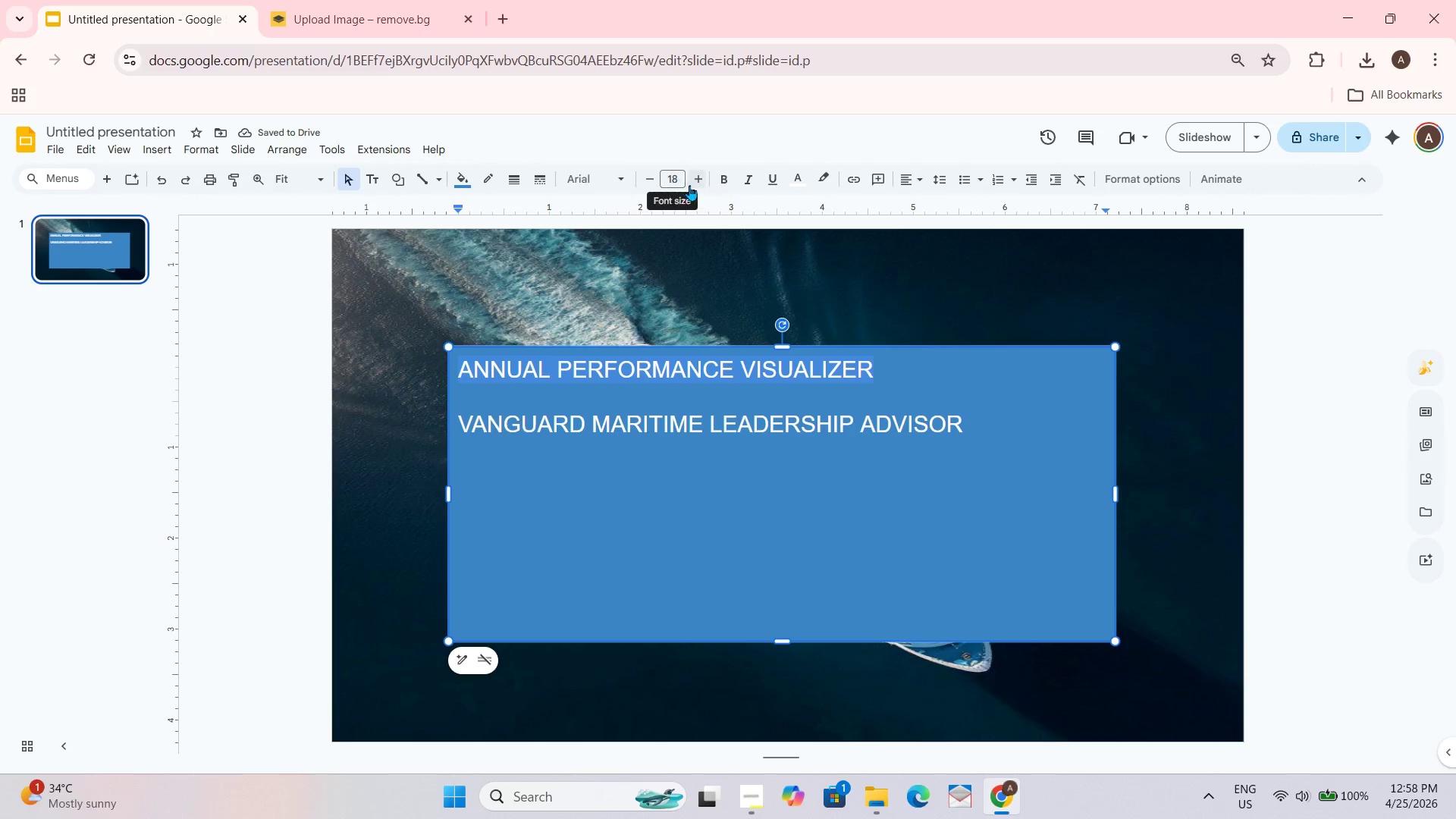 
double_click([695, 181])
 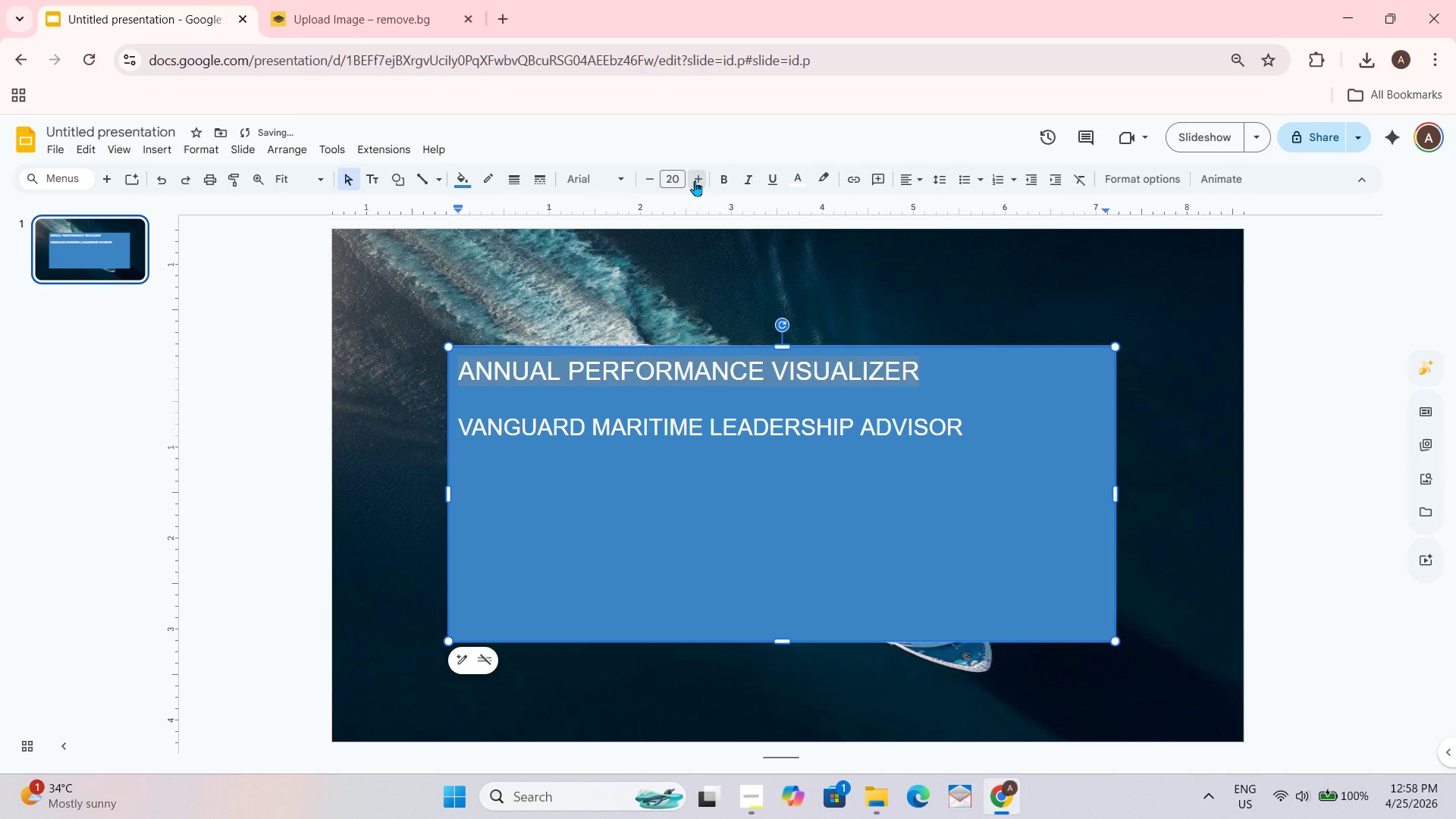 
triple_click([695, 180])
 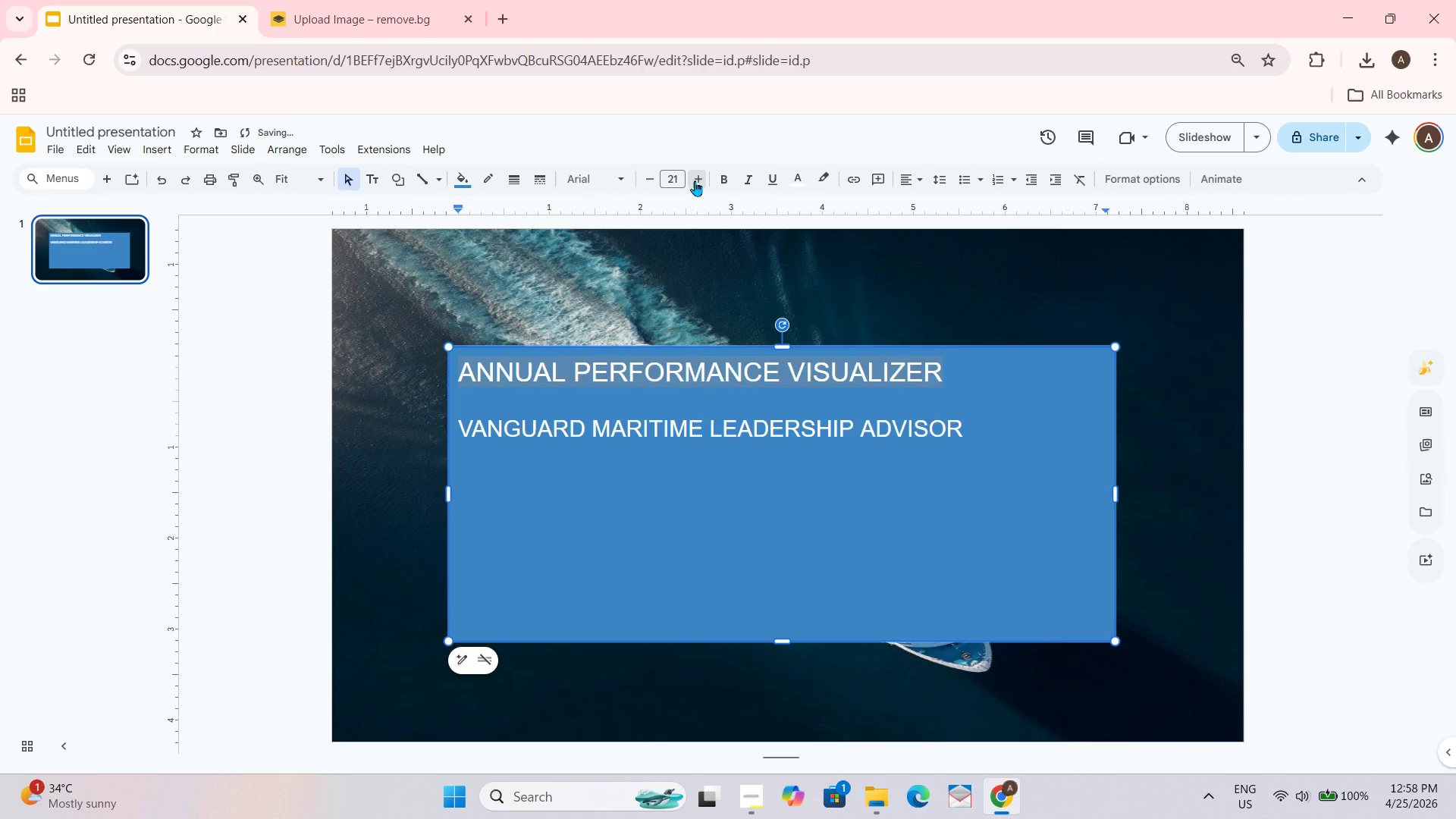 
triple_click([695, 174])
 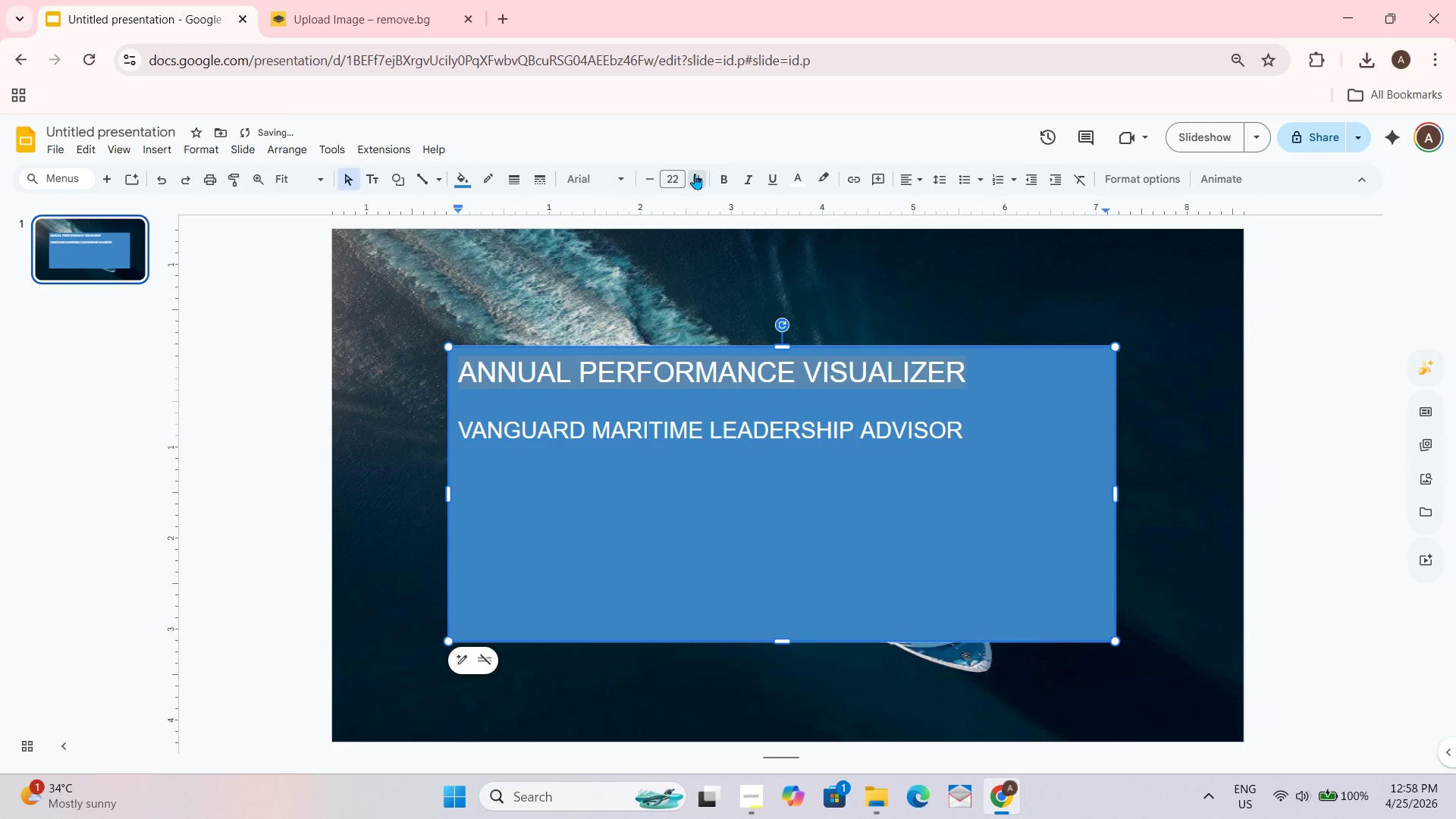 
triple_click([695, 174])
 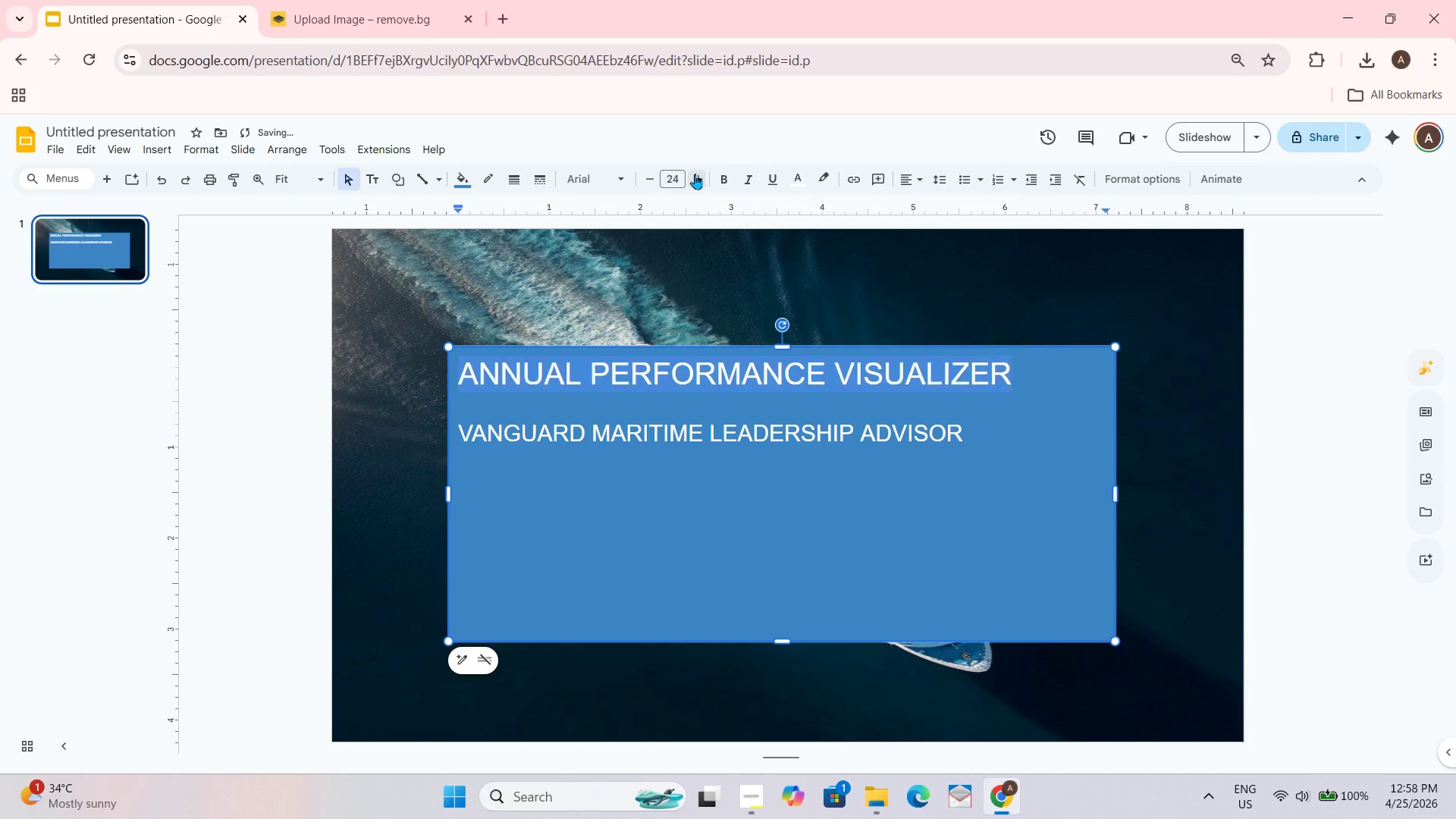 
triple_click([696, 174])
 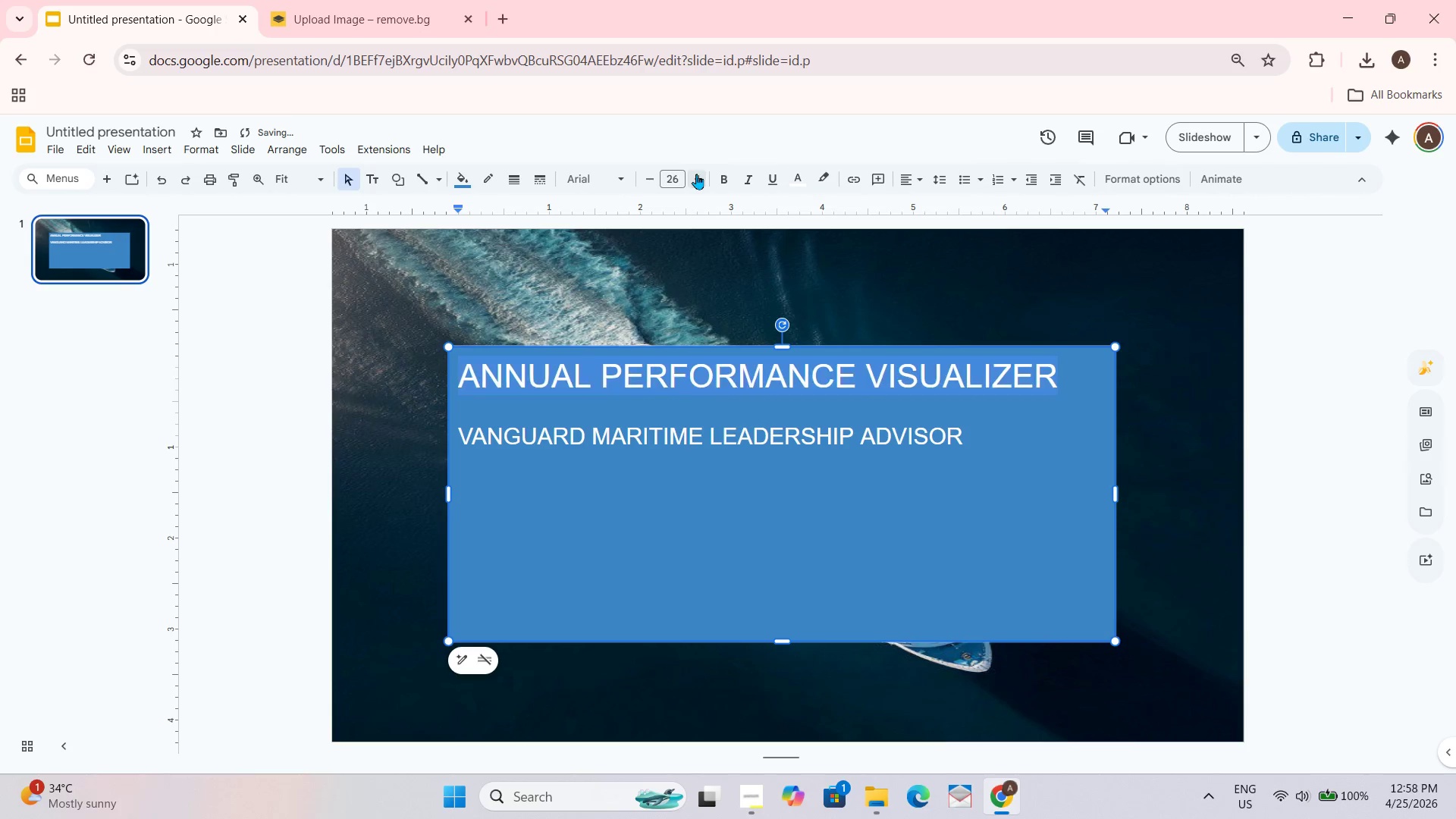 
triple_click([698, 174])
 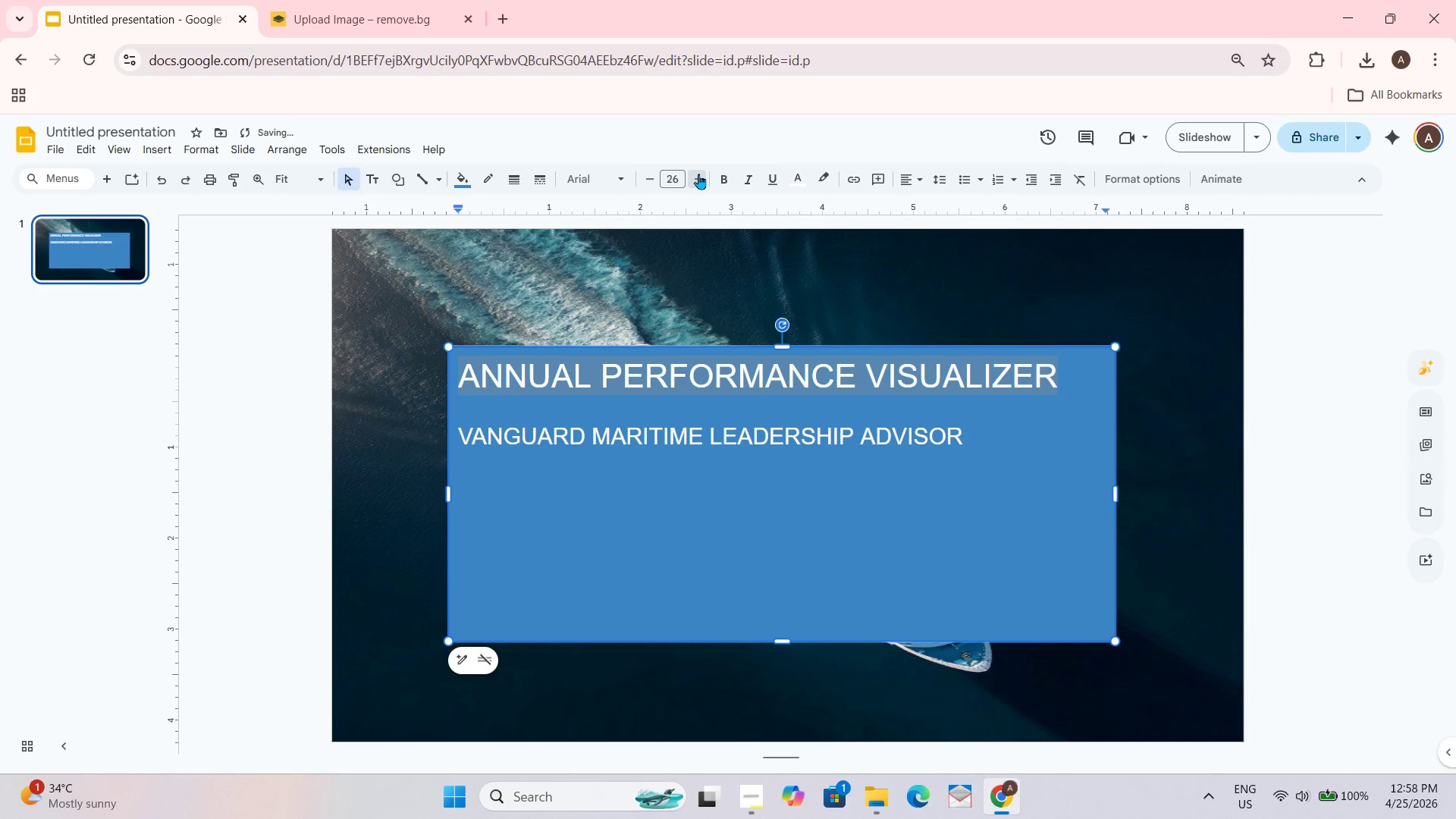 
triple_click([698, 174])
 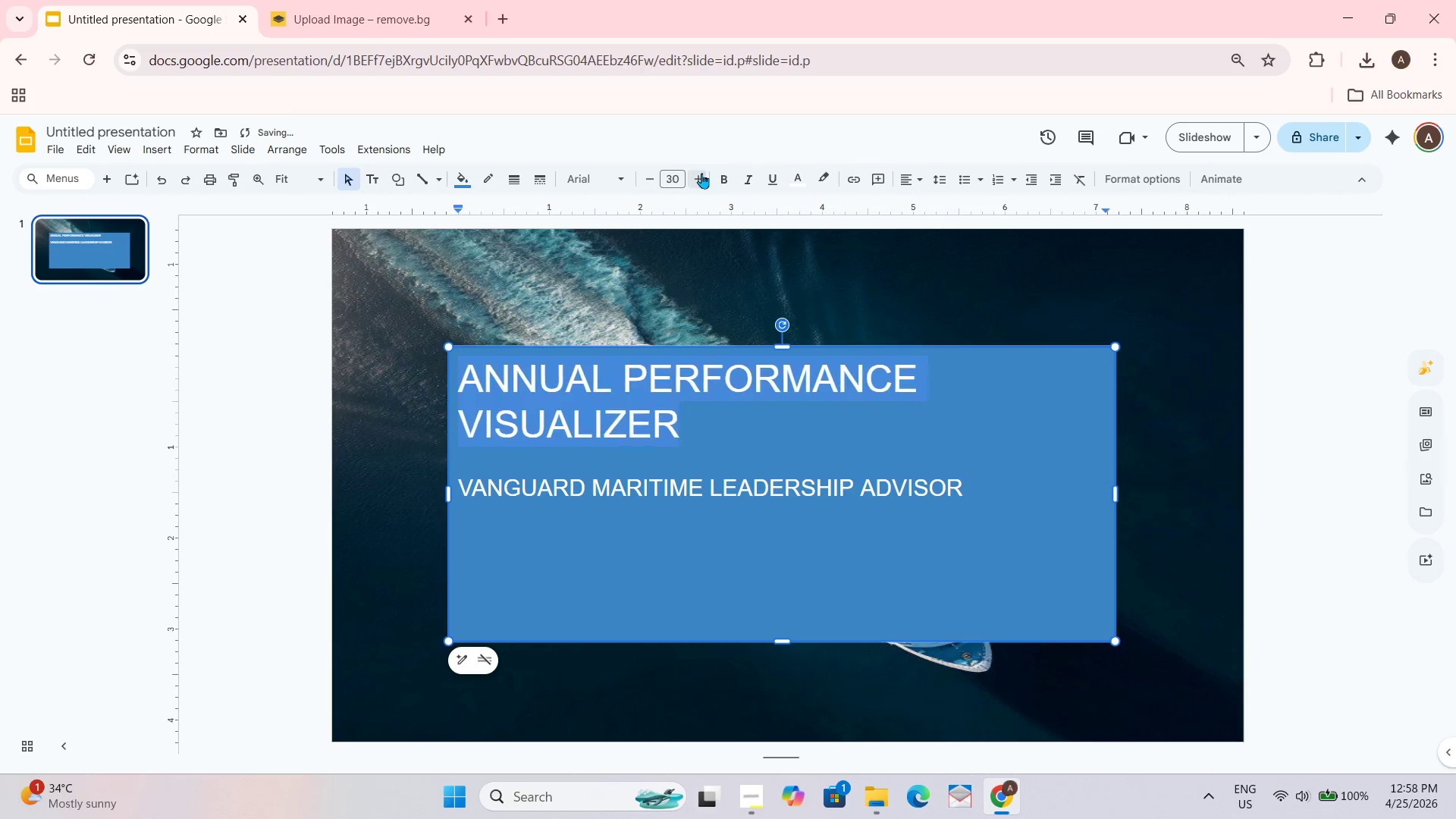 
triple_click([701, 173])
 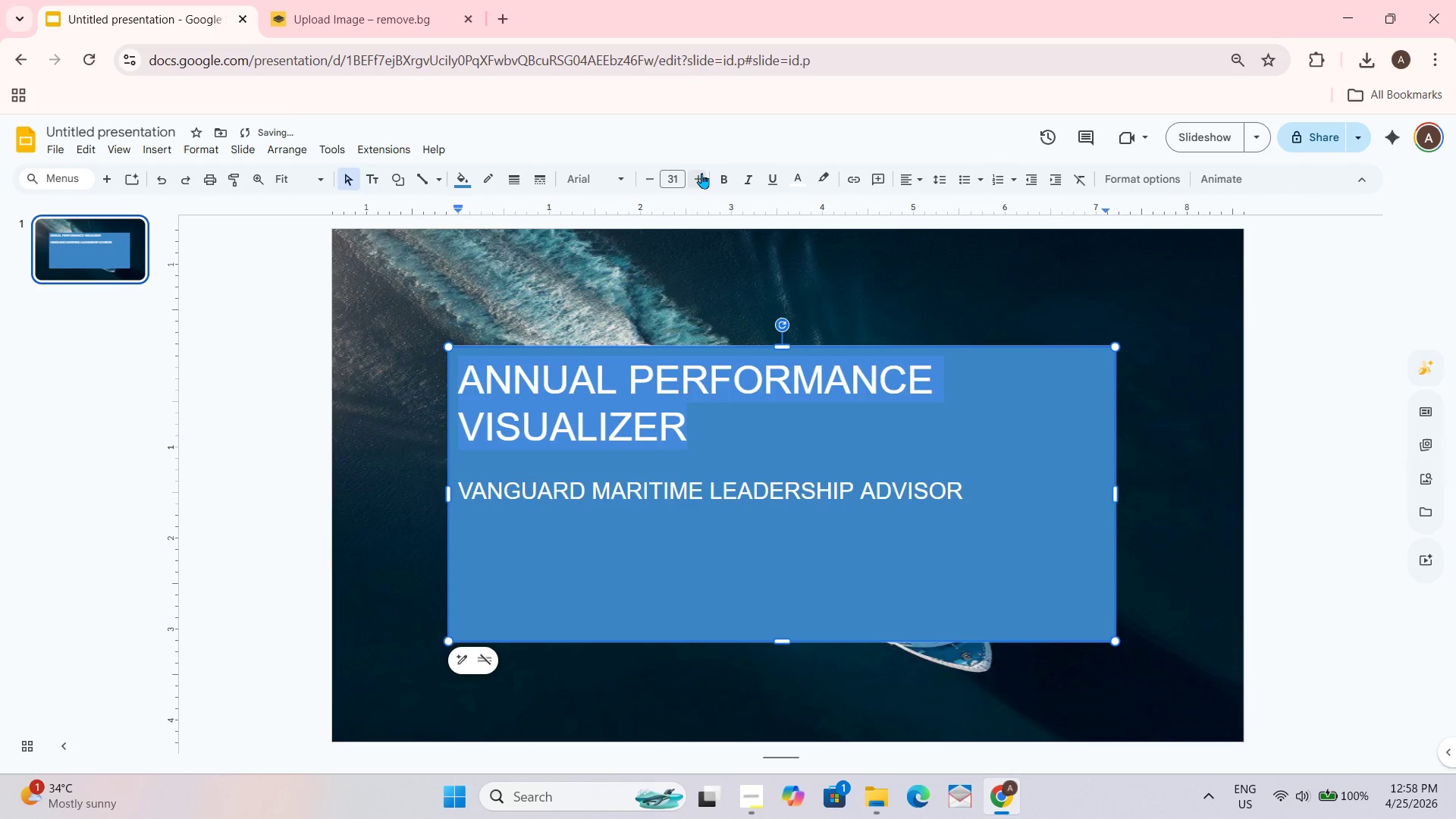 
triple_click([701, 173])
 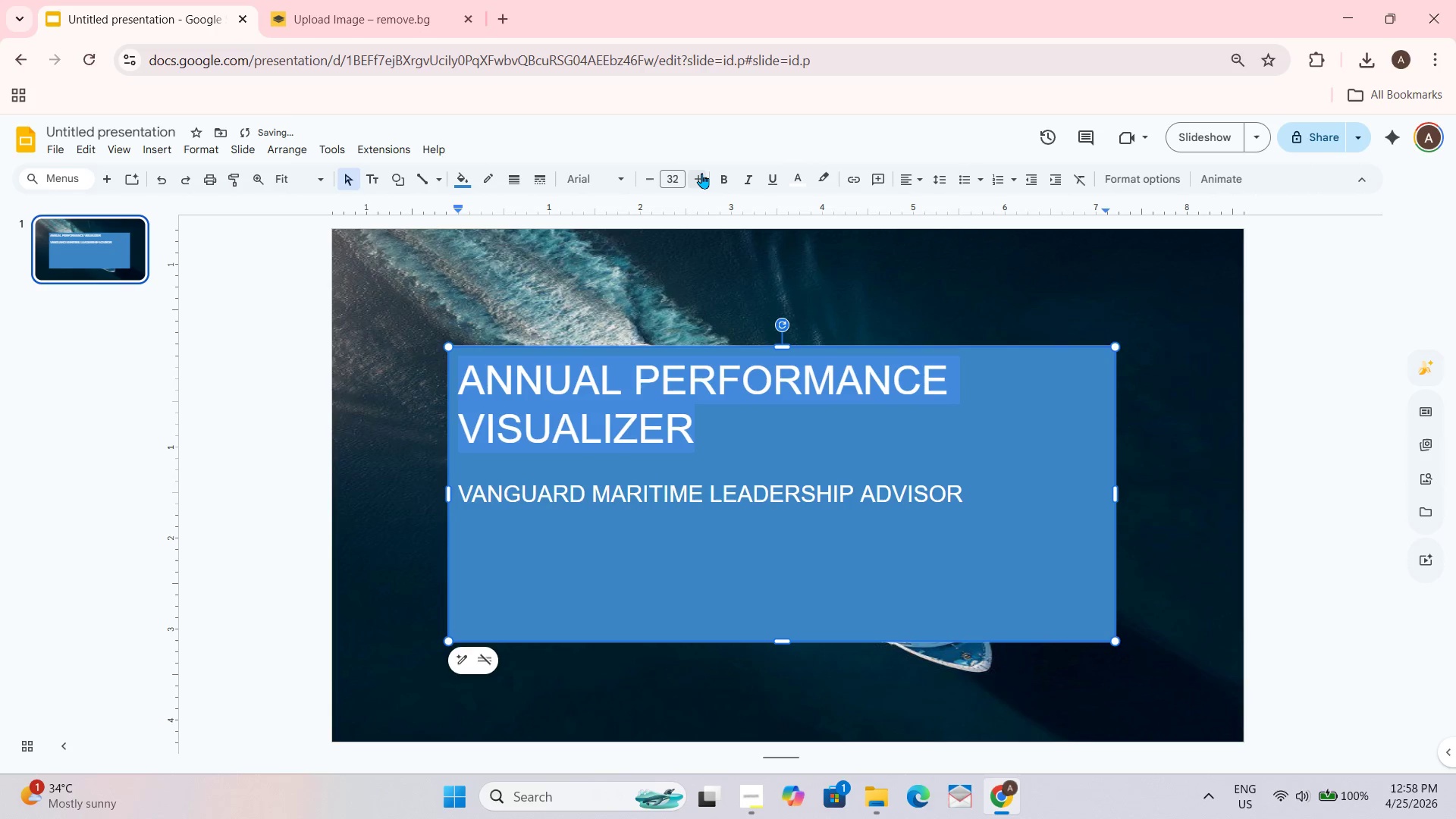 
triple_click([701, 173])
 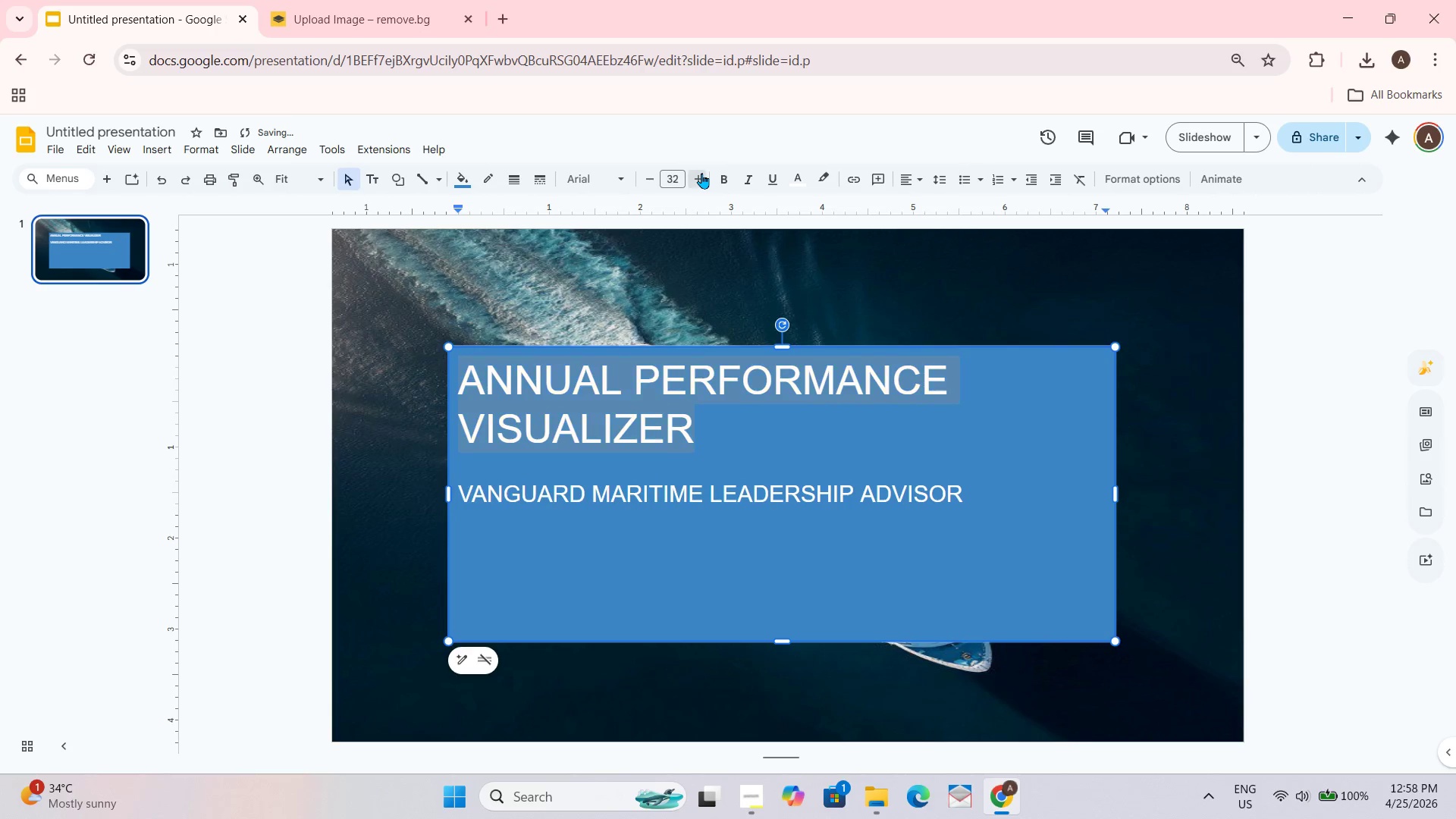 
triple_click([701, 173])
 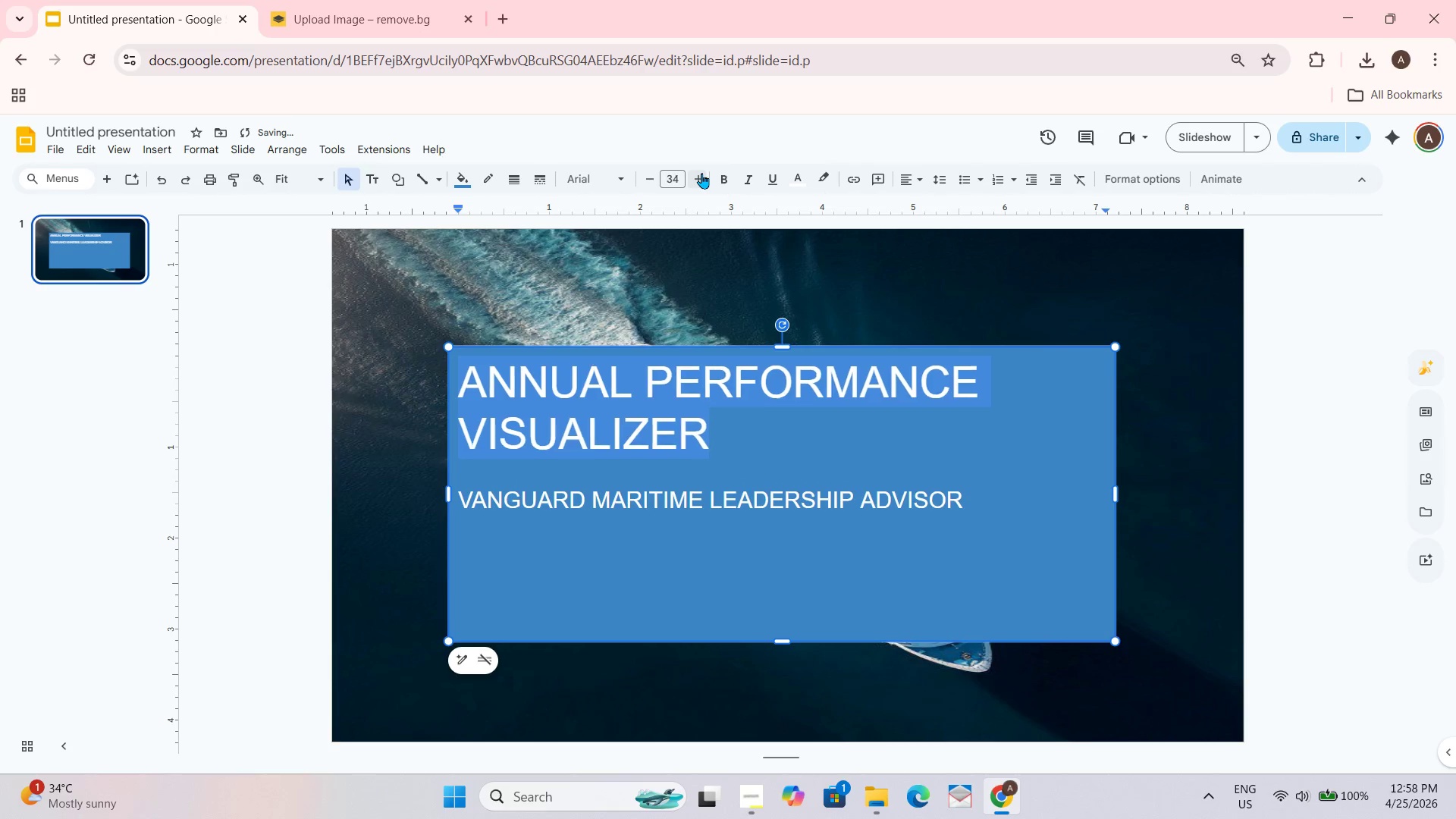 
triple_click([701, 173])
 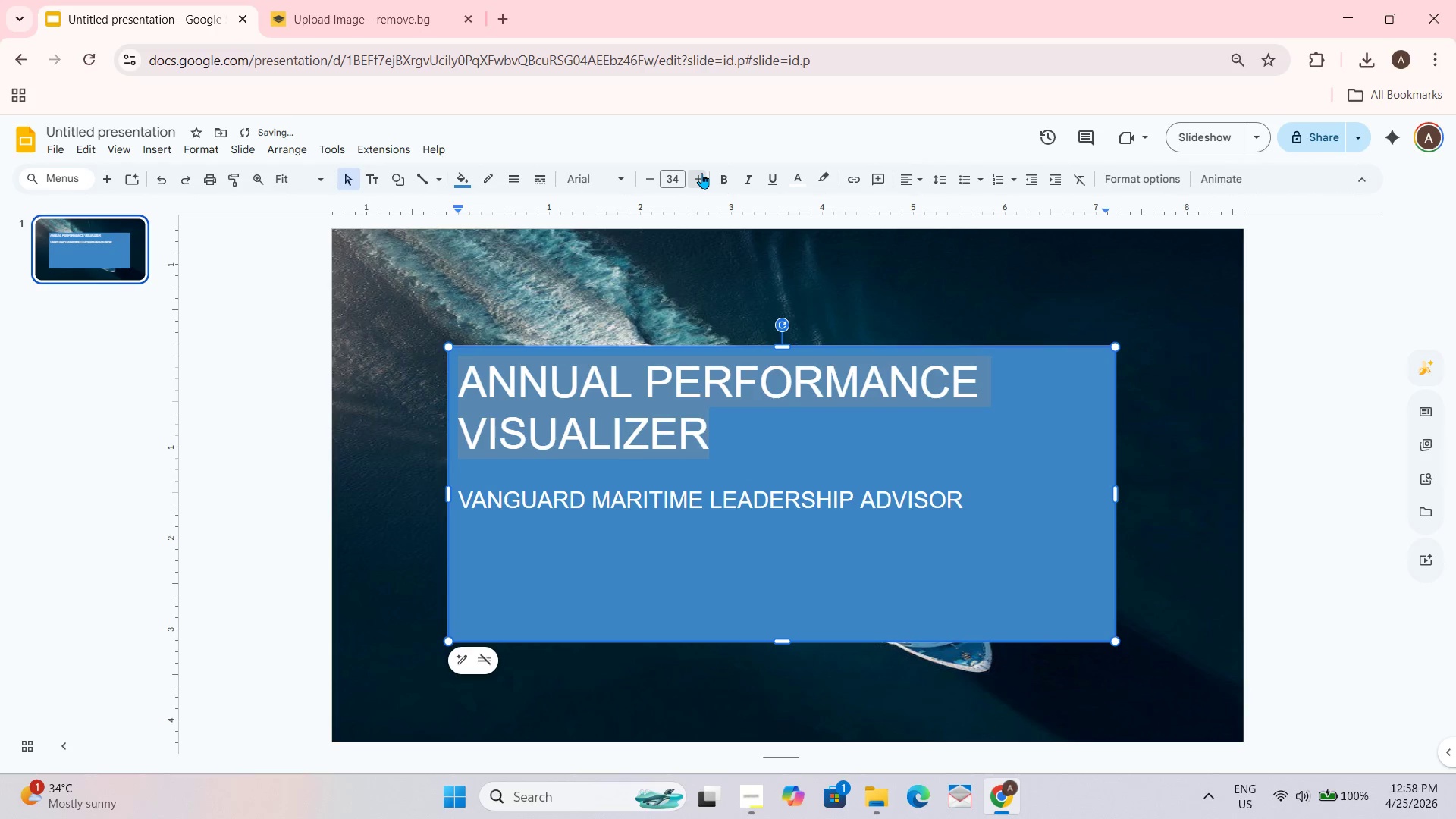 
triple_click([701, 173])
 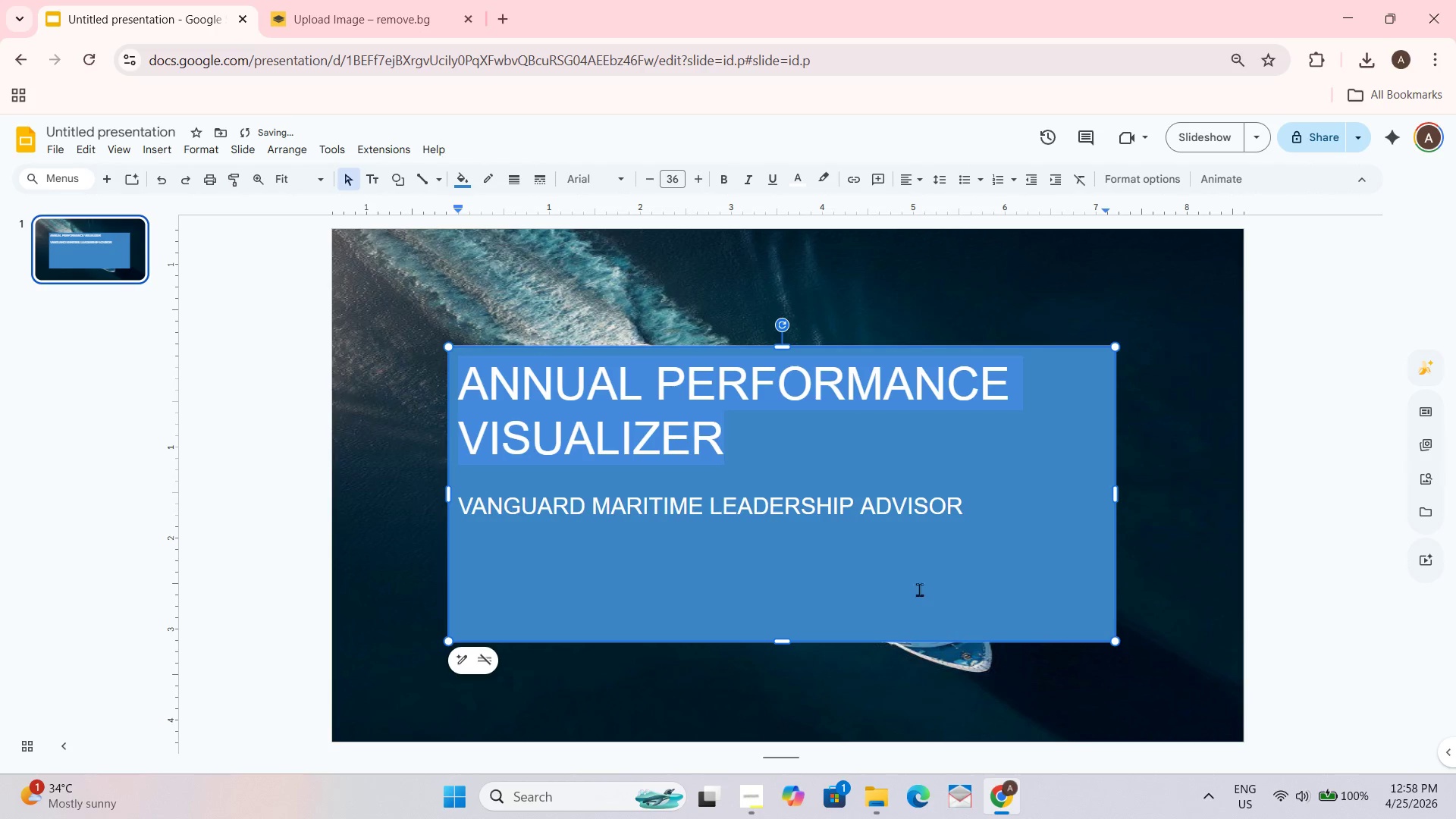 
left_click_drag(start_coordinate=[952, 523], to_coordinate=[959, 523])
 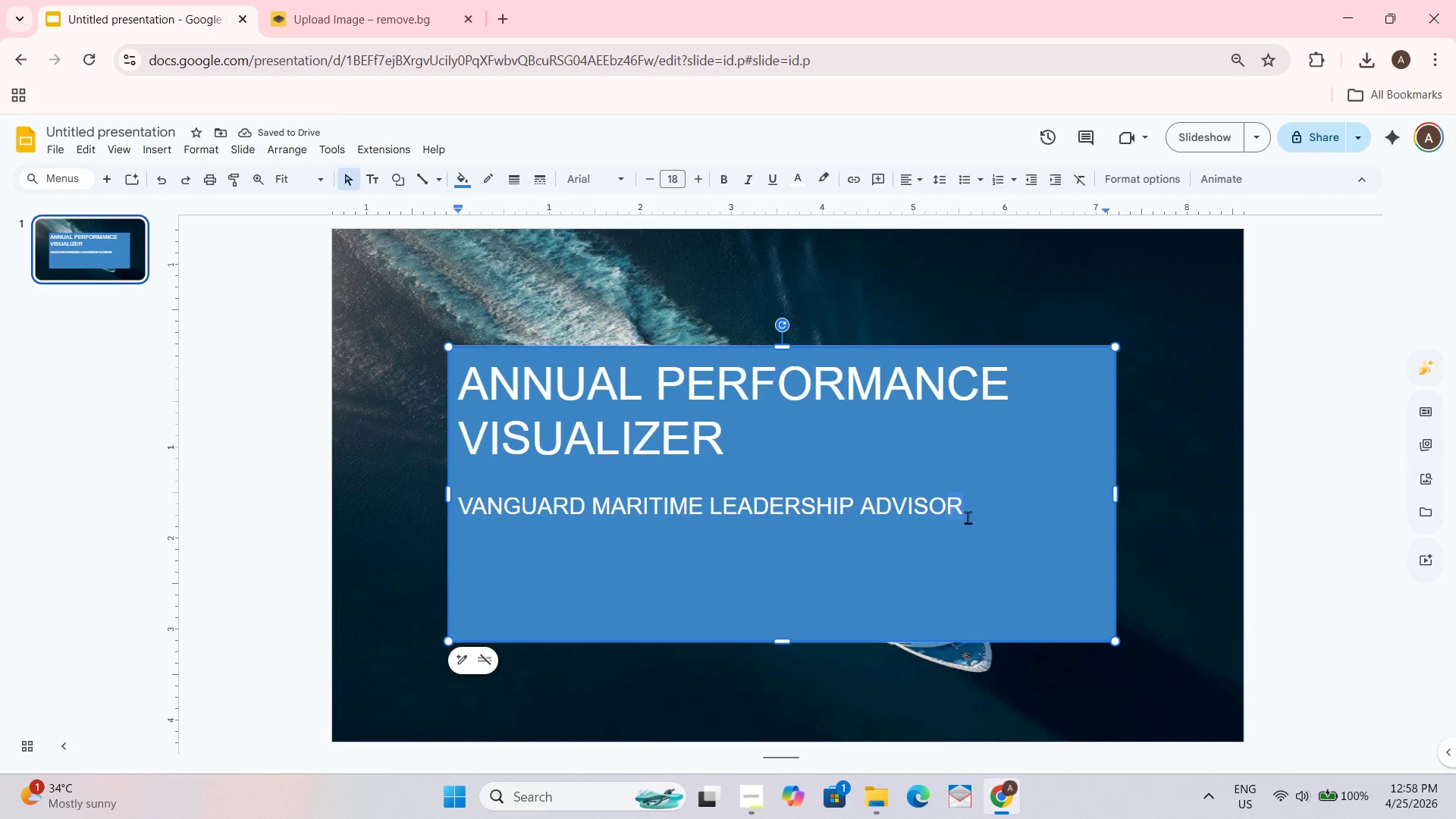 
left_click_drag(start_coordinate=[968, 517], to_coordinate=[476, 497])
 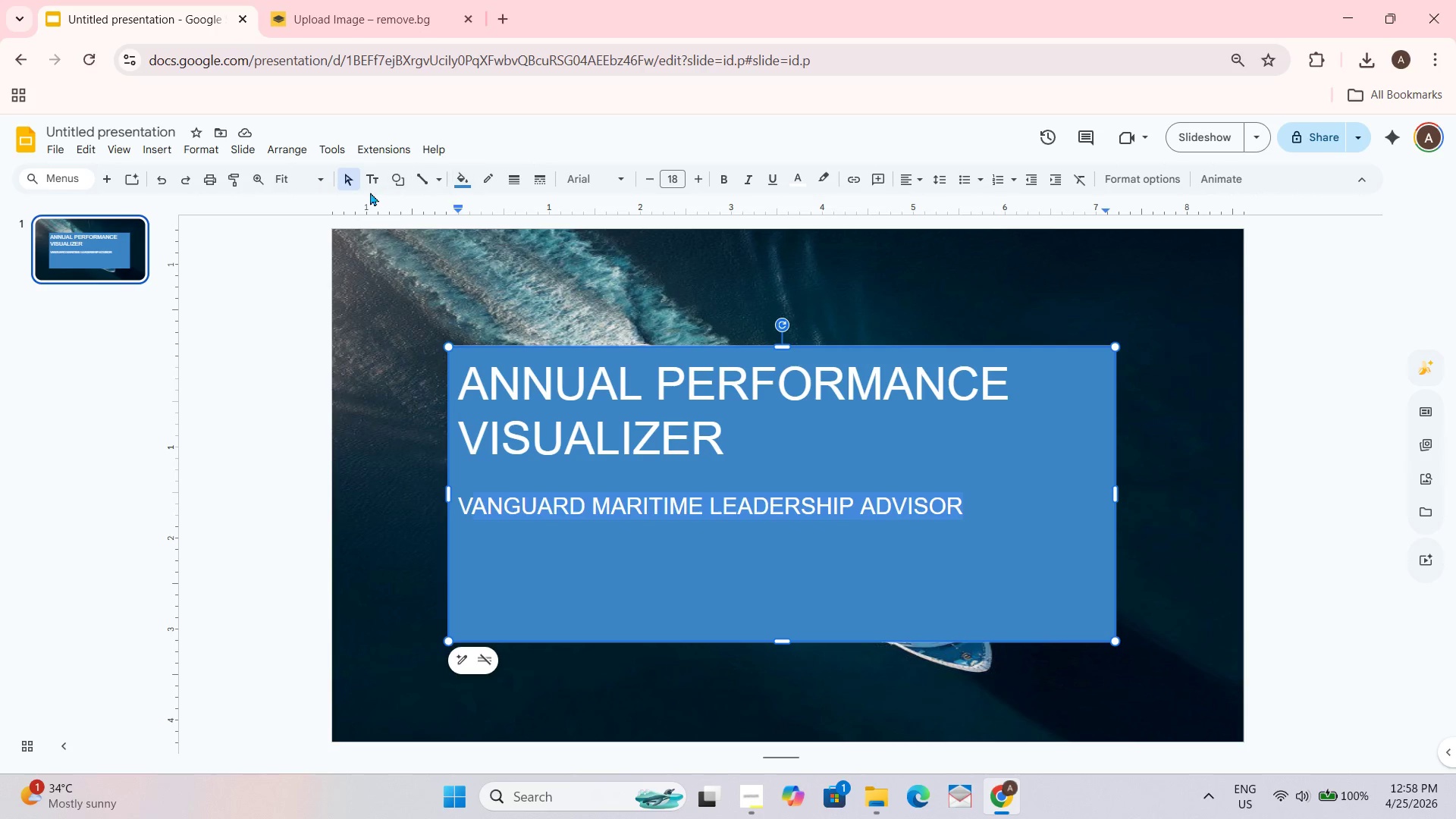 
wait(7.06)
 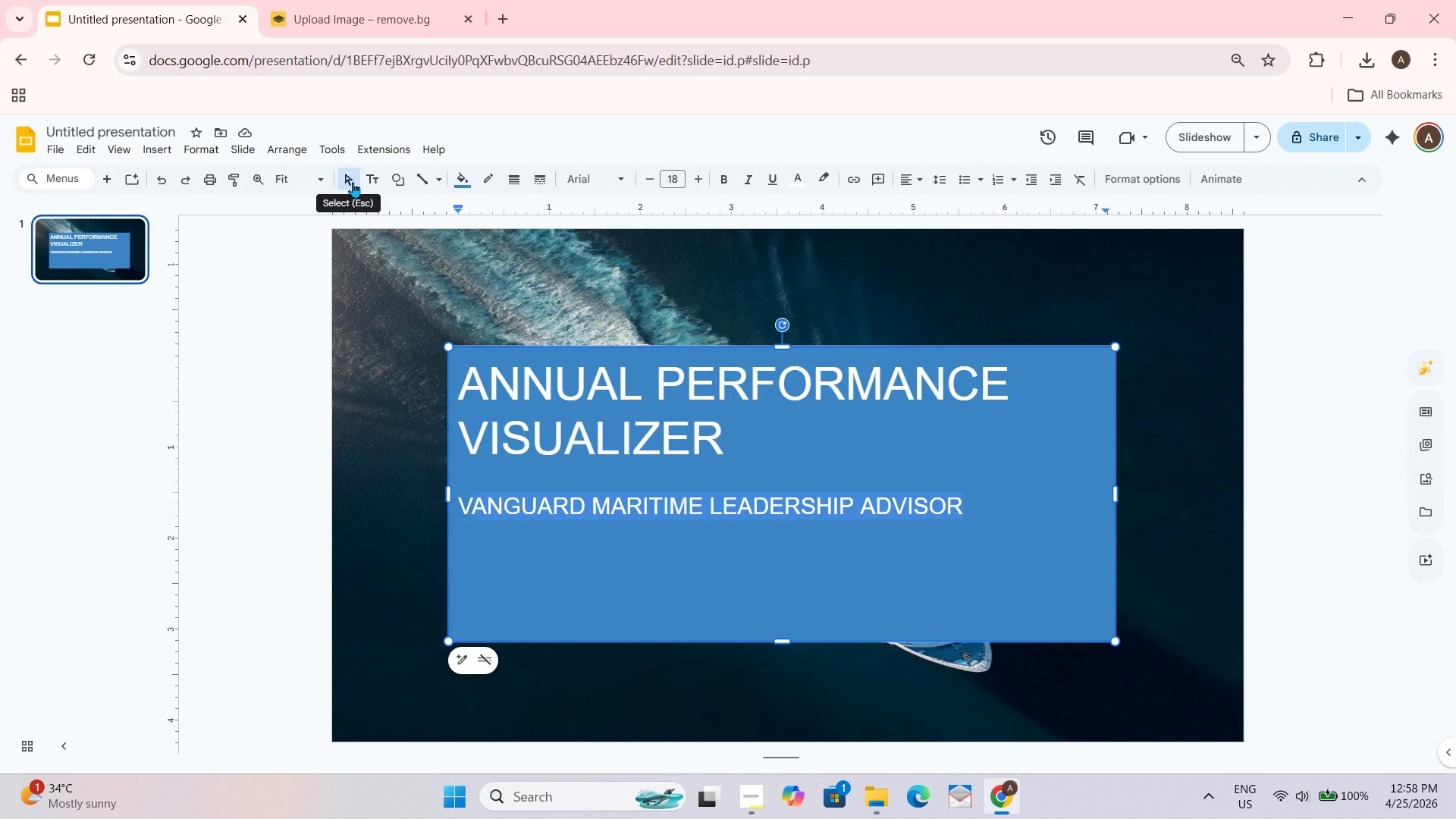 
double_click([659, 186])
 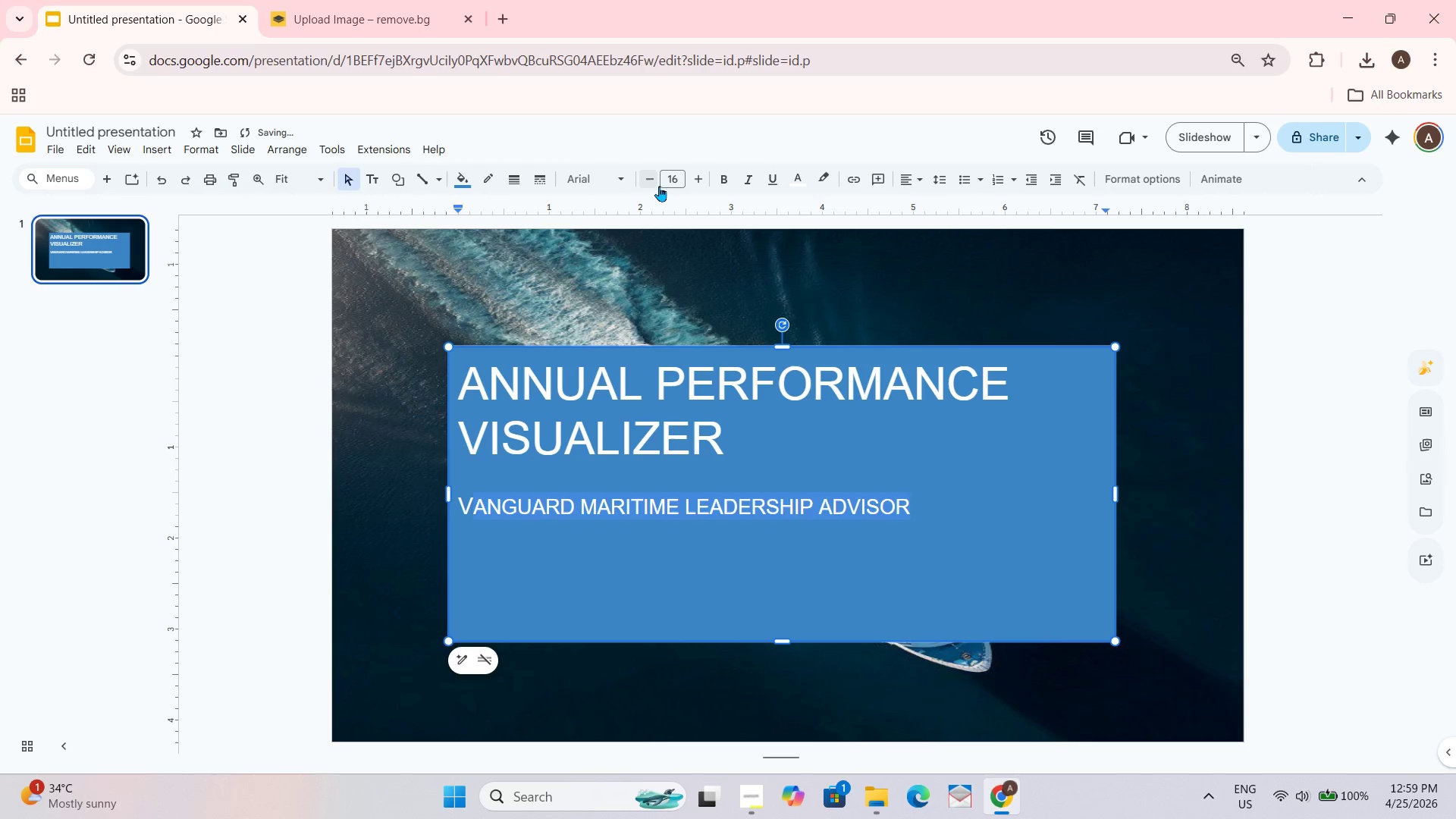 
triple_click([659, 186])
 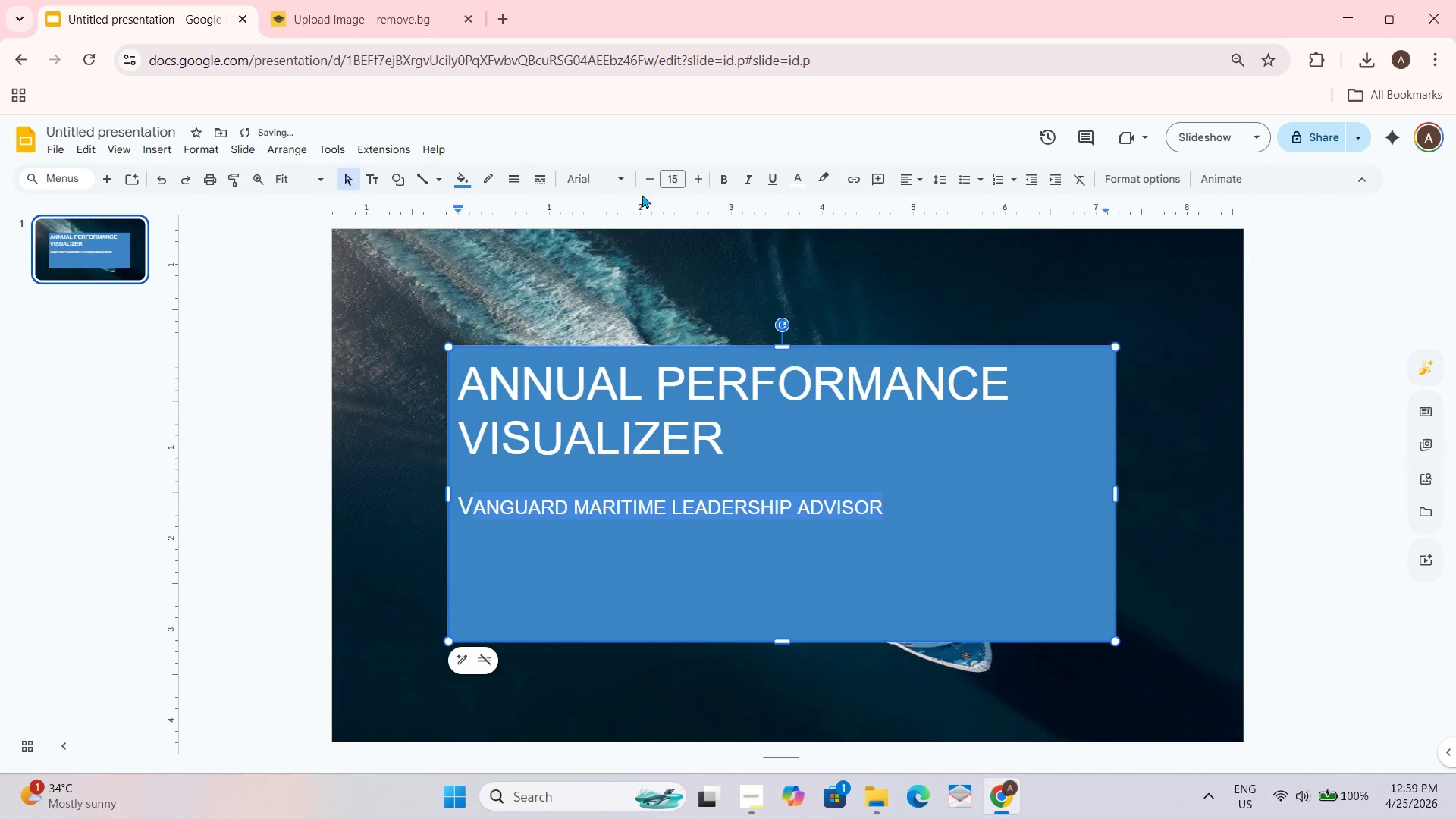 
left_click([642, 188])
 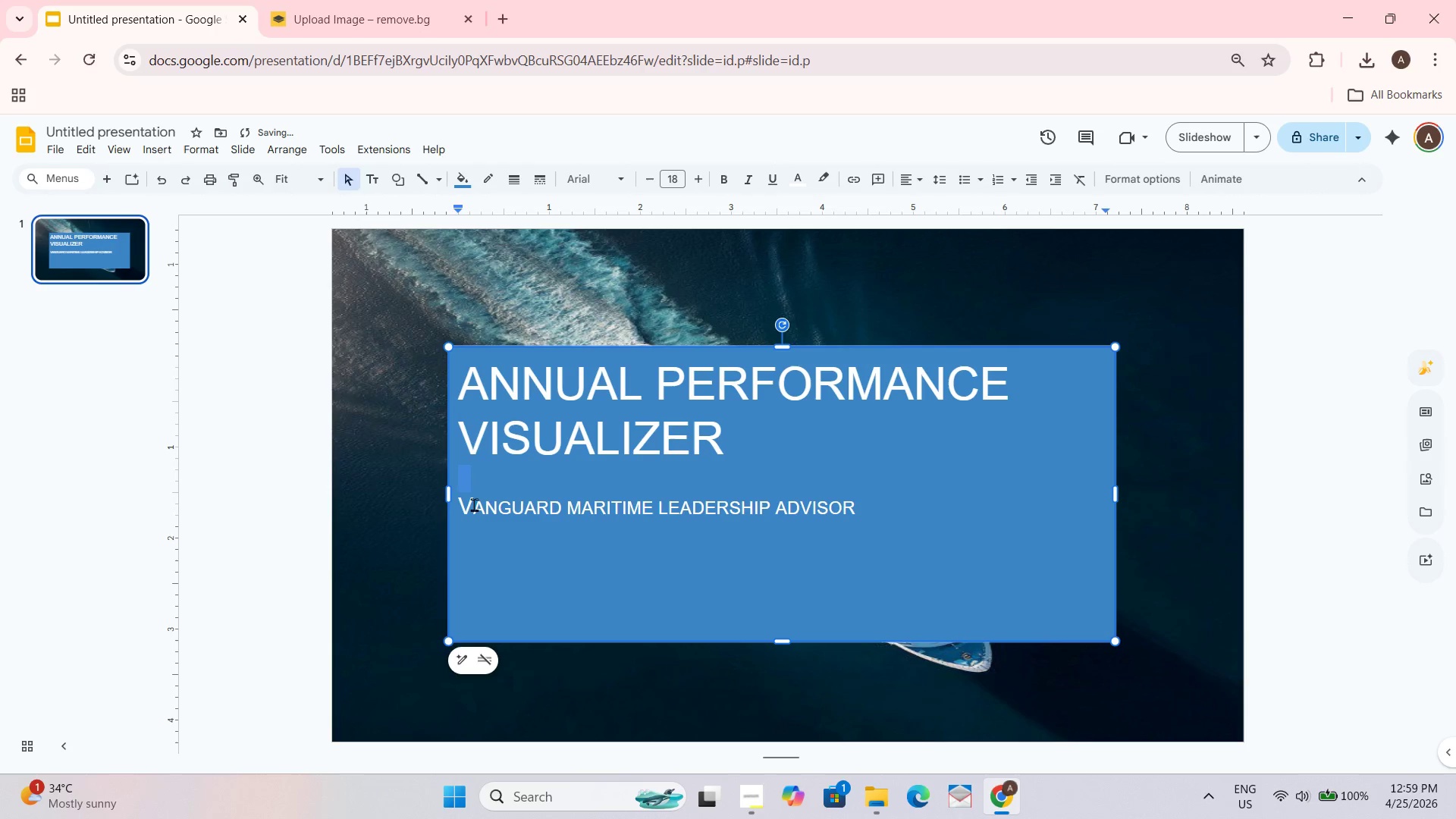 
key(Control+Z)
 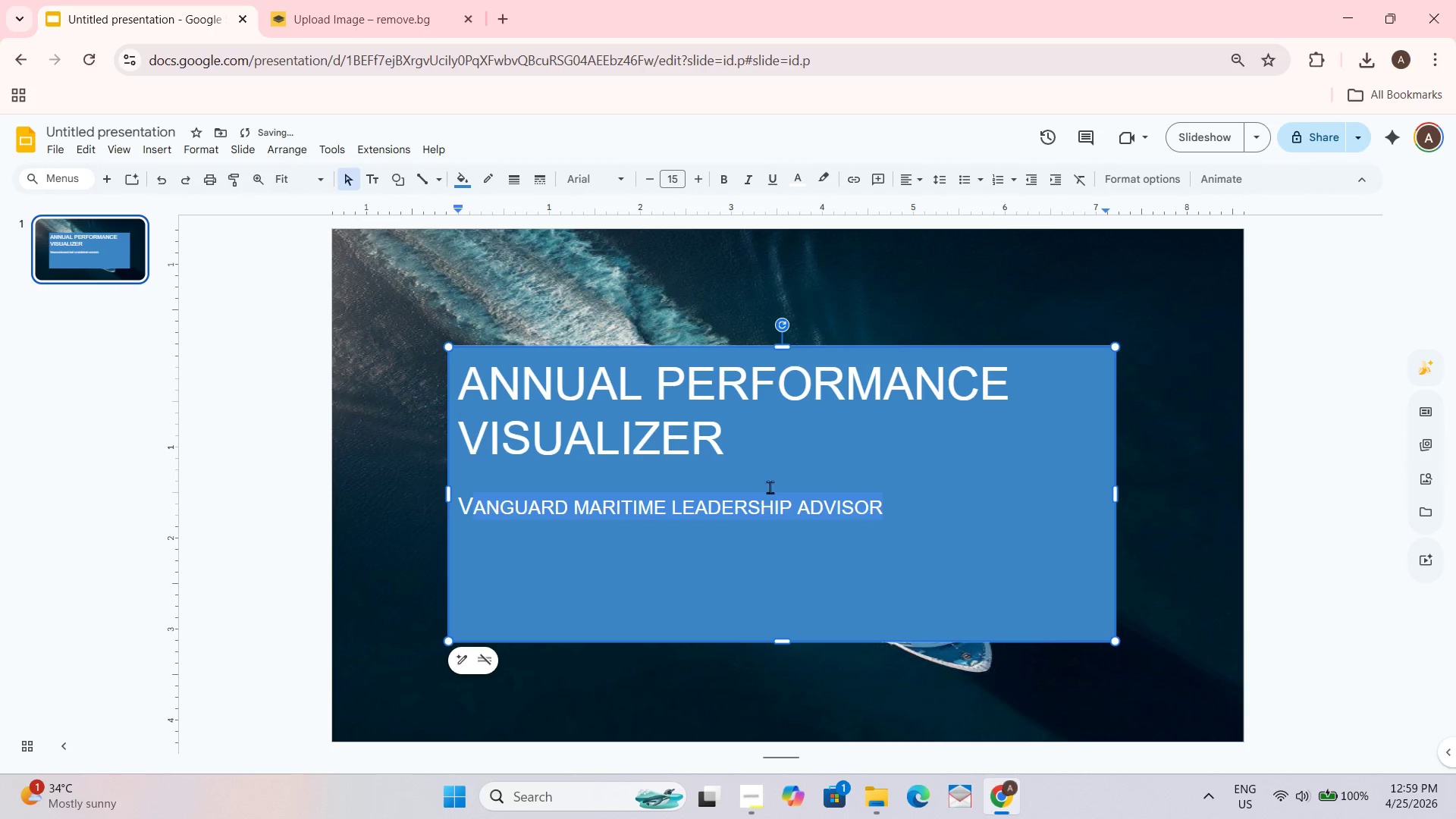 
key(Control+ControlLeft)
 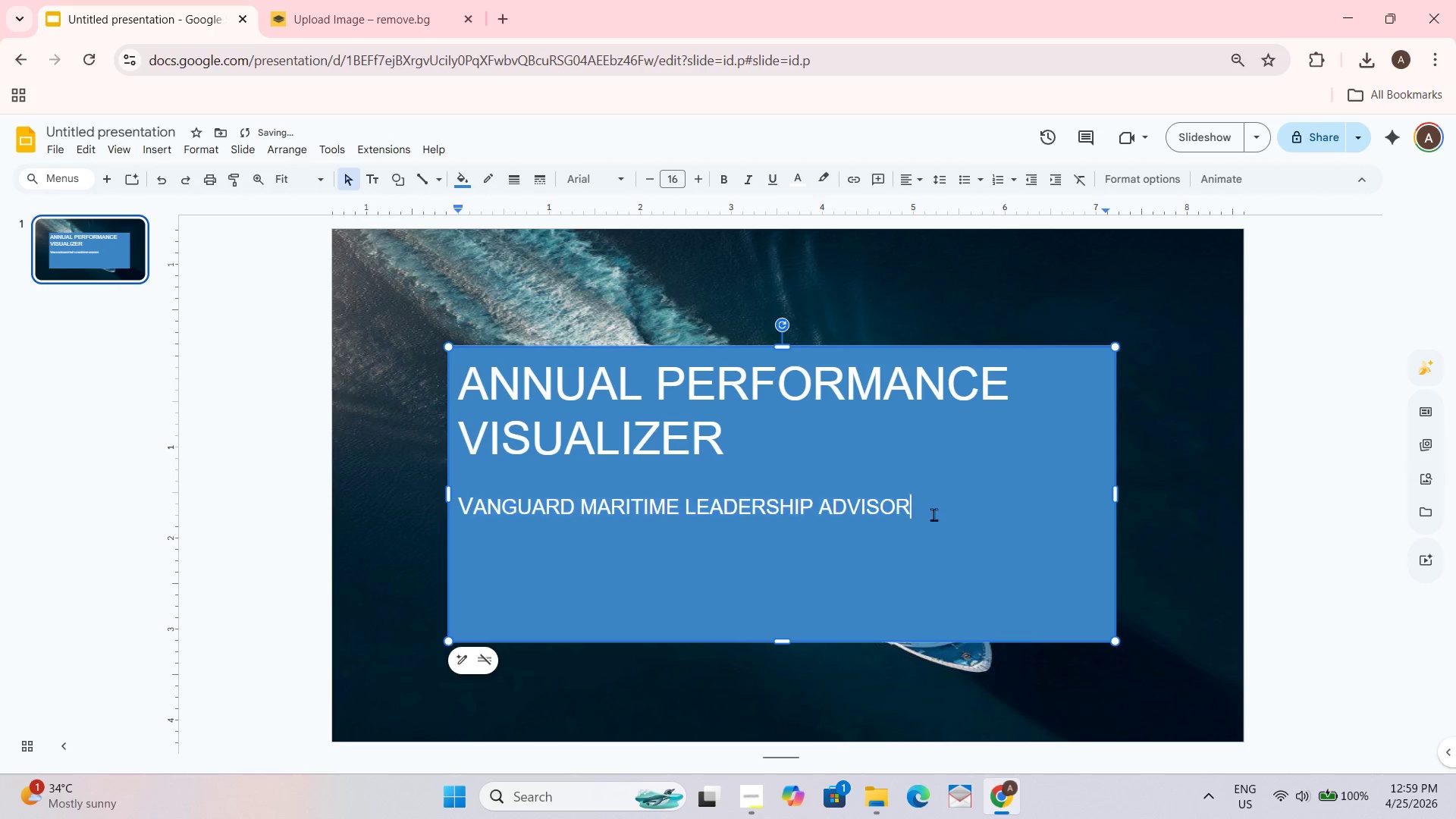 
key(Control+Z)
 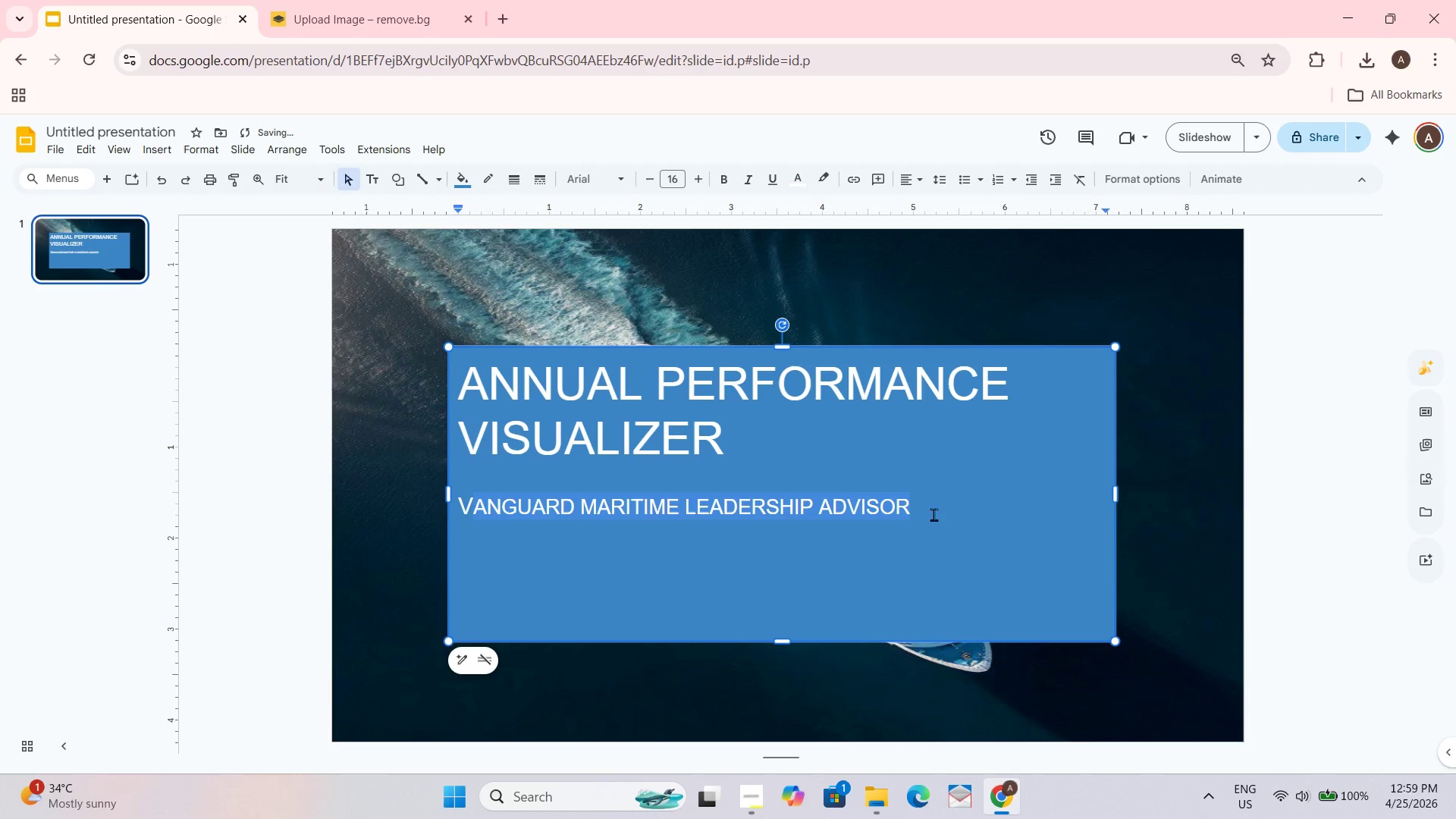 
left_click([934, 514])
 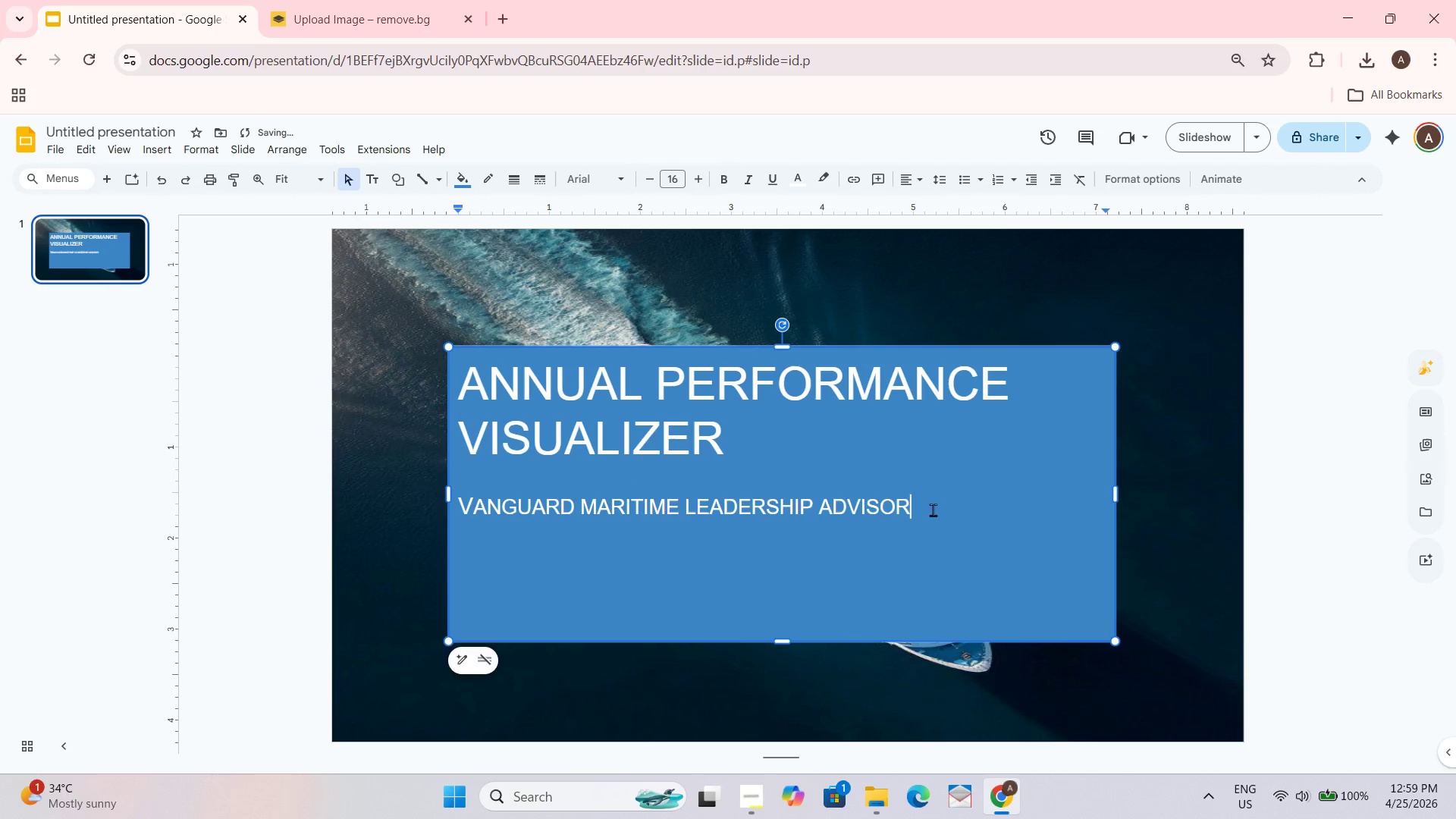 
left_click_drag(start_coordinate=[933, 507], to_coordinate=[459, 516])
 